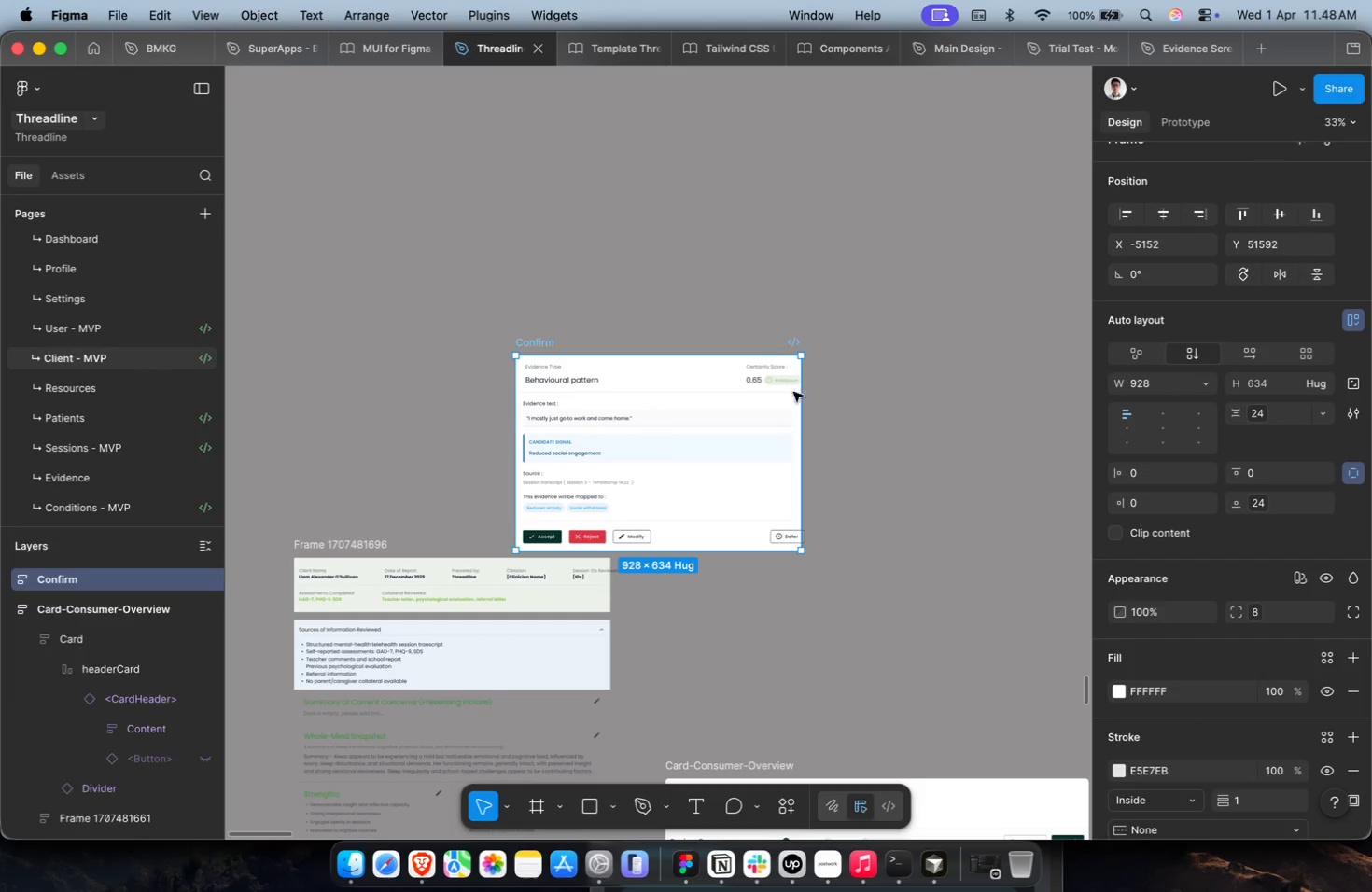 
scroll: coordinate [807, 379], scroll_direction: up, amount: 40.0
 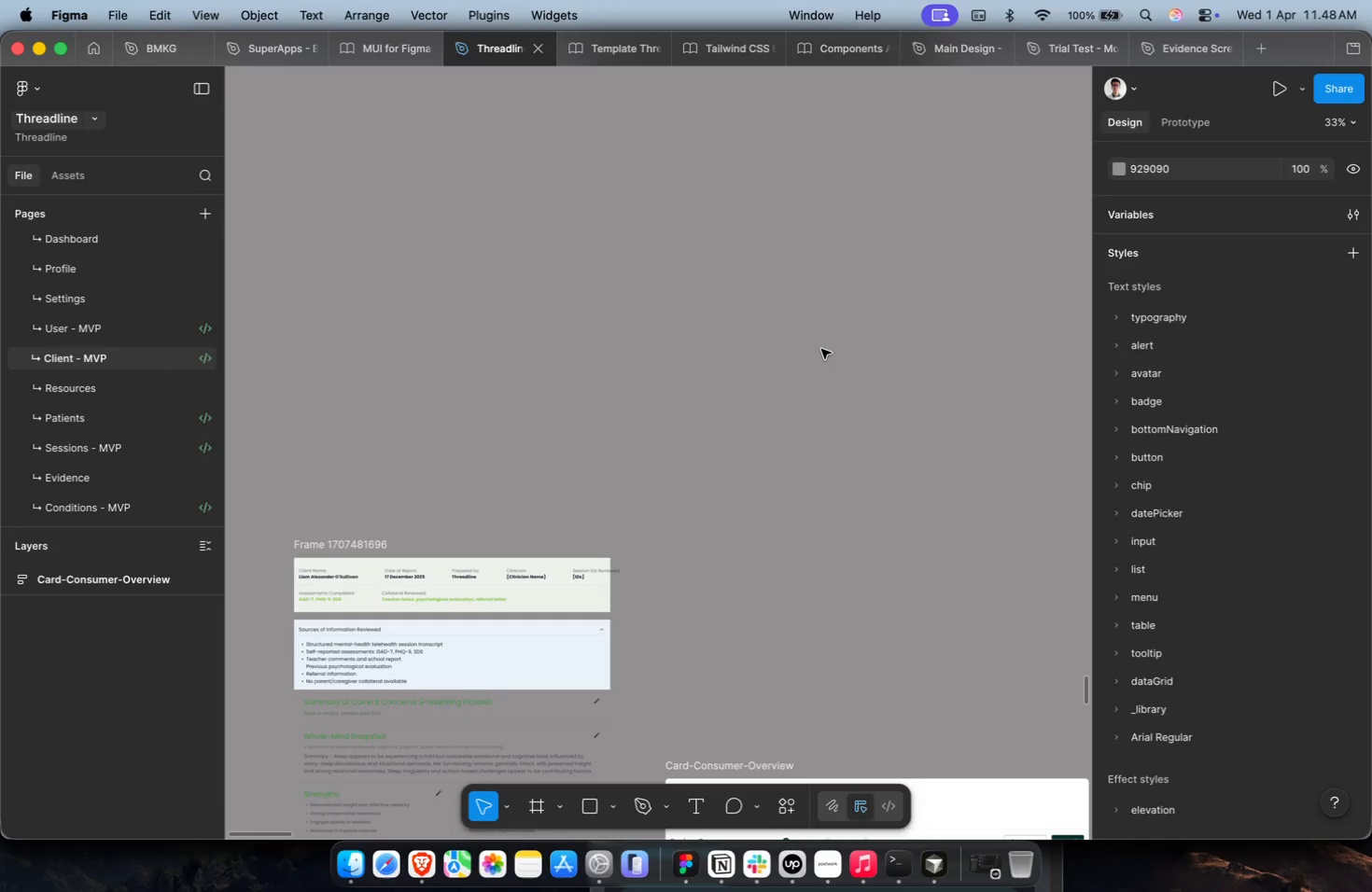 
left_click_drag(start_coordinate=[715, 424], to_coordinate=[838, 416])
 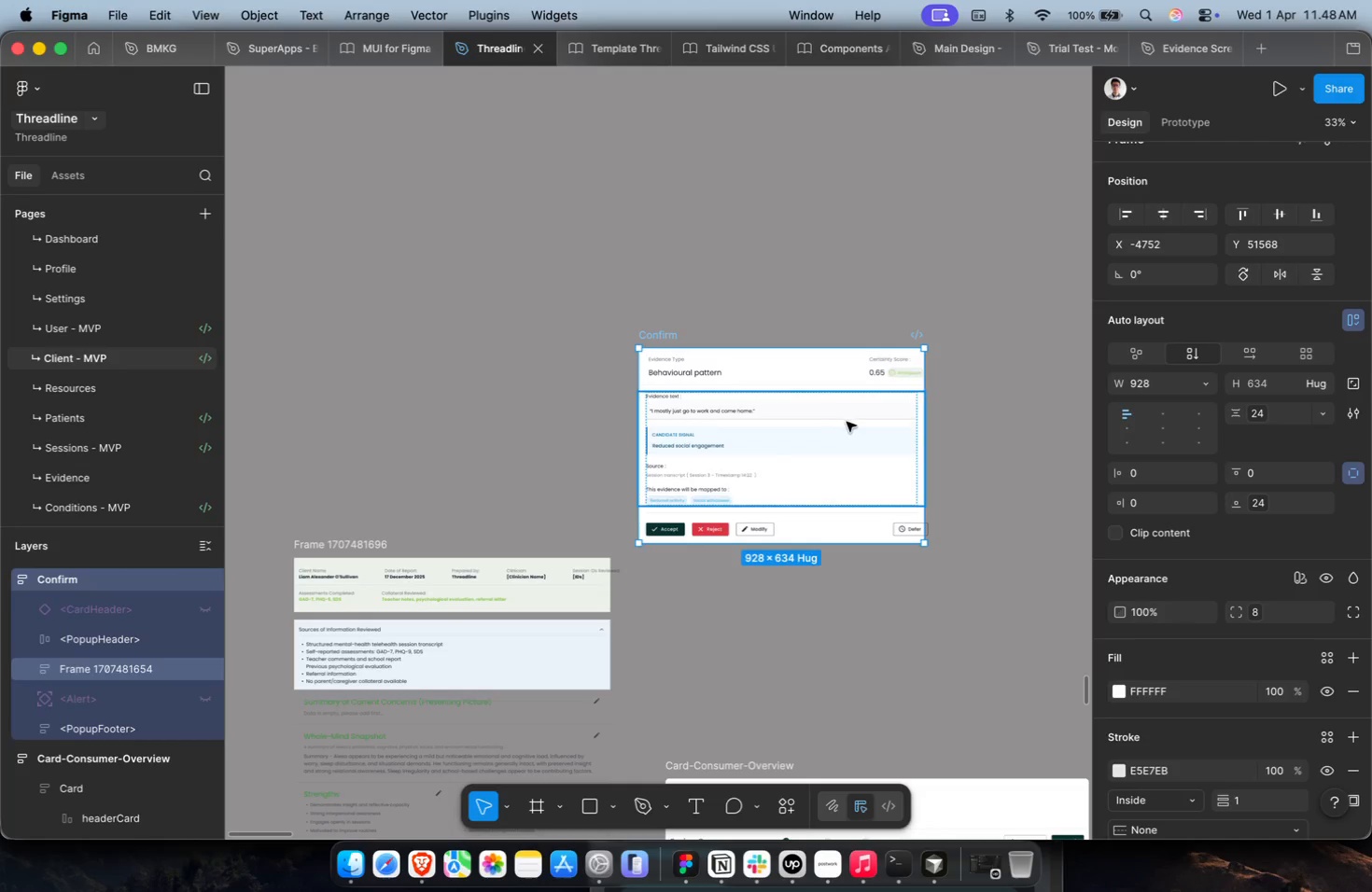 
hold_key(key=CommandLeft, duration=0.31)
scroll: coordinate [840, 425], scroll_direction: up, amount: 9.0
 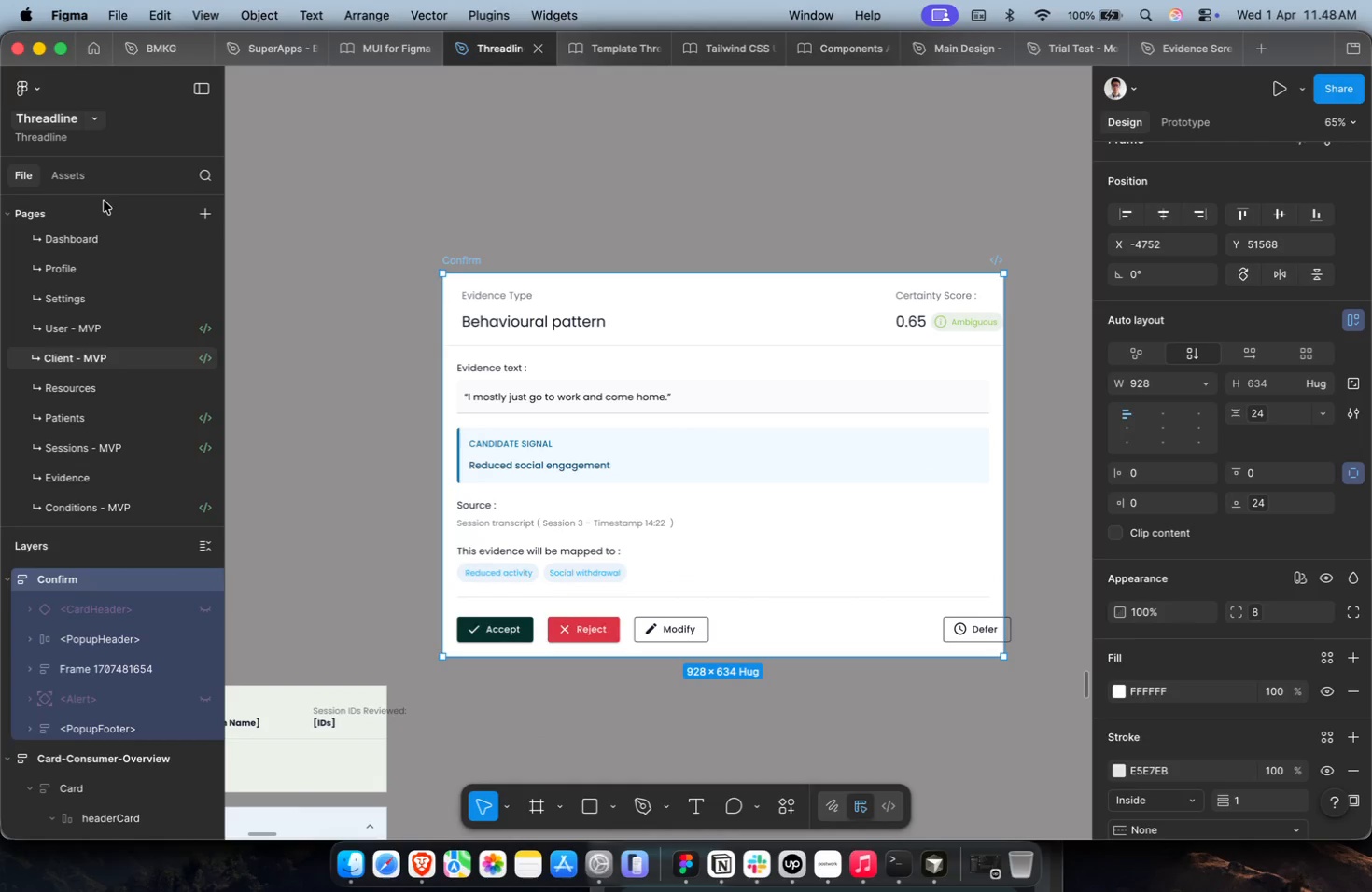 
left_click([90, 186])
 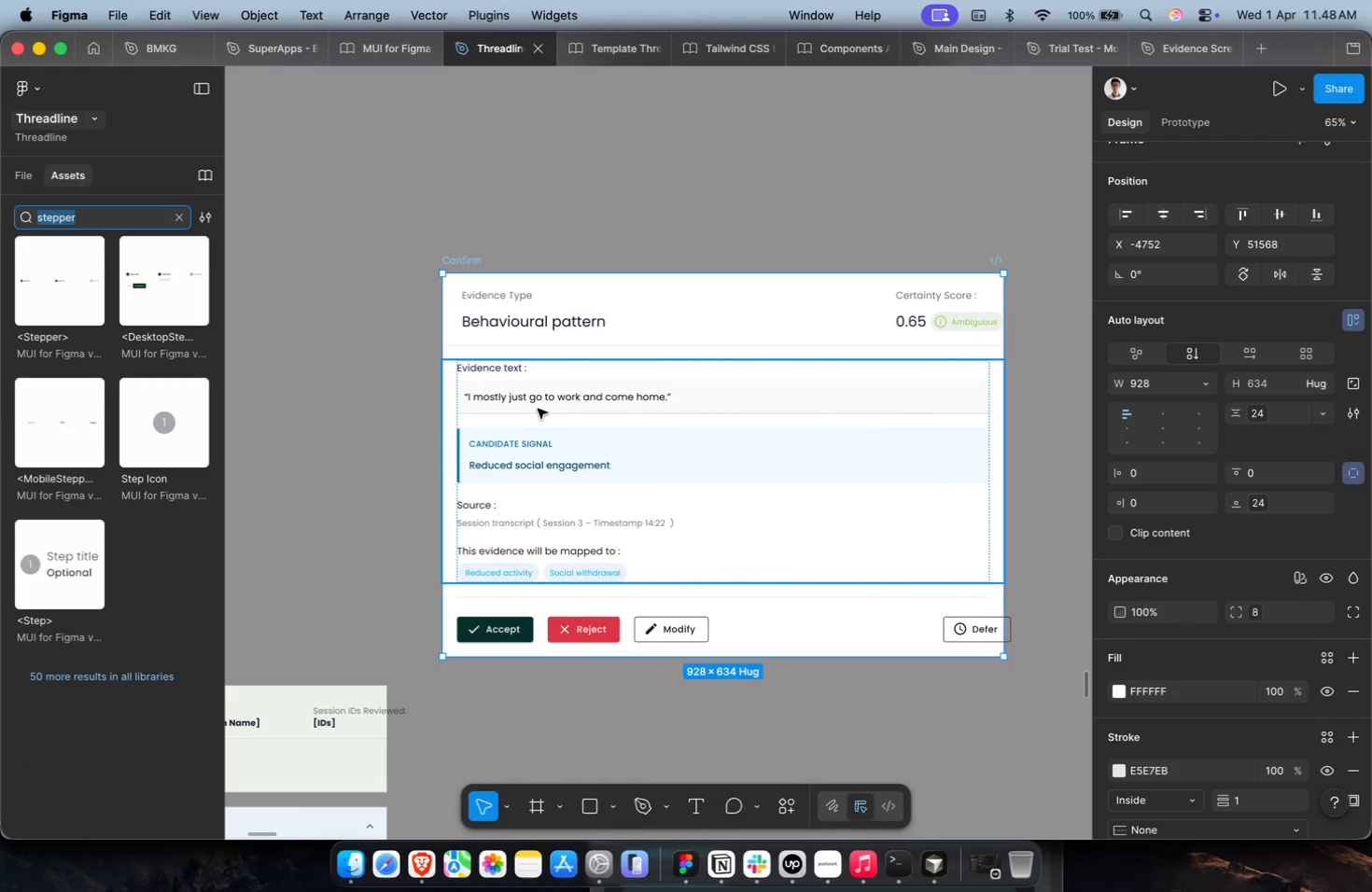 
hold_key(key=CommandLeft, duration=0.54)
 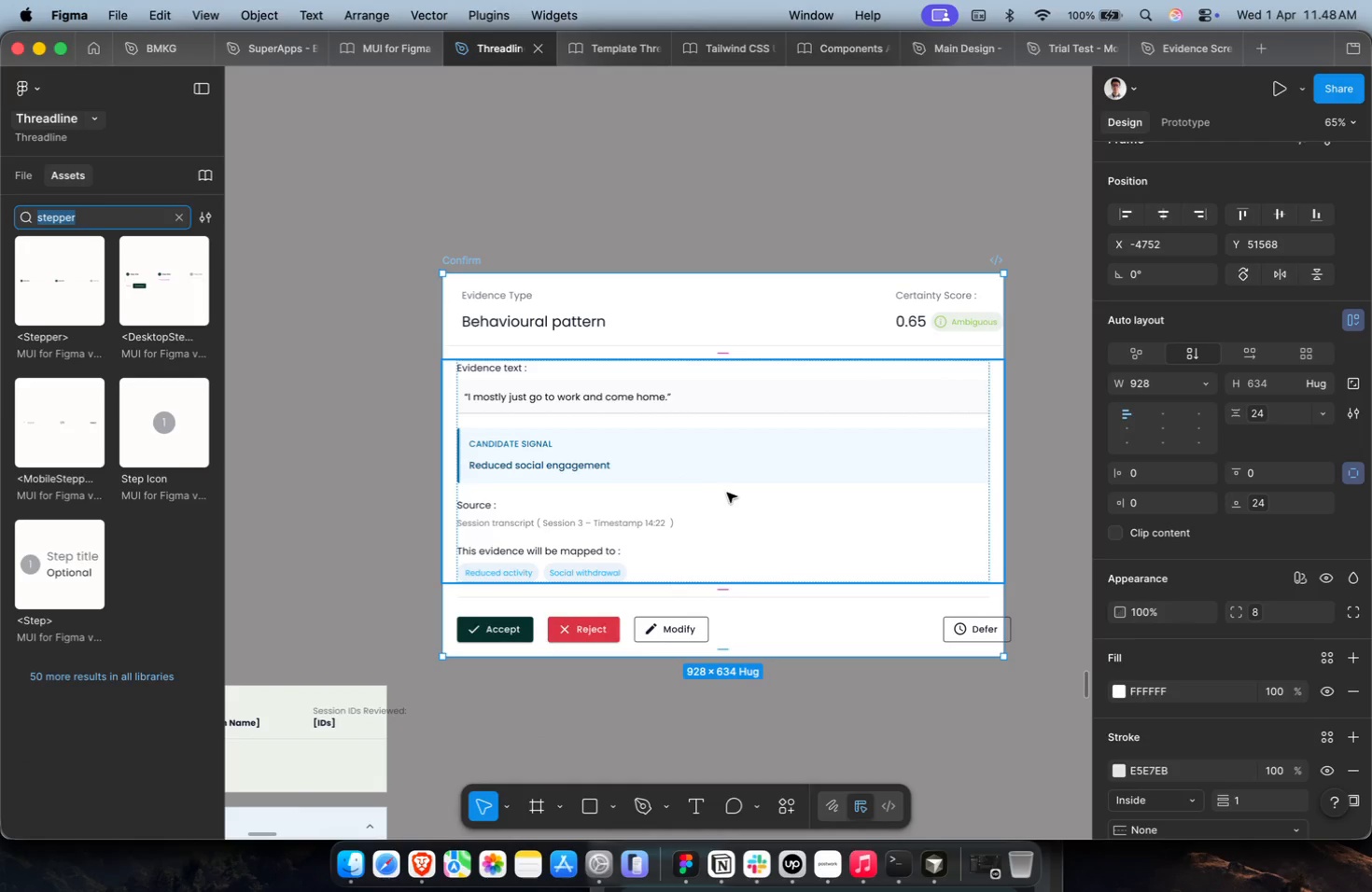 
hold_key(key=CommandLeft, duration=0.32)
 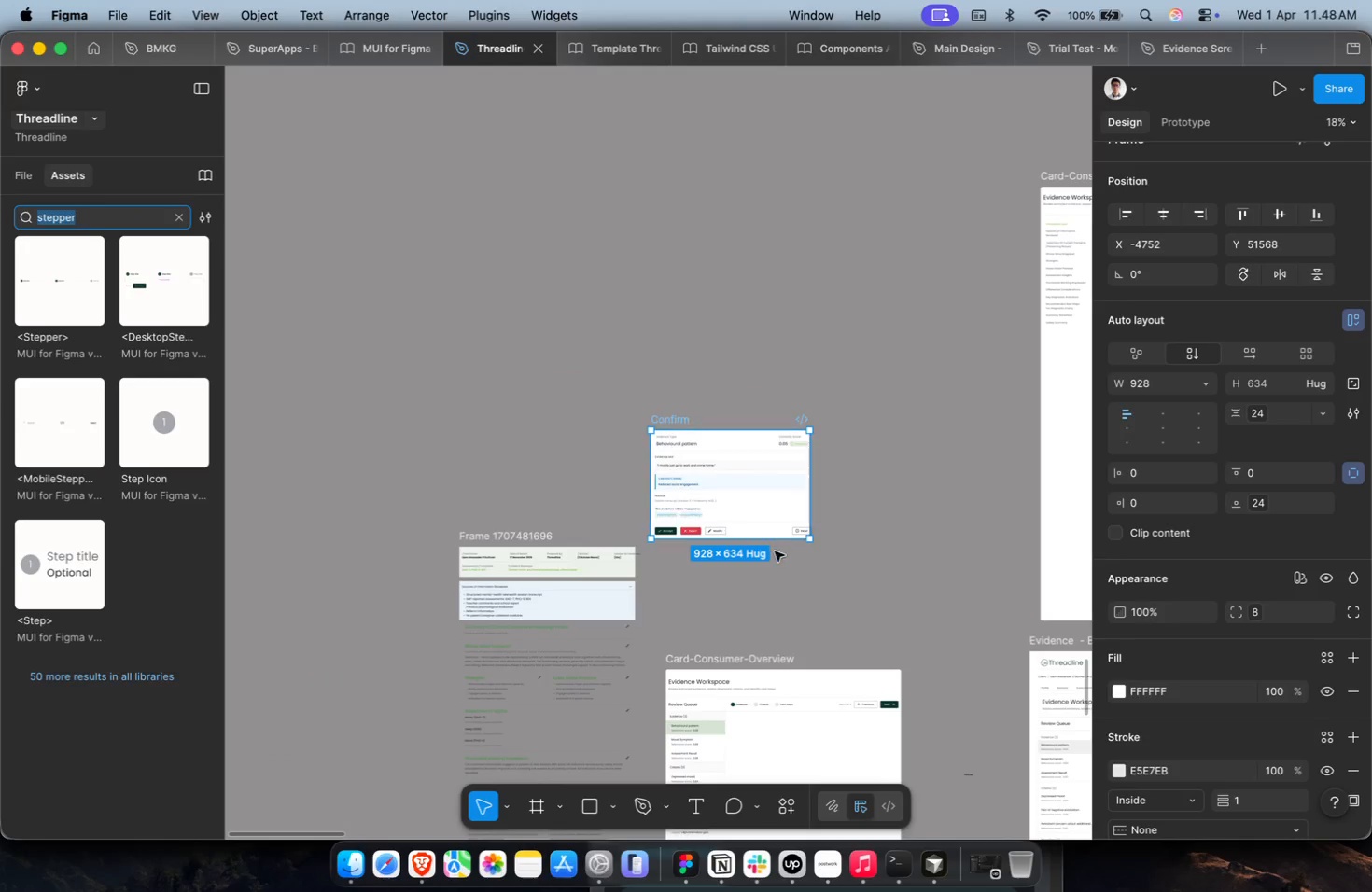 
hold_key(key=CommandLeft, duration=1.28)
 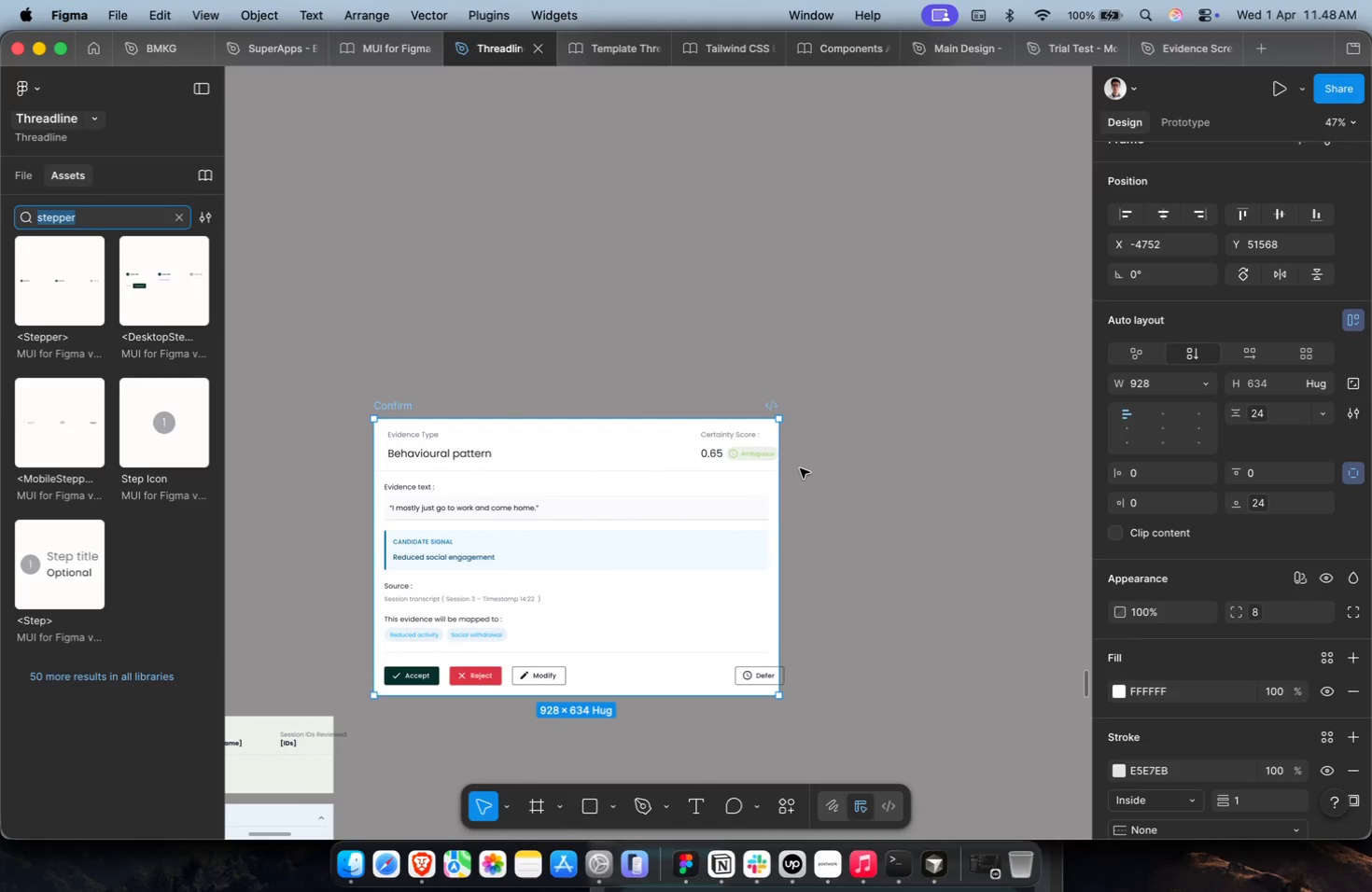 
scroll: coordinate [733, 493], scroll_direction: down, amount: 19.0
 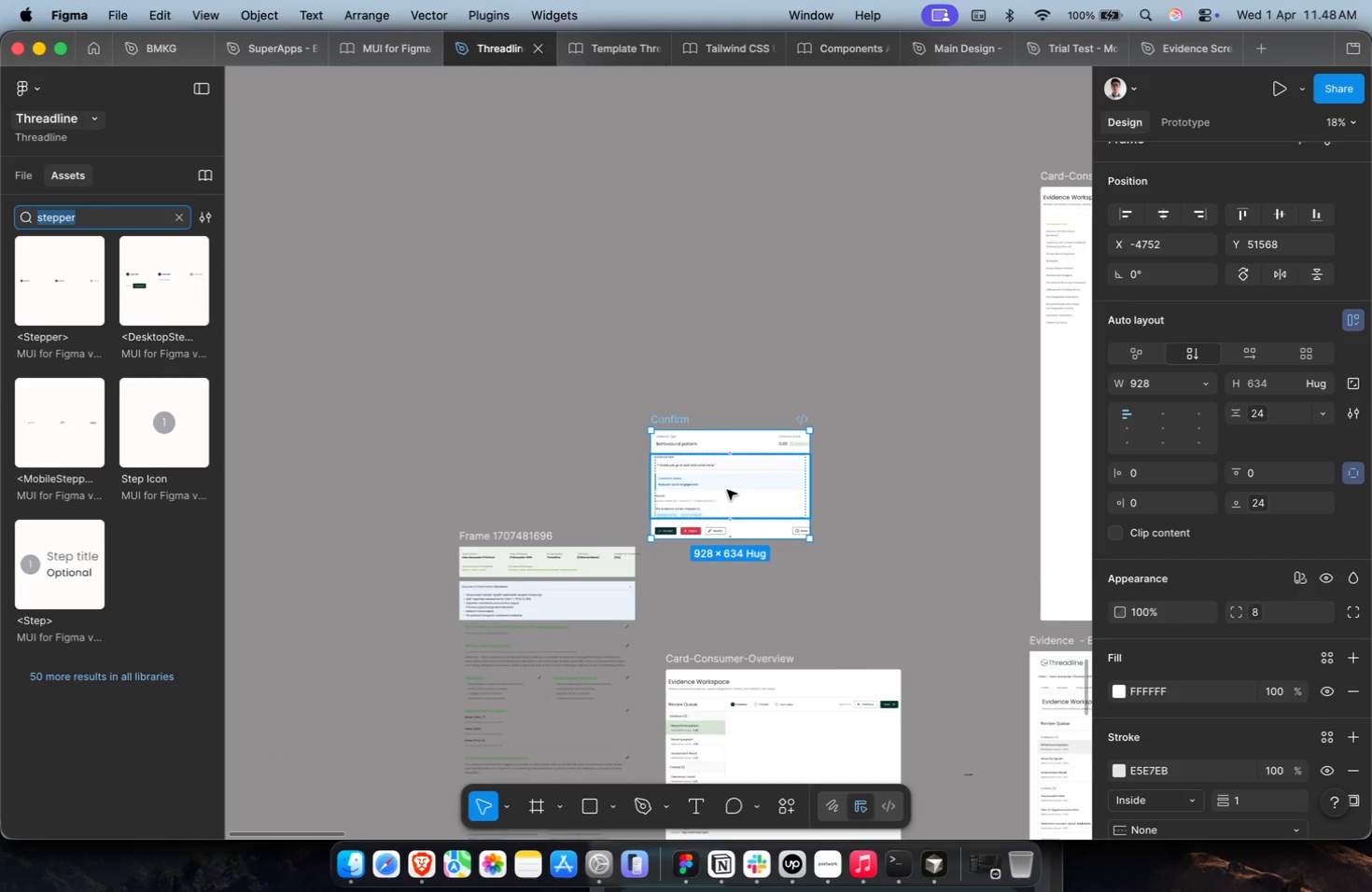 
scroll: coordinate [825, 443], scroll_direction: up, amount: 11.0
 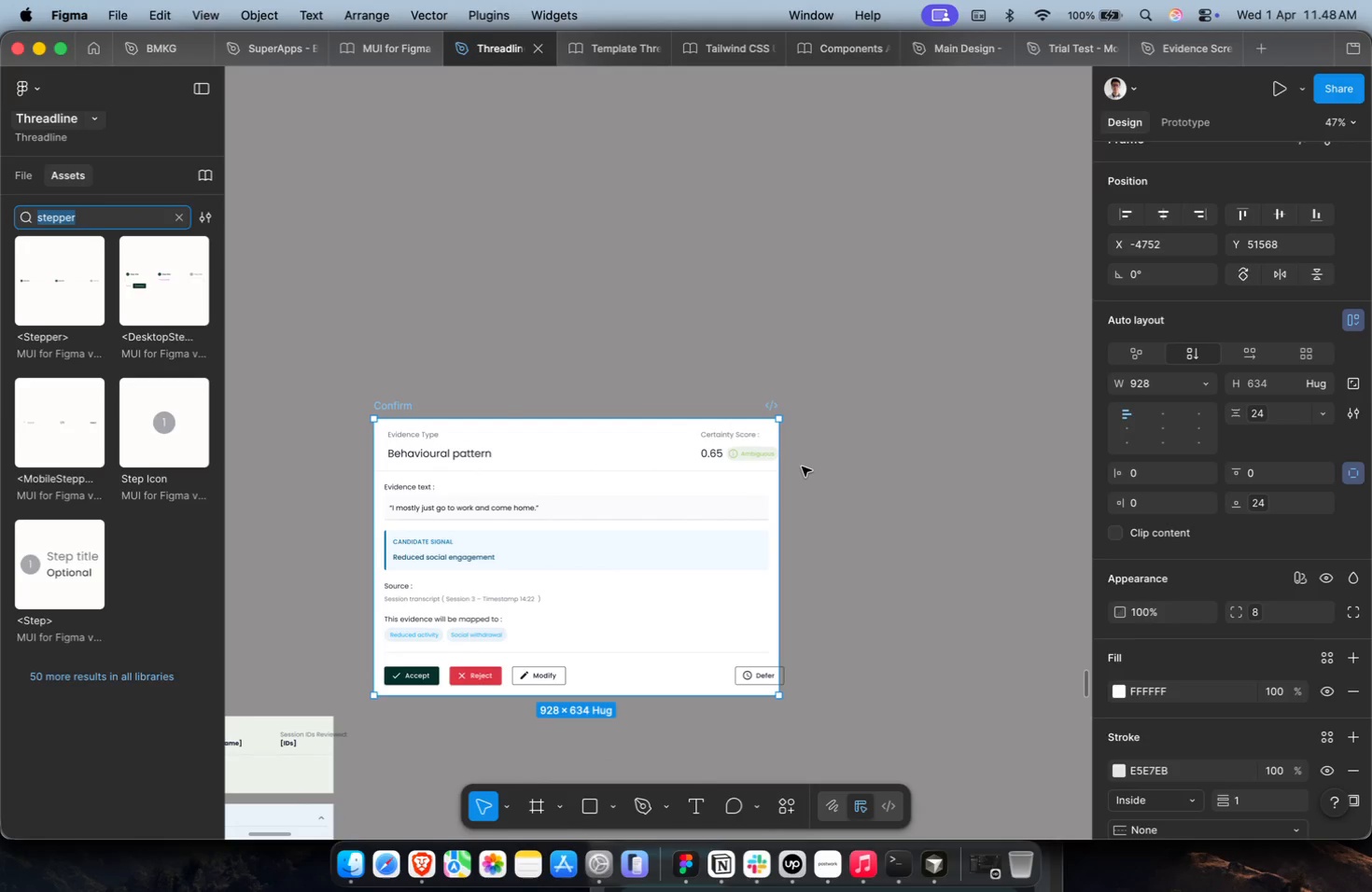 
key(Meta+1)
 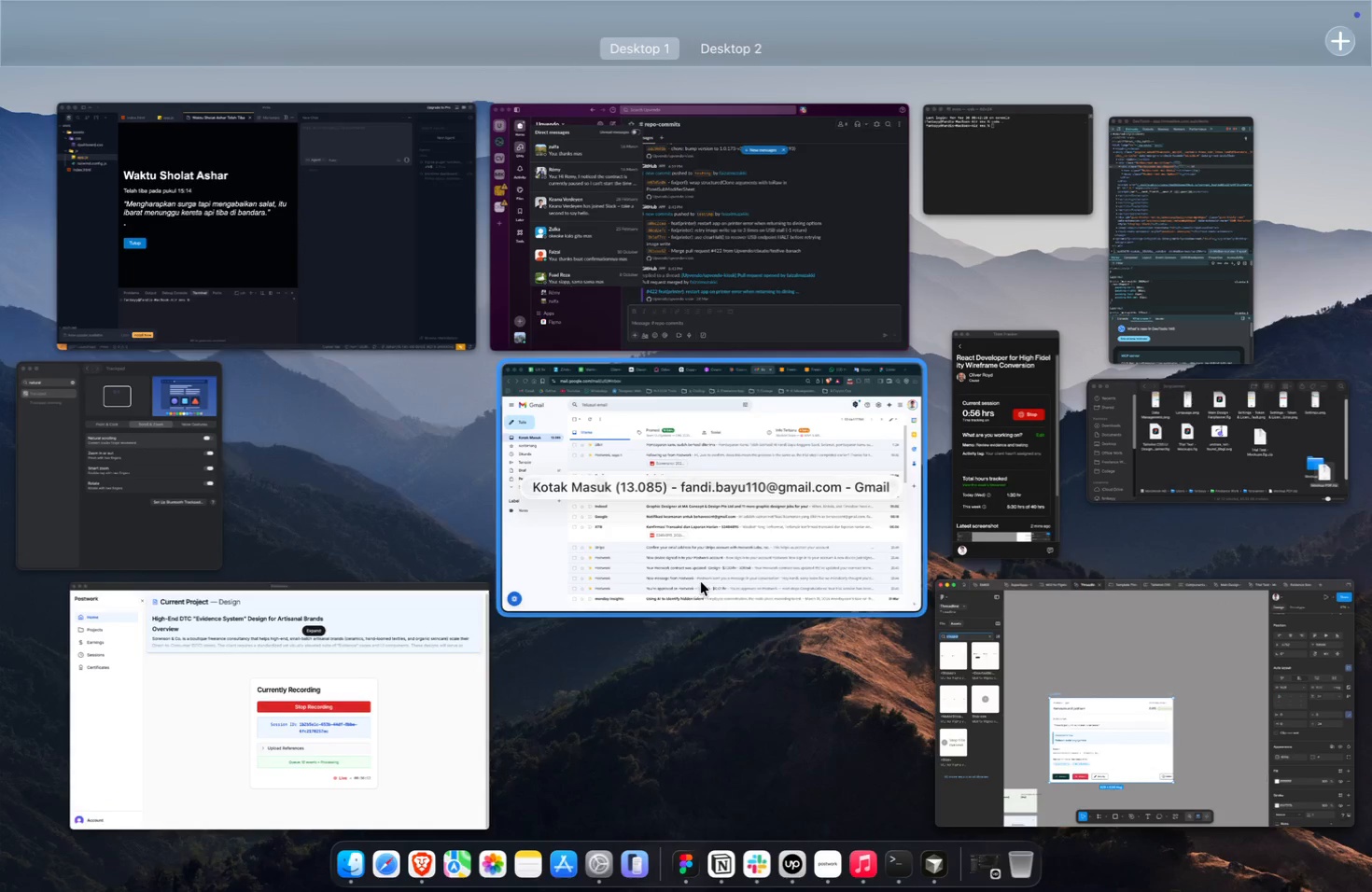 
left_click([1029, 634])
 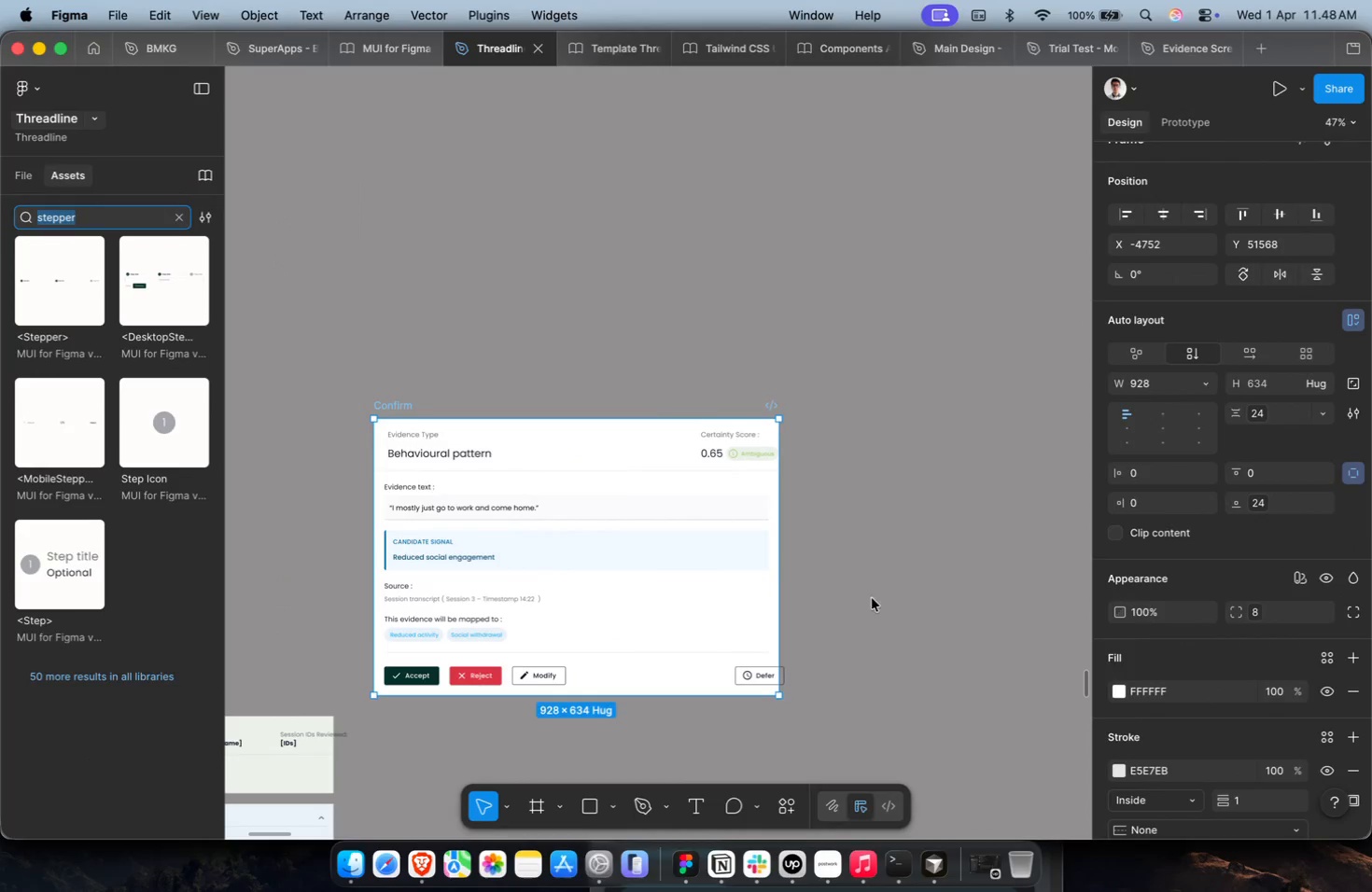 
key(Meta+CommandLeft)
 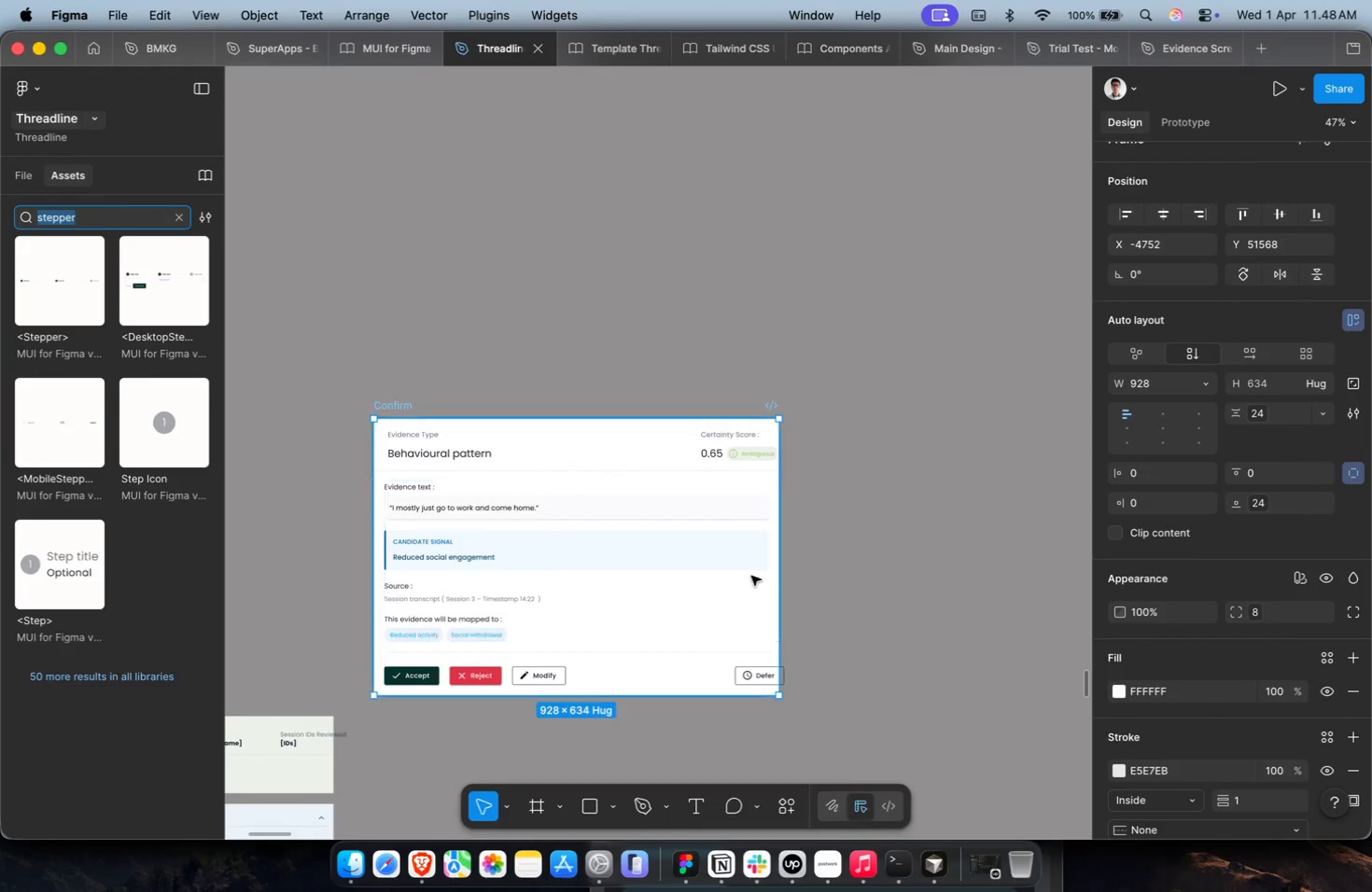 
scroll: coordinate [751, 576], scroll_direction: down, amount: 23.0
 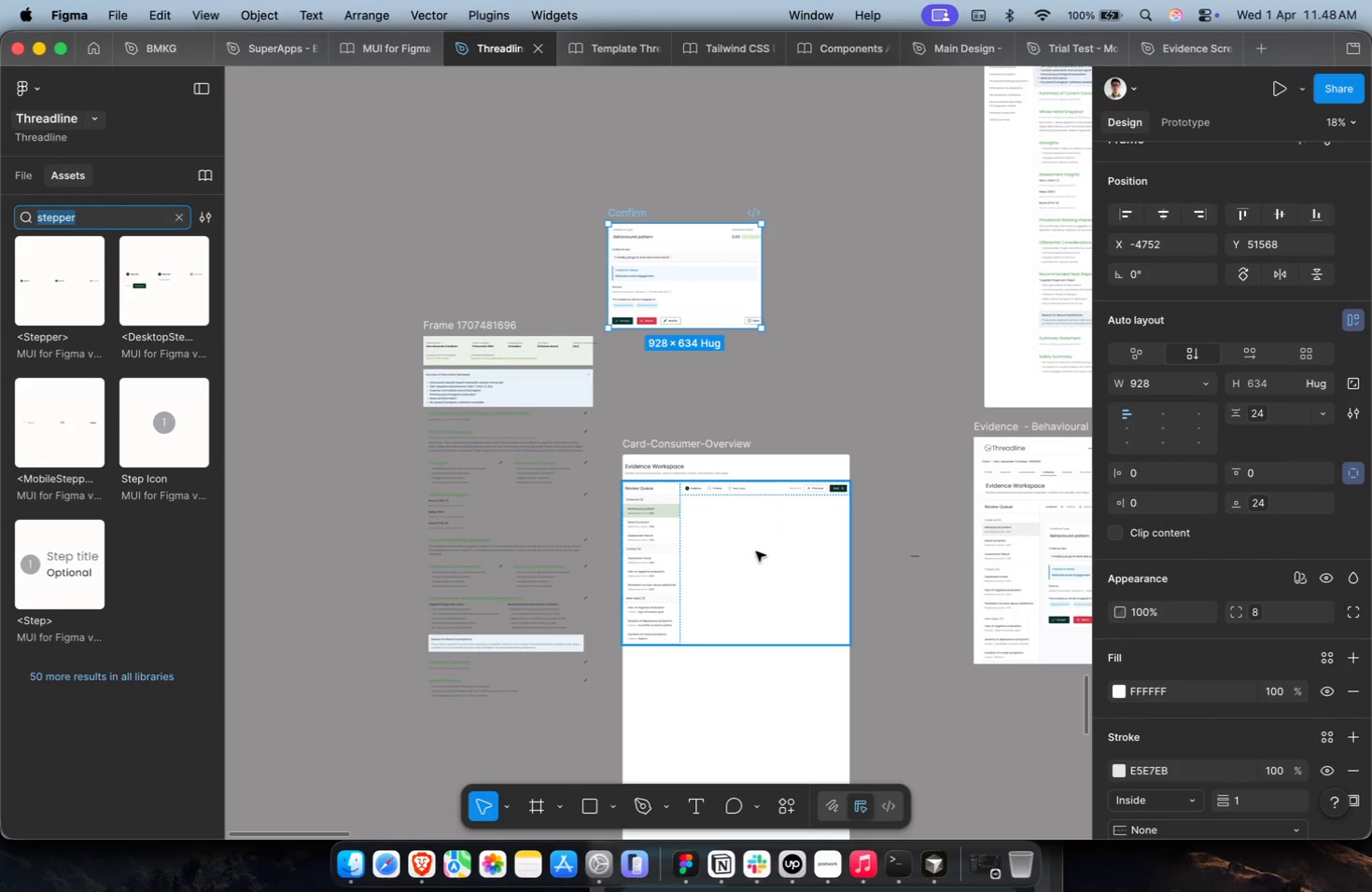 
key(Meta+CommandLeft)
 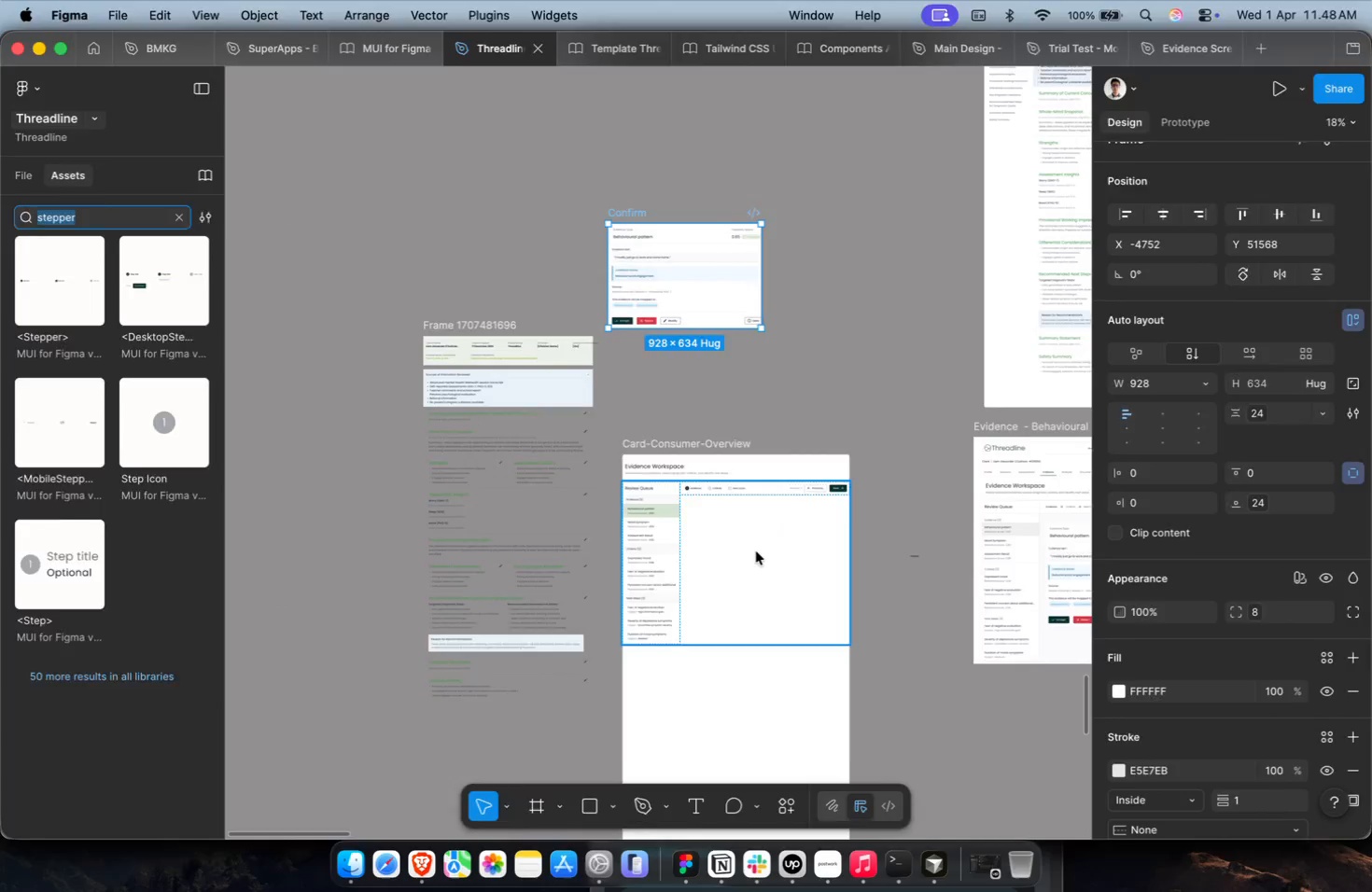 
key(Meta+1)
 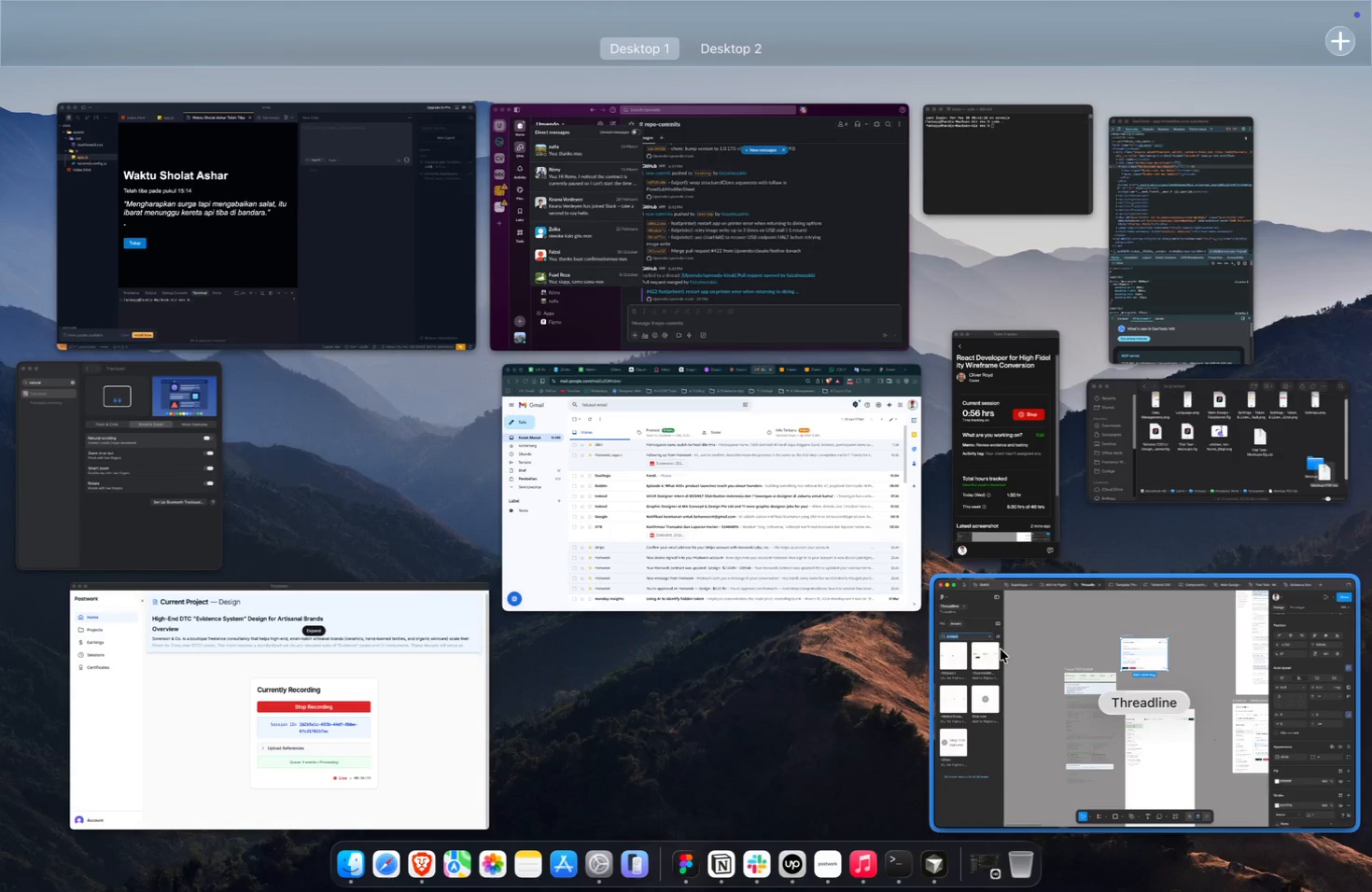 
left_click([1001, 649])
 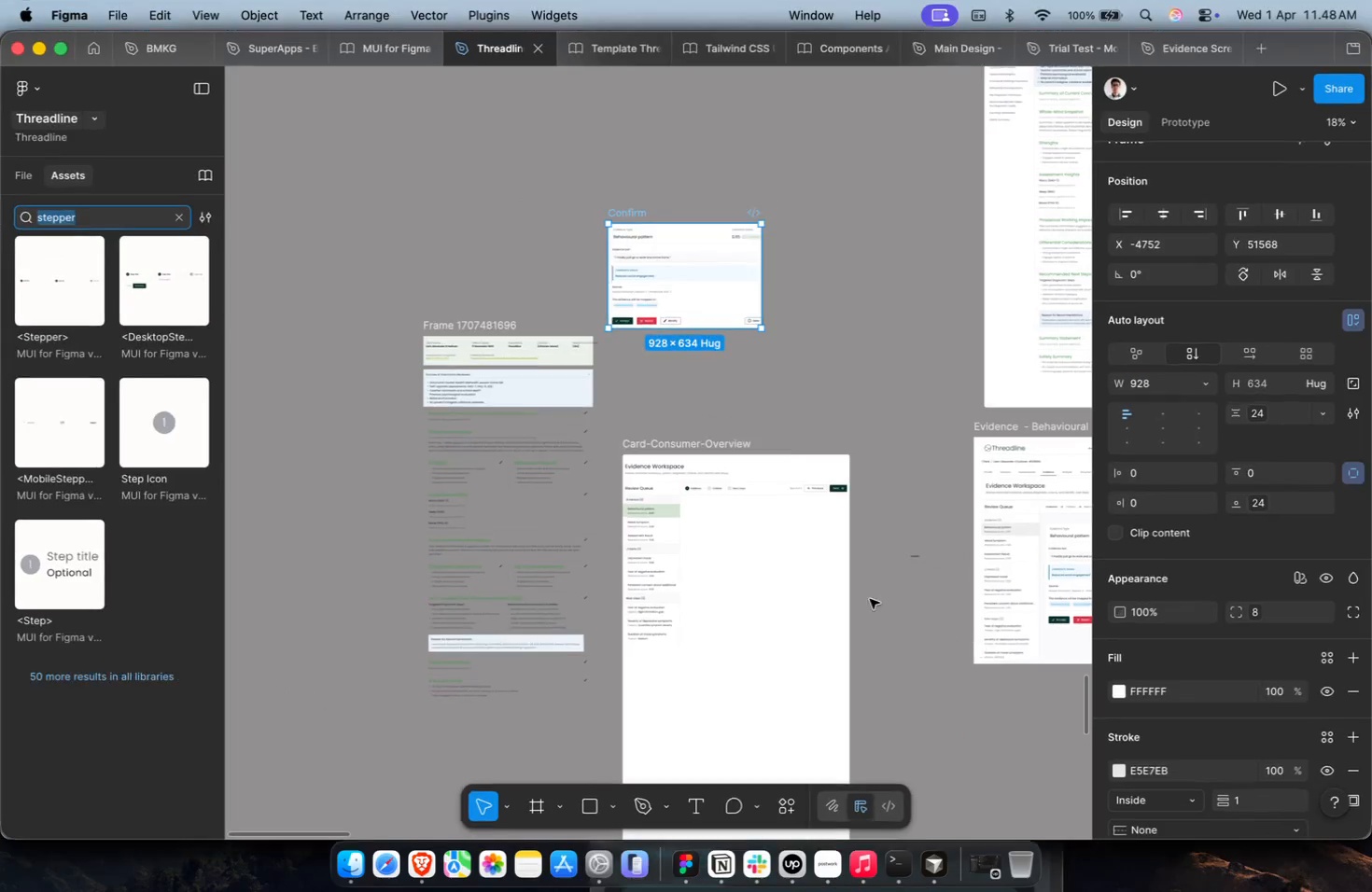 
left_click([721, 444])
 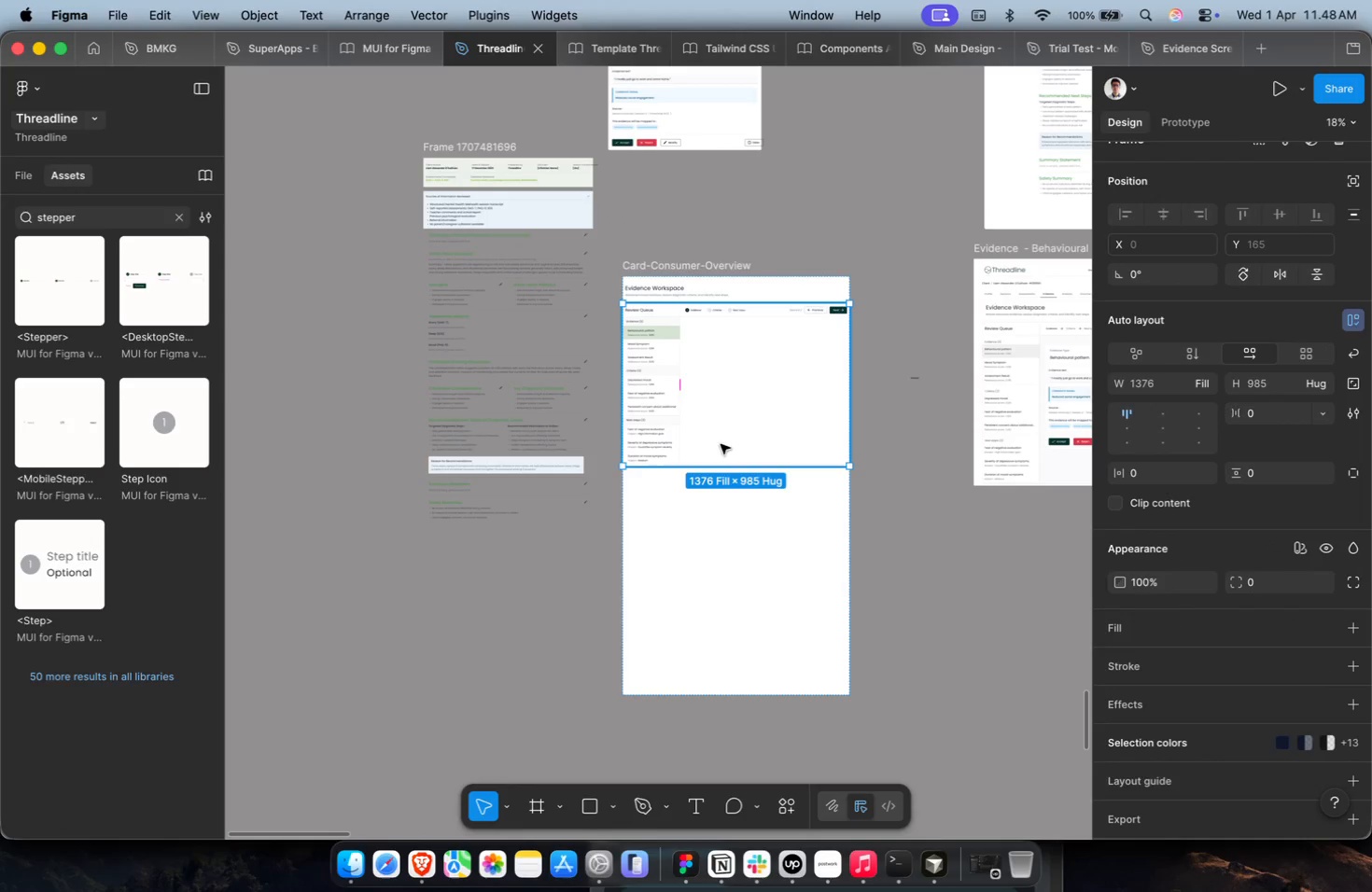 
scroll: coordinate [860, 600], scroll_direction: down, amount: 4.0
 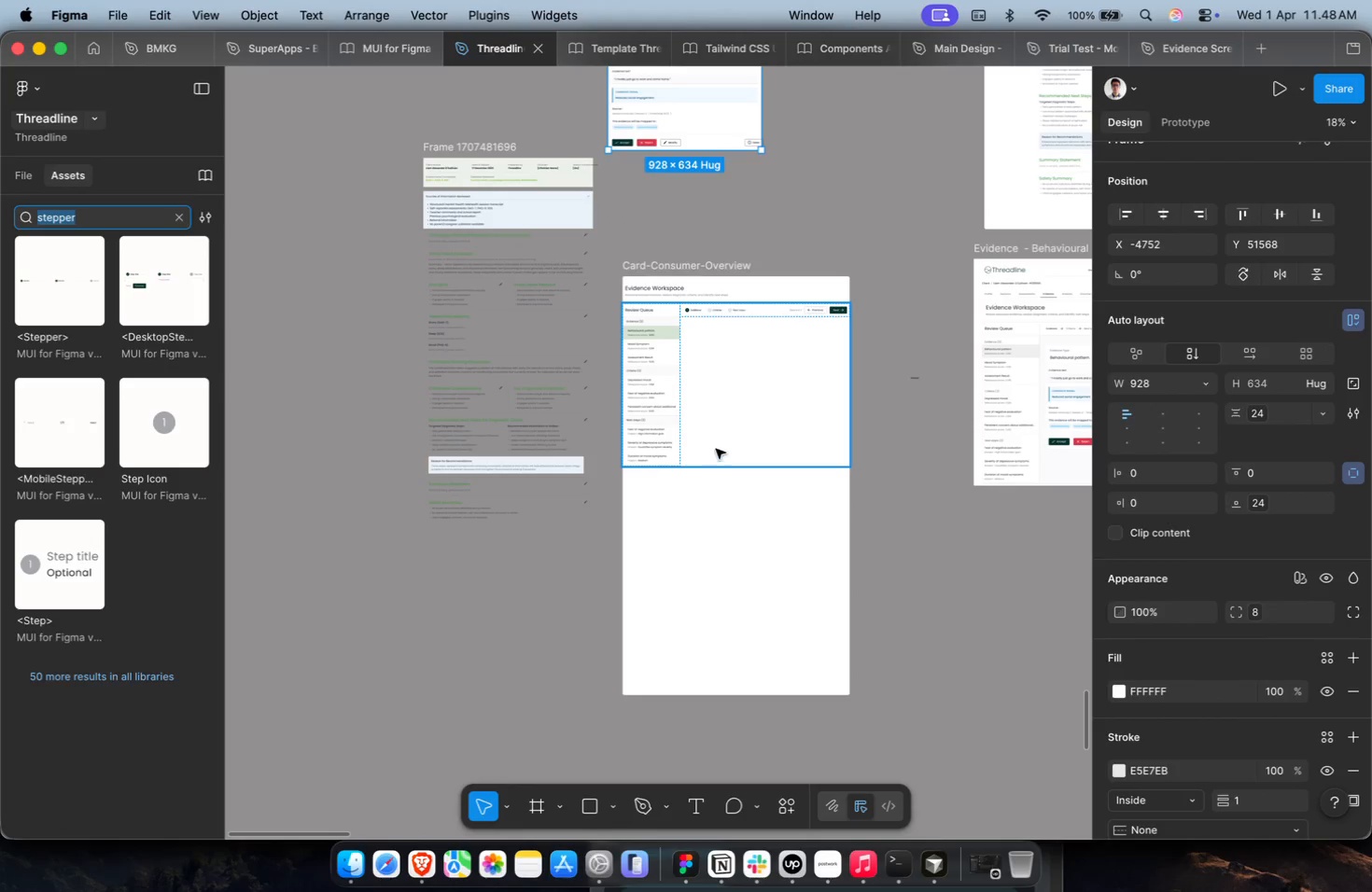 
key(Meta+CommandLeft)
 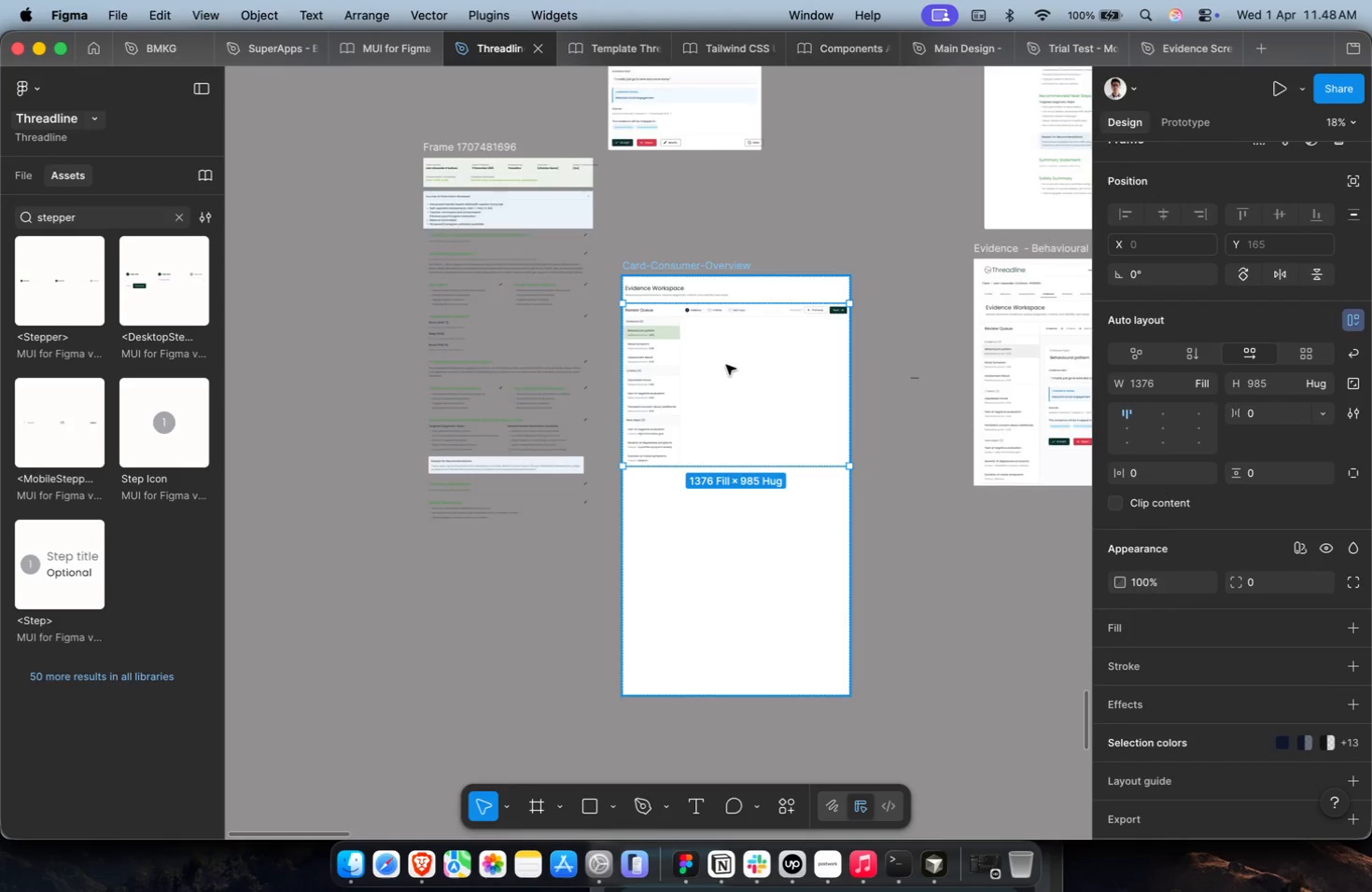 
hold_key(key=CommandLeft, duration=0.47)
scroll: coordinate [595, 244], scroll_direction: up, amount: 14.0
 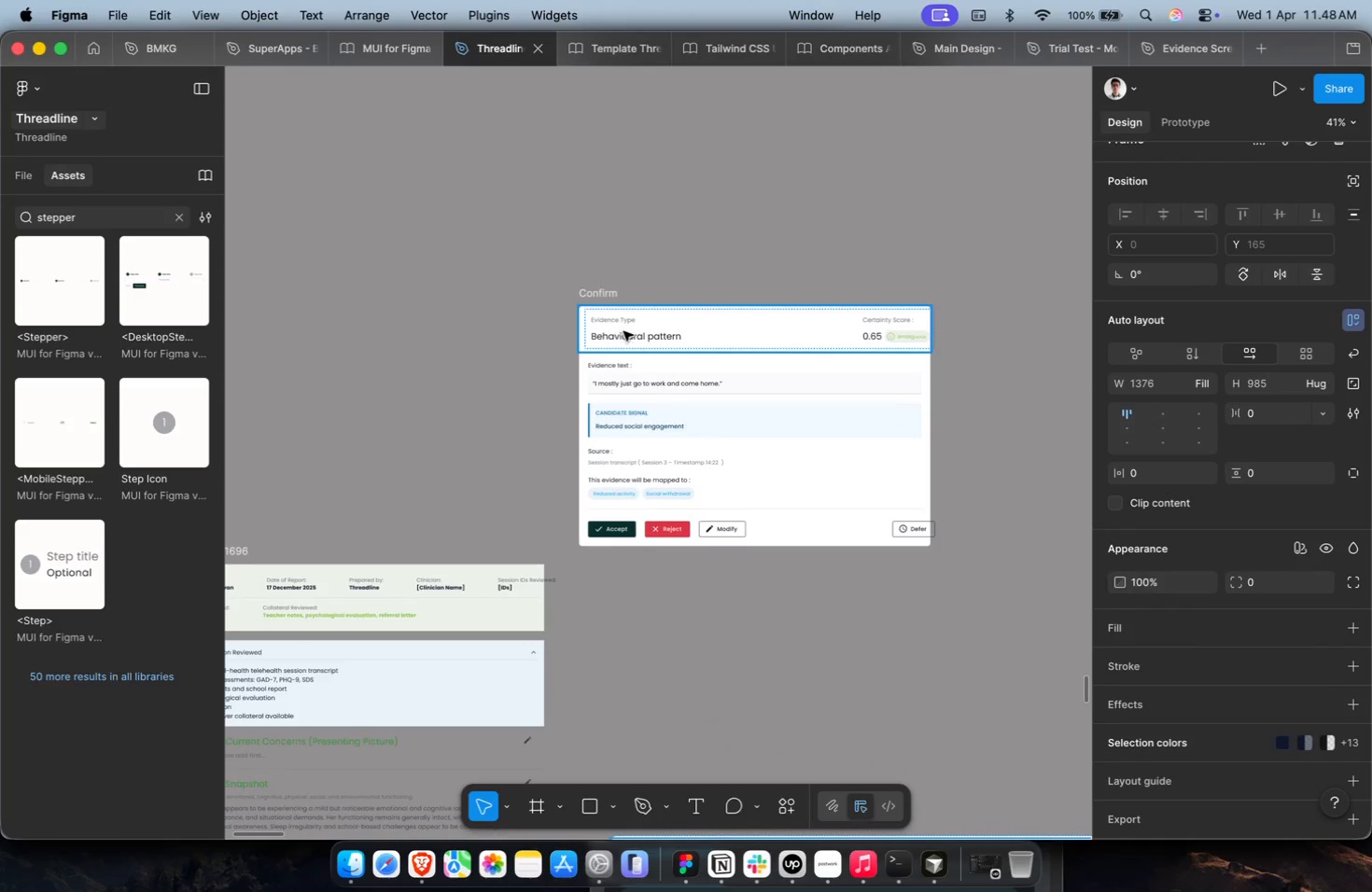 
double_click([624, 332])
 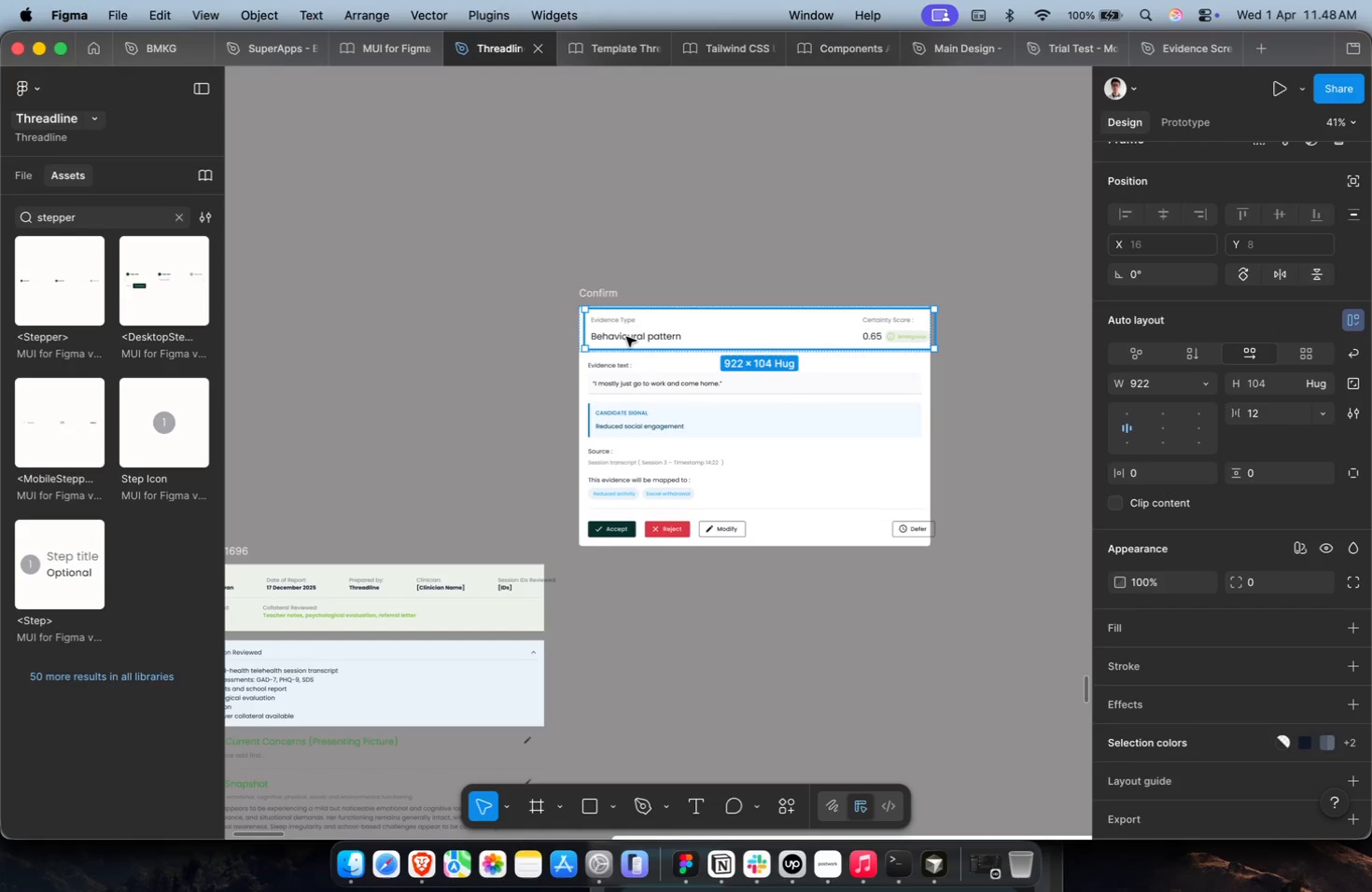 
hold_key(key=CommandLeft, duration=0.39)
 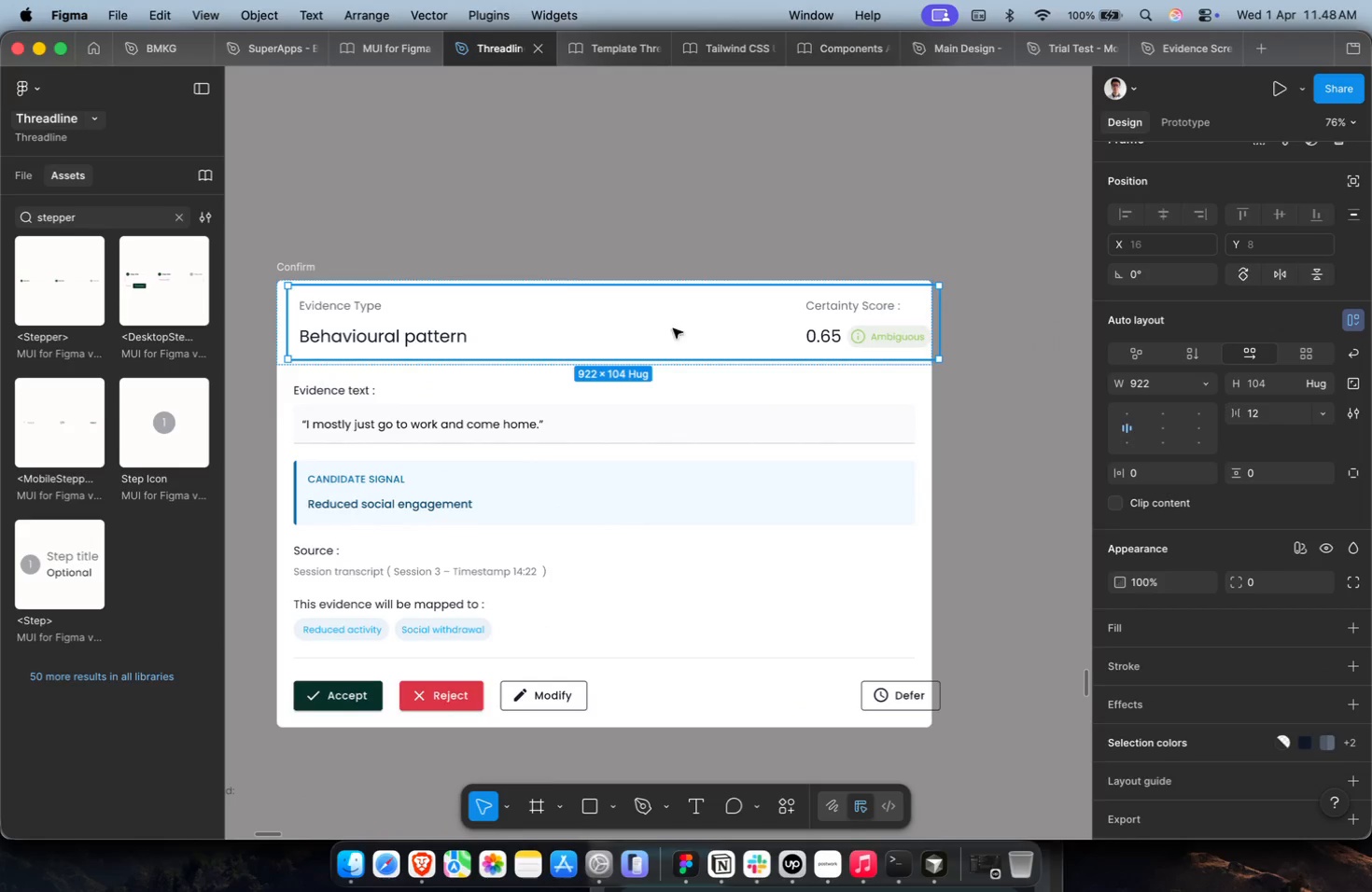 
key(Shift+ShiftLeft)
 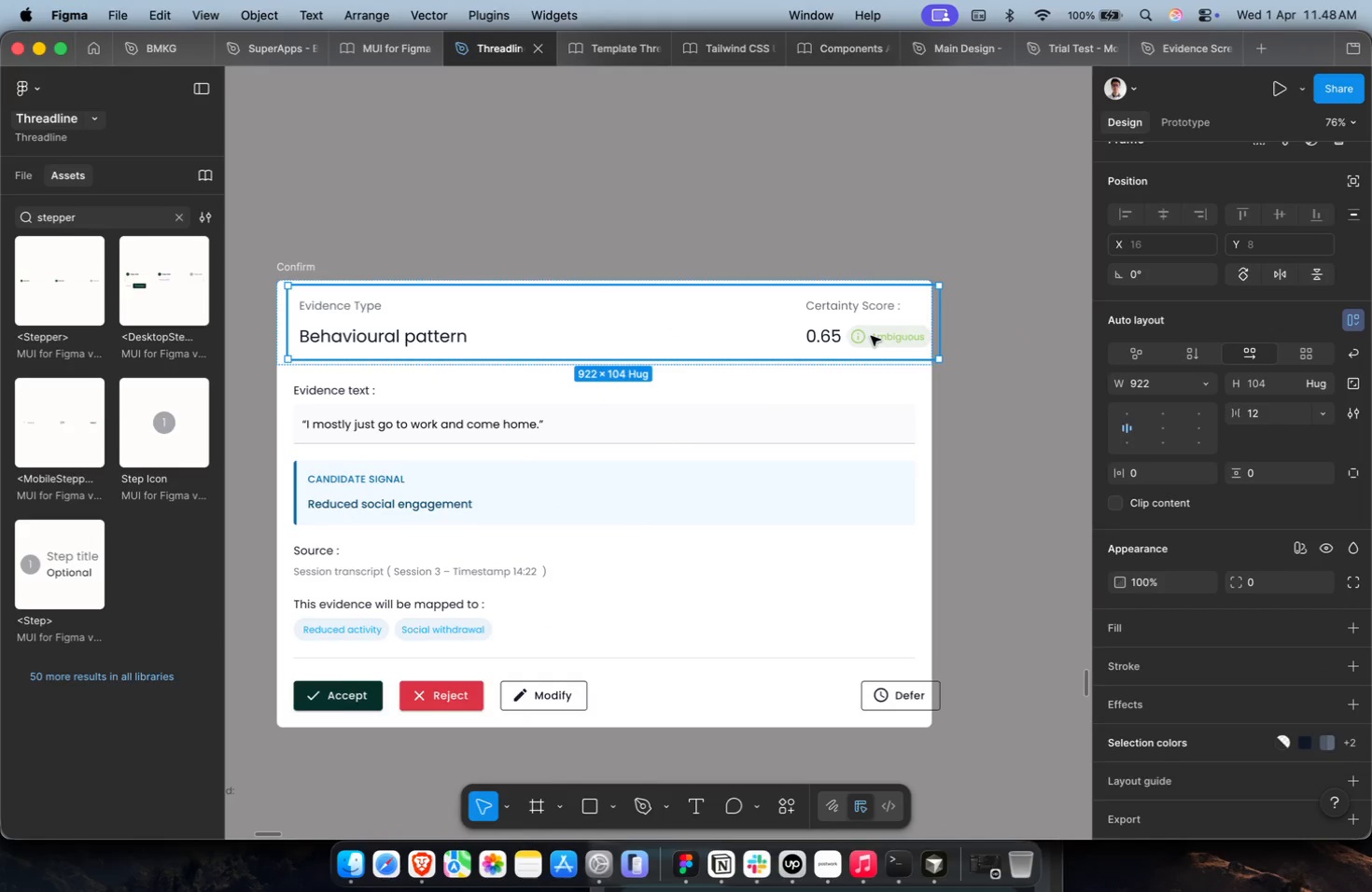 
scroll: coordinate [635, 334], scroll_direction: up, amount: 2.0
 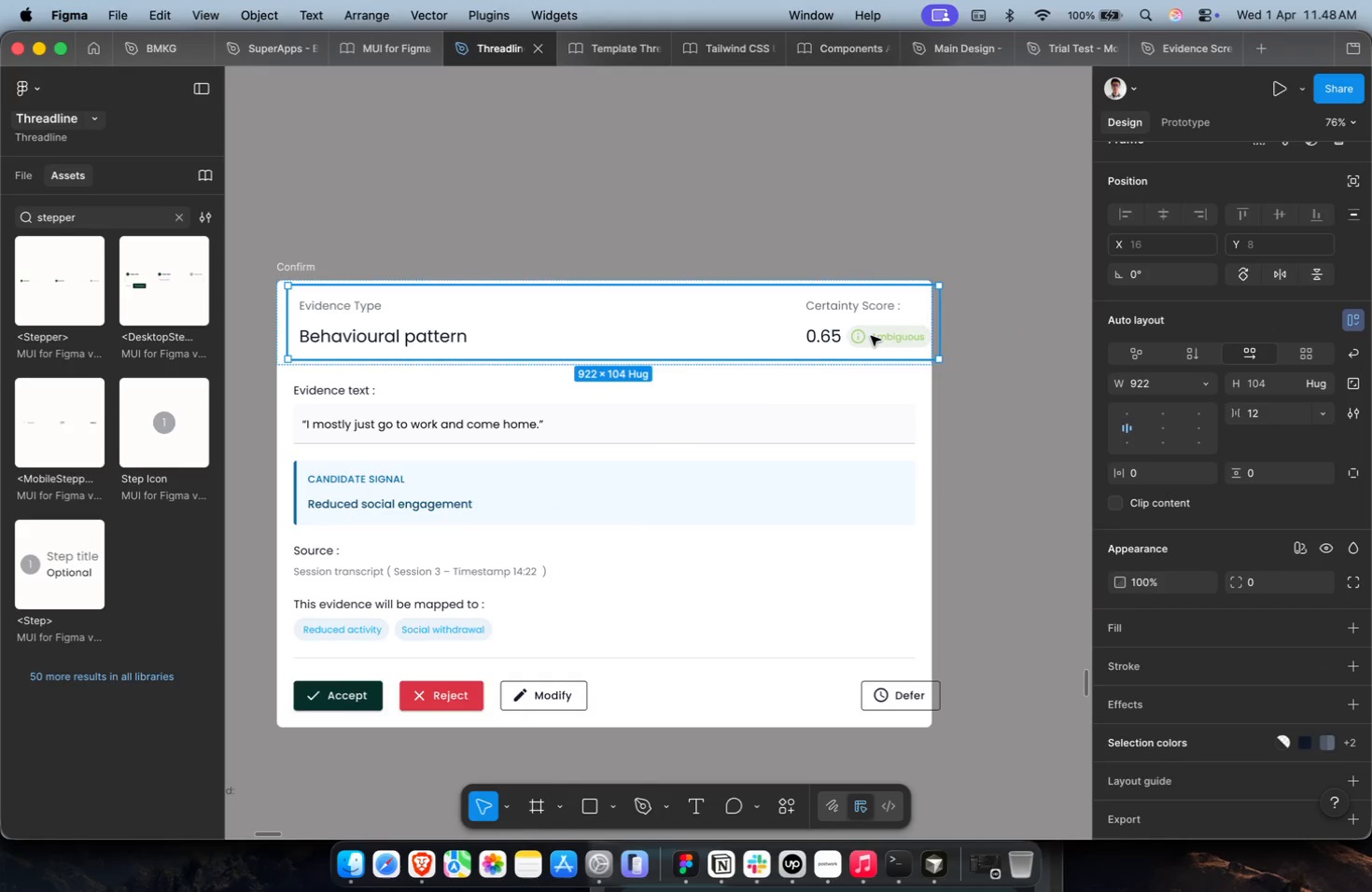 
double_click([871, 336])
 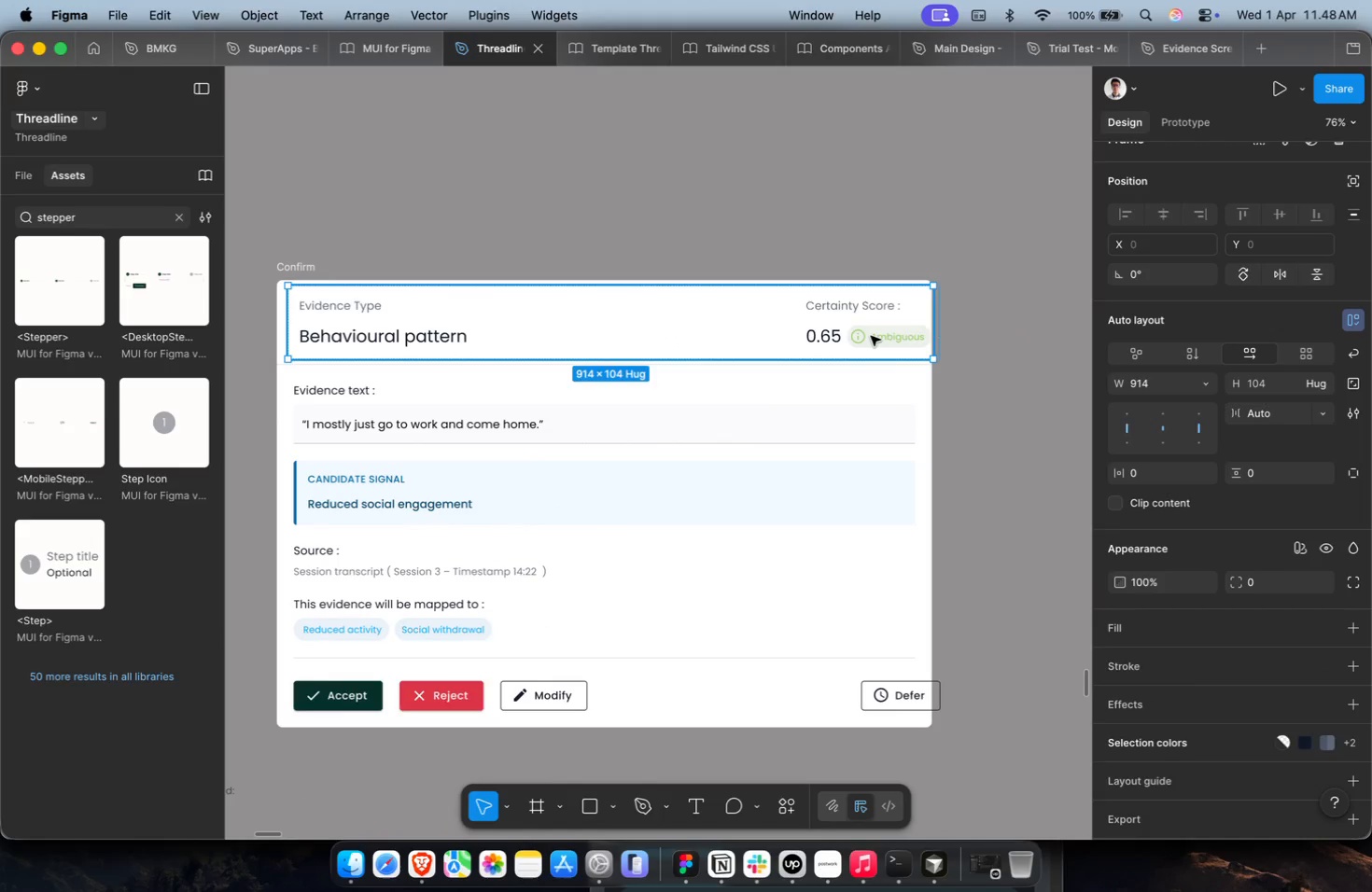 
triple_click([871, 336])
 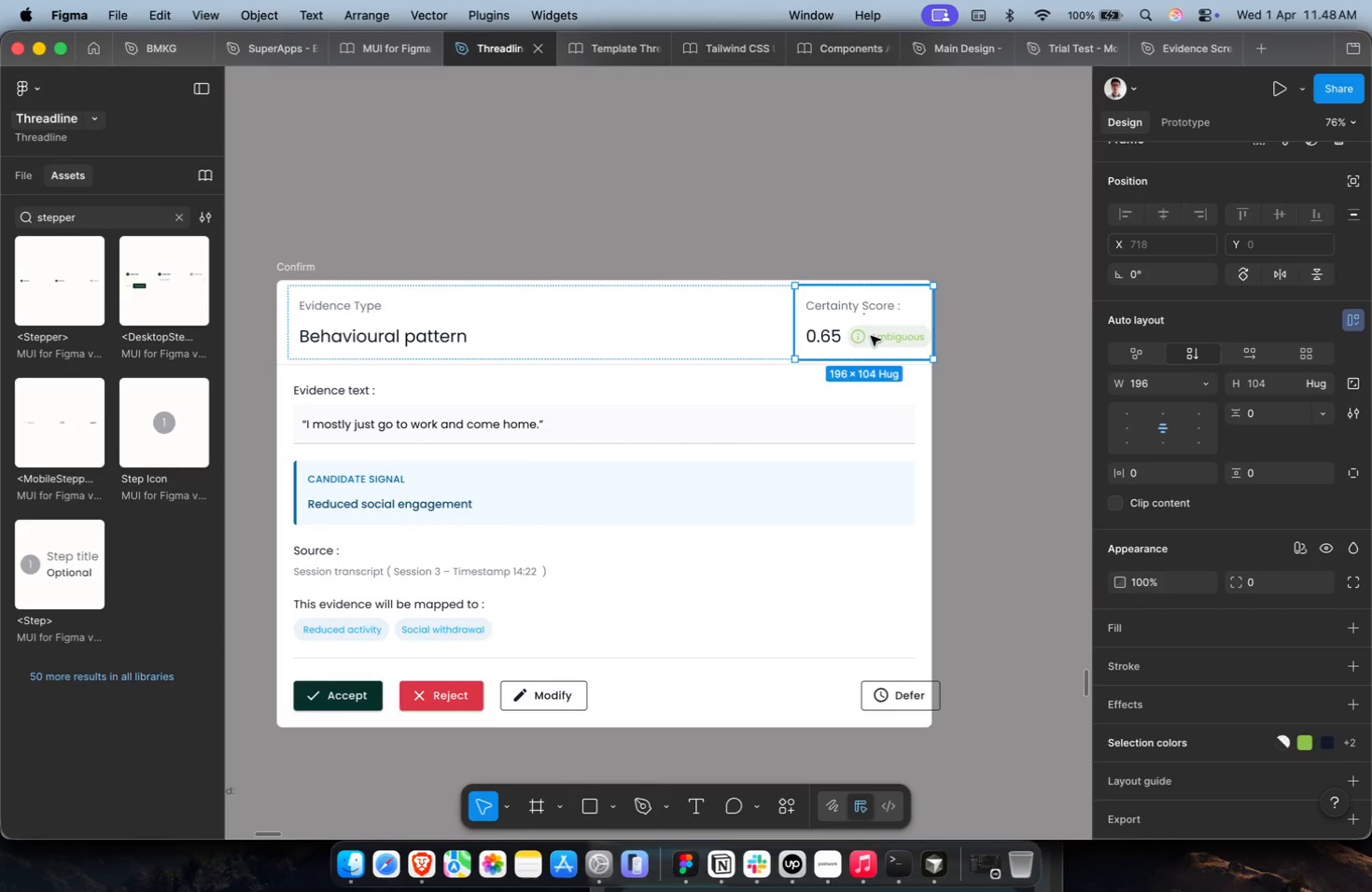 
key(Meta+C)
 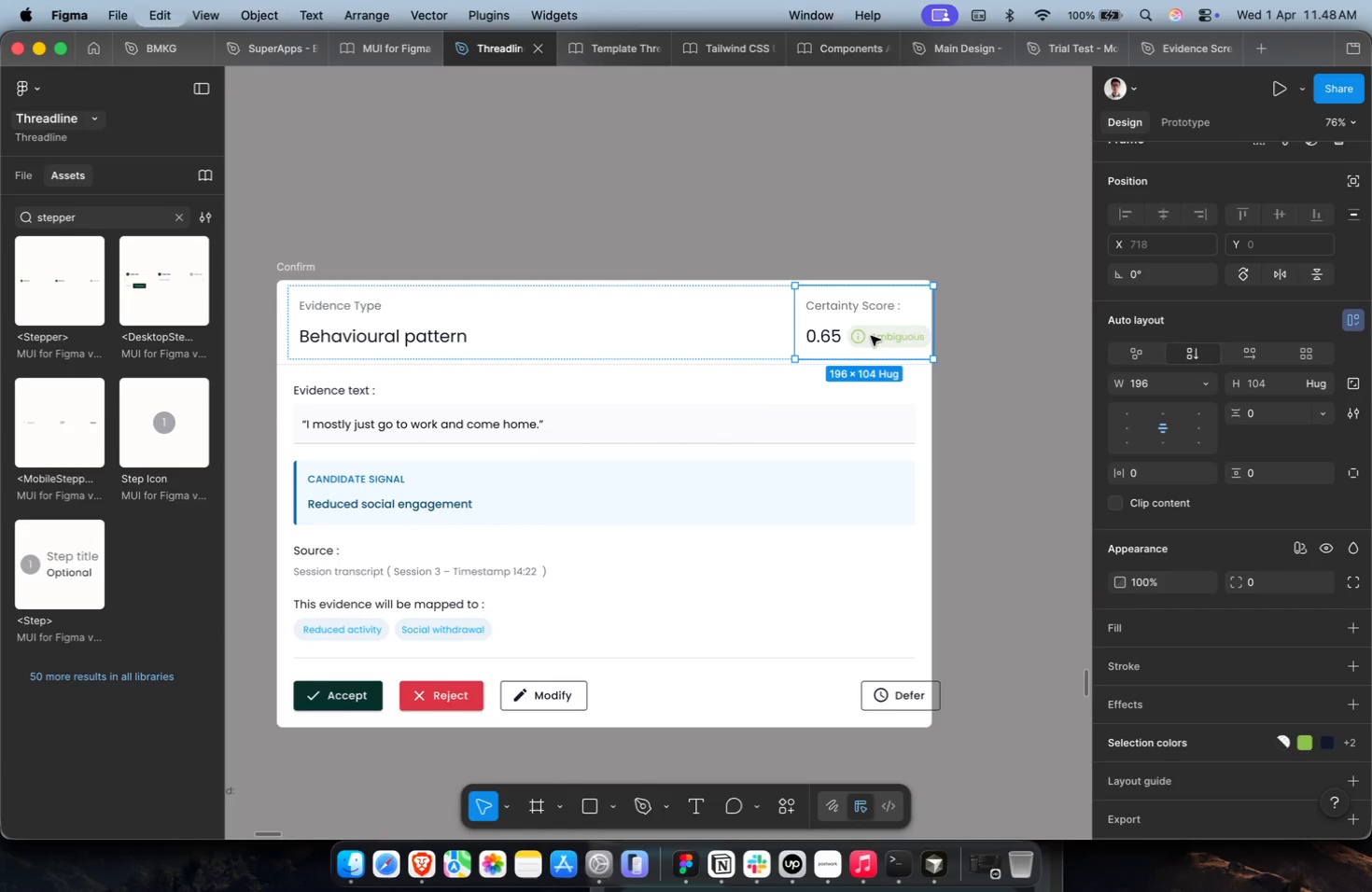 
key(Meta+C)
 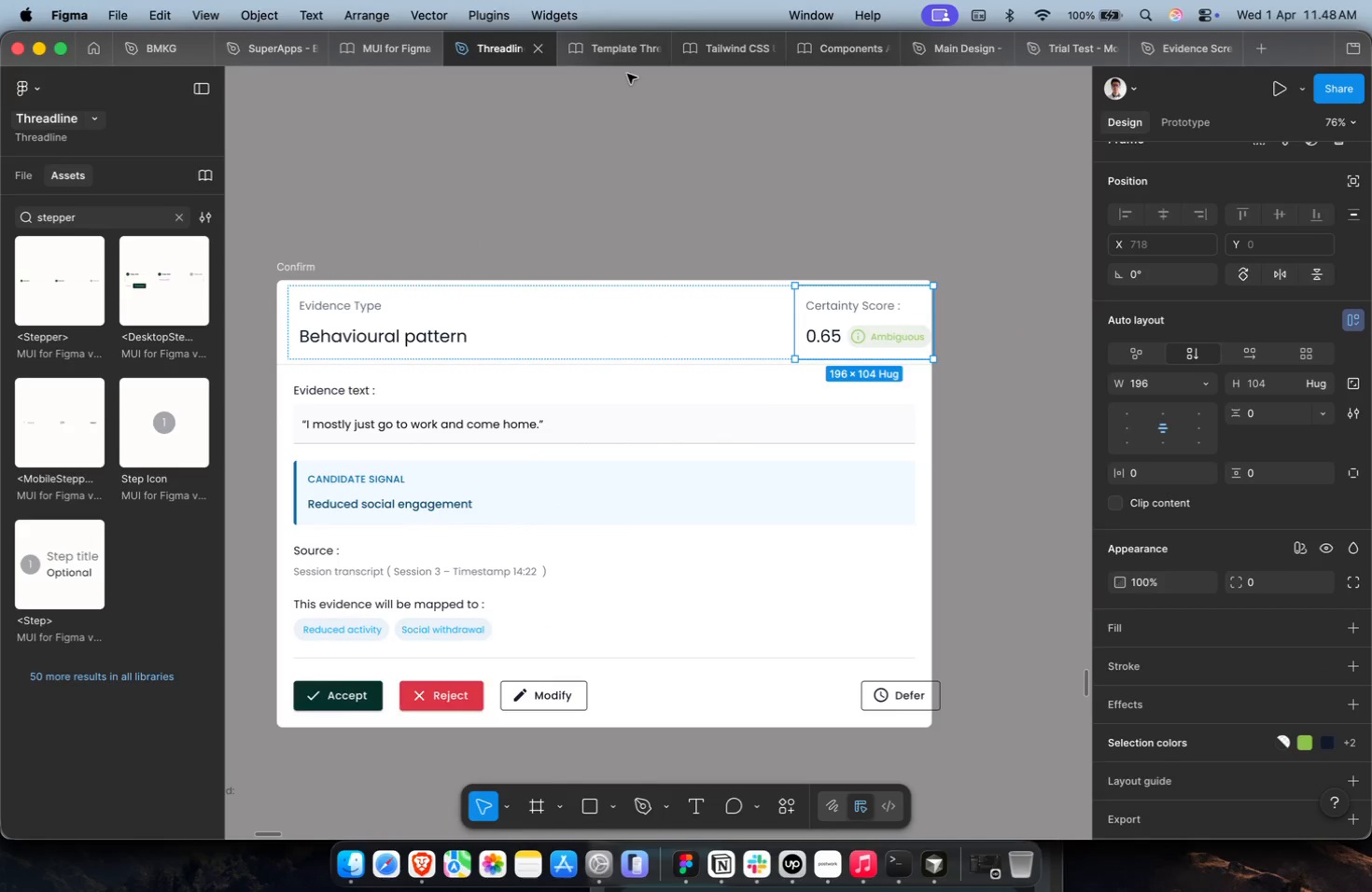 
left_click([612, 60])
 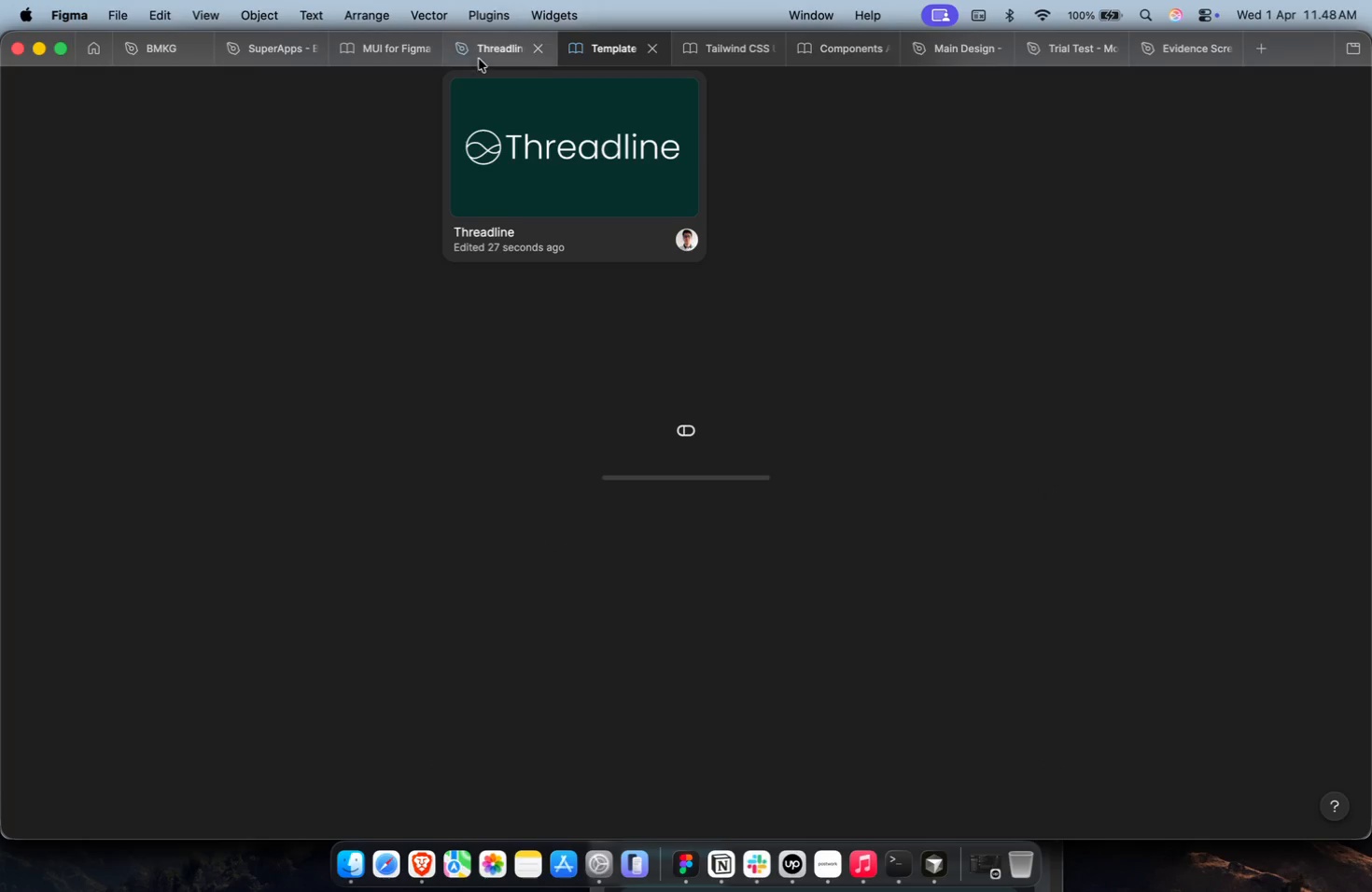 
left_click([485, 49])
 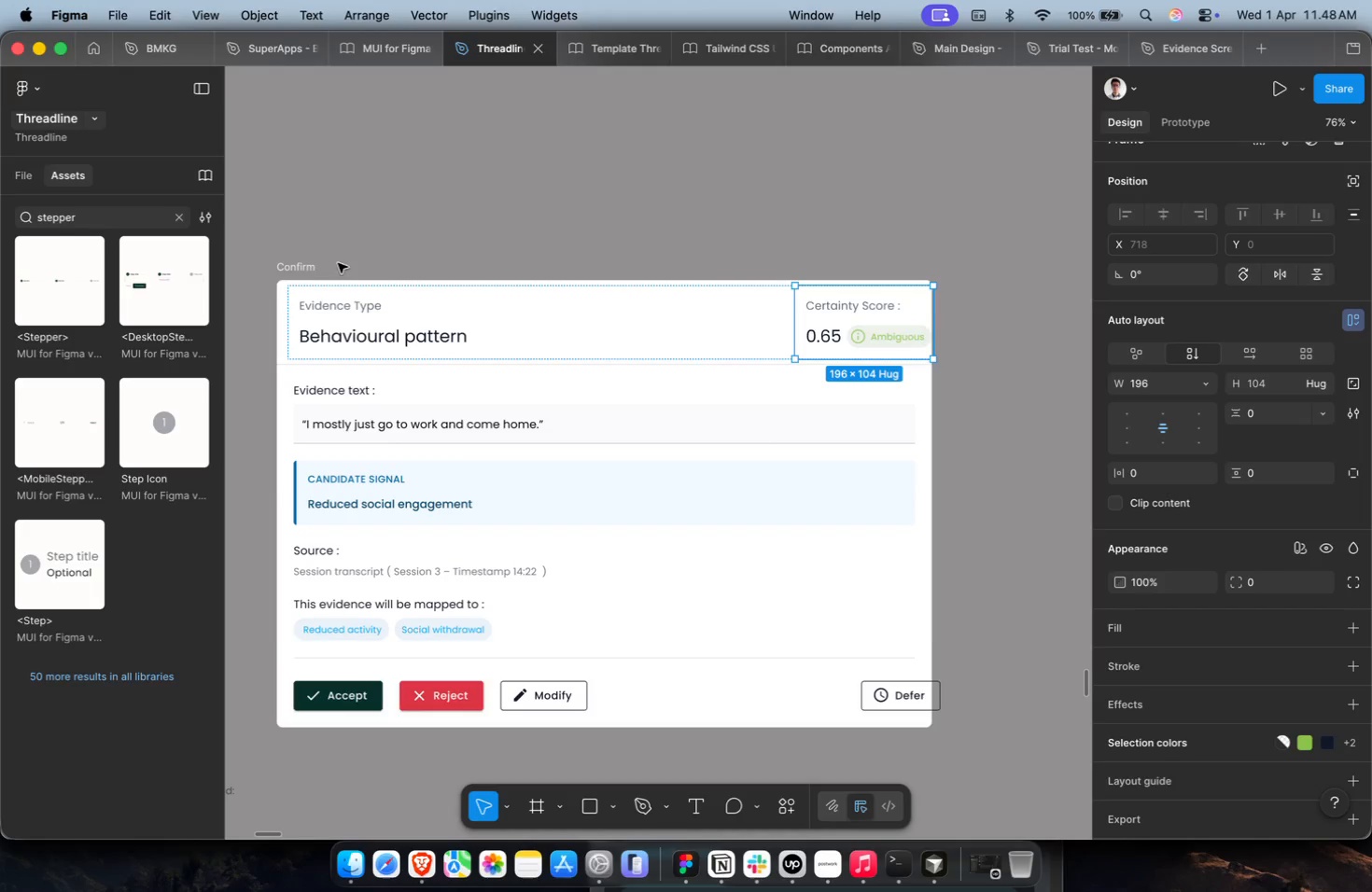 
left_click([301, 270])
 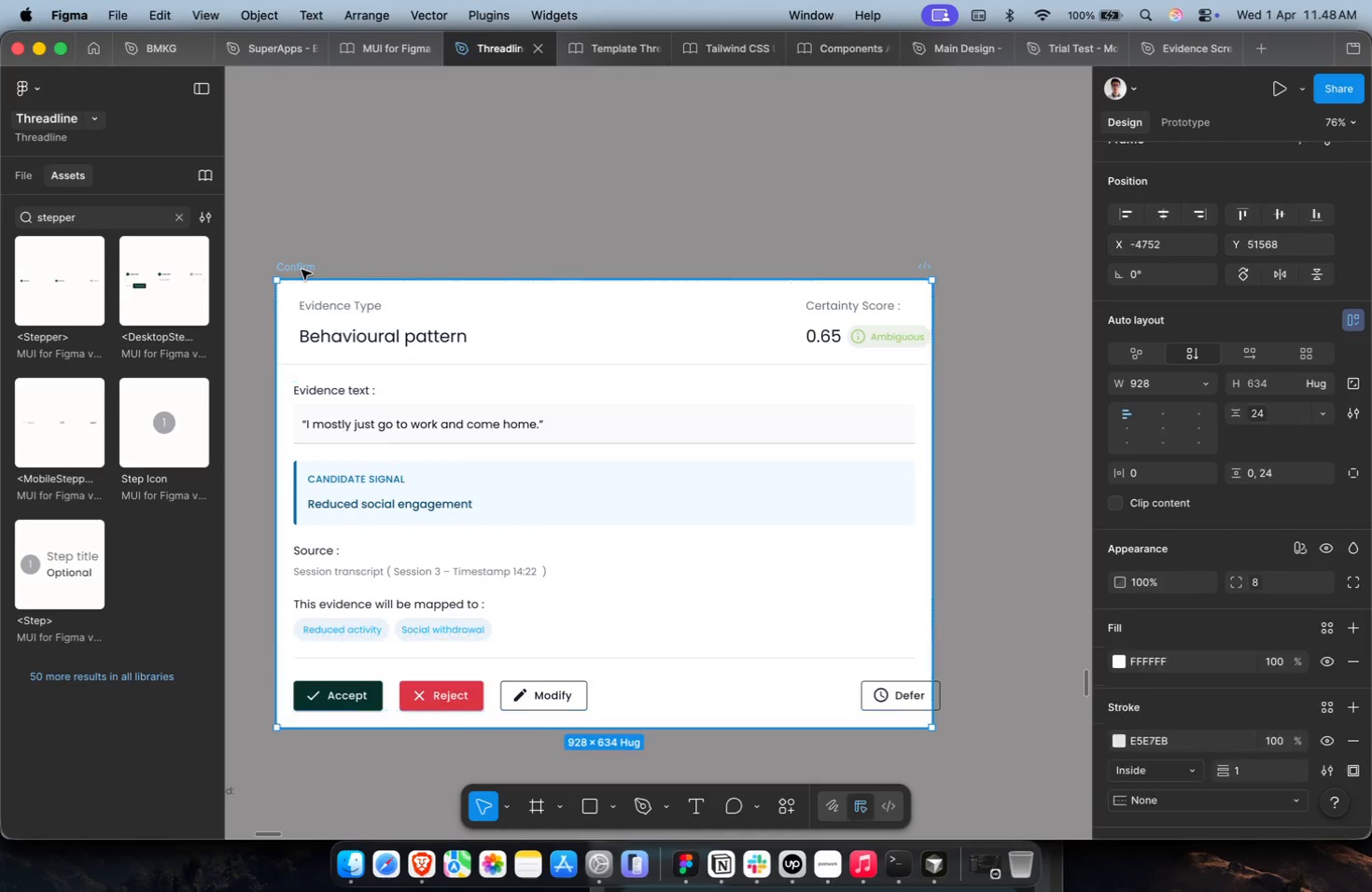 
key(Meta+C)
 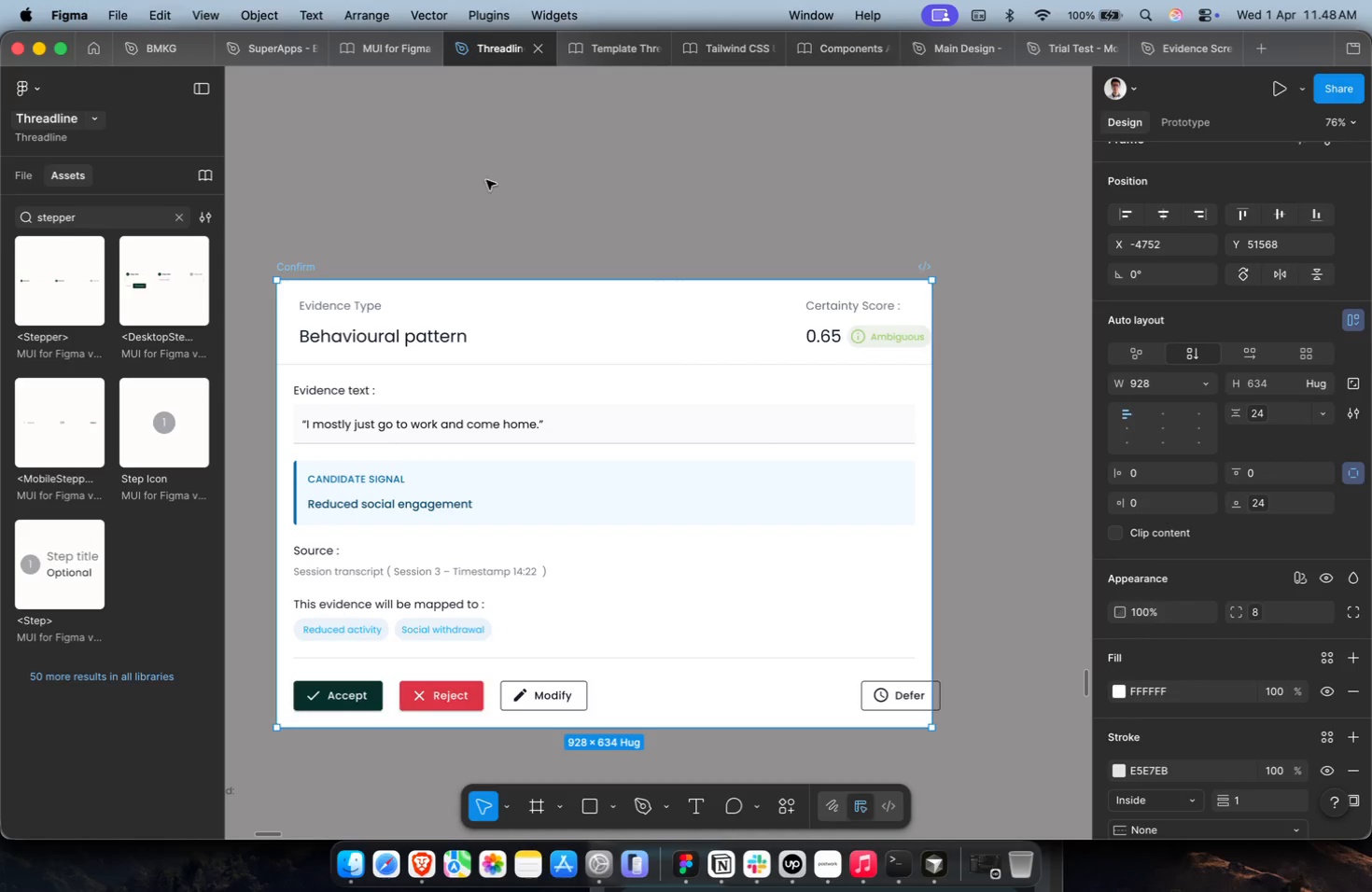 
key(Meta+C)
 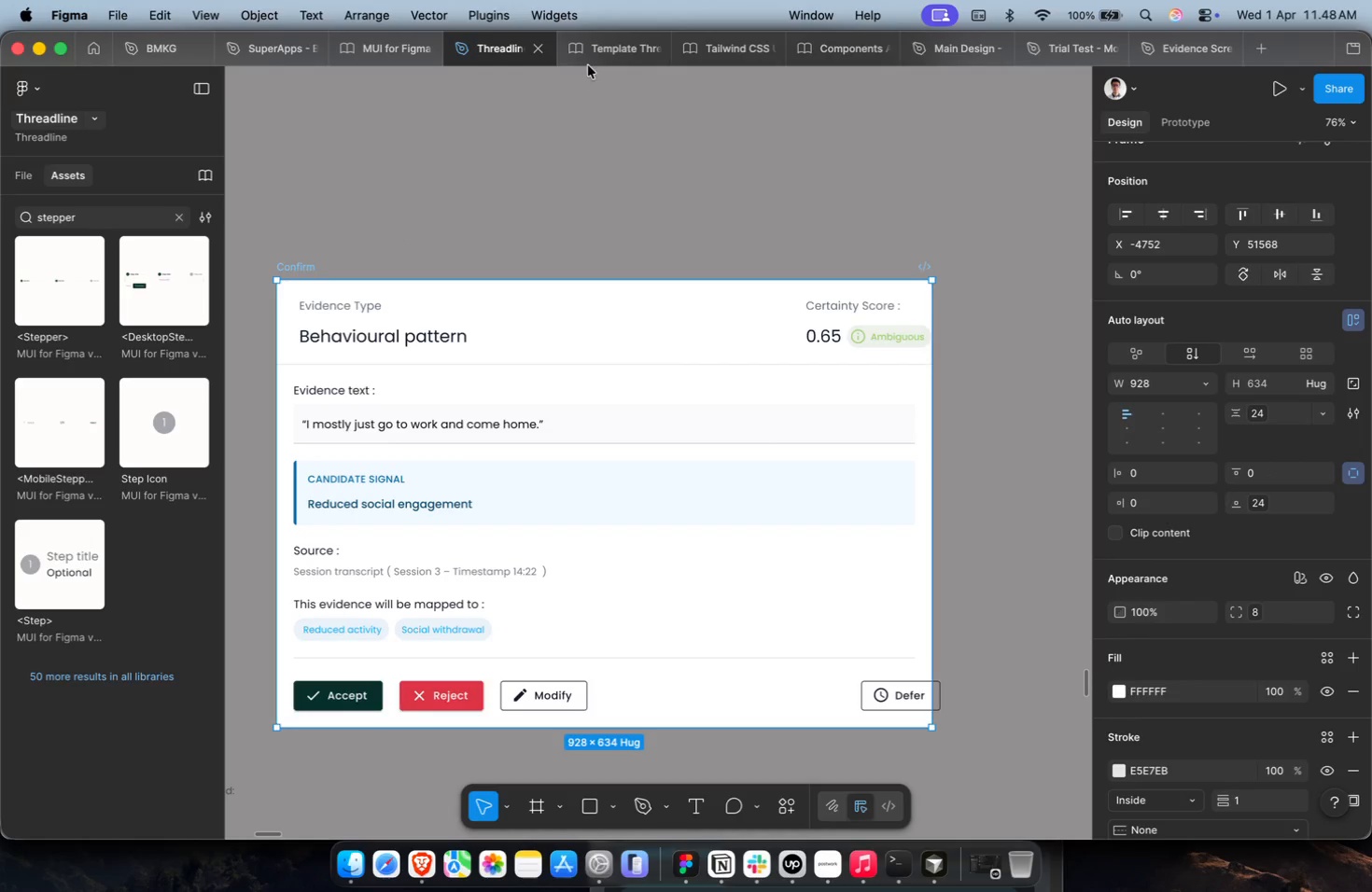 
left_click([589, 63])
 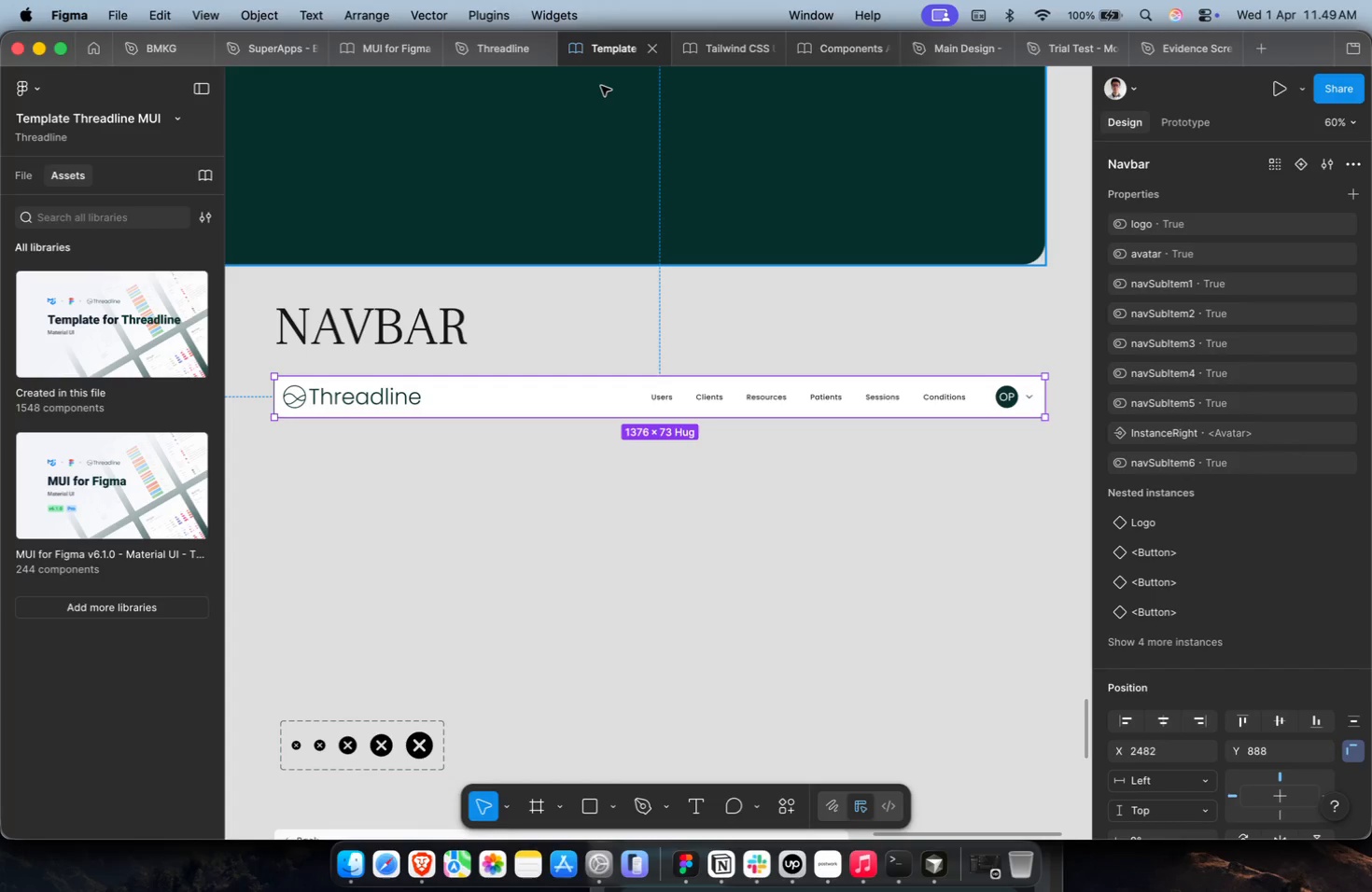 
wait(66.15)
 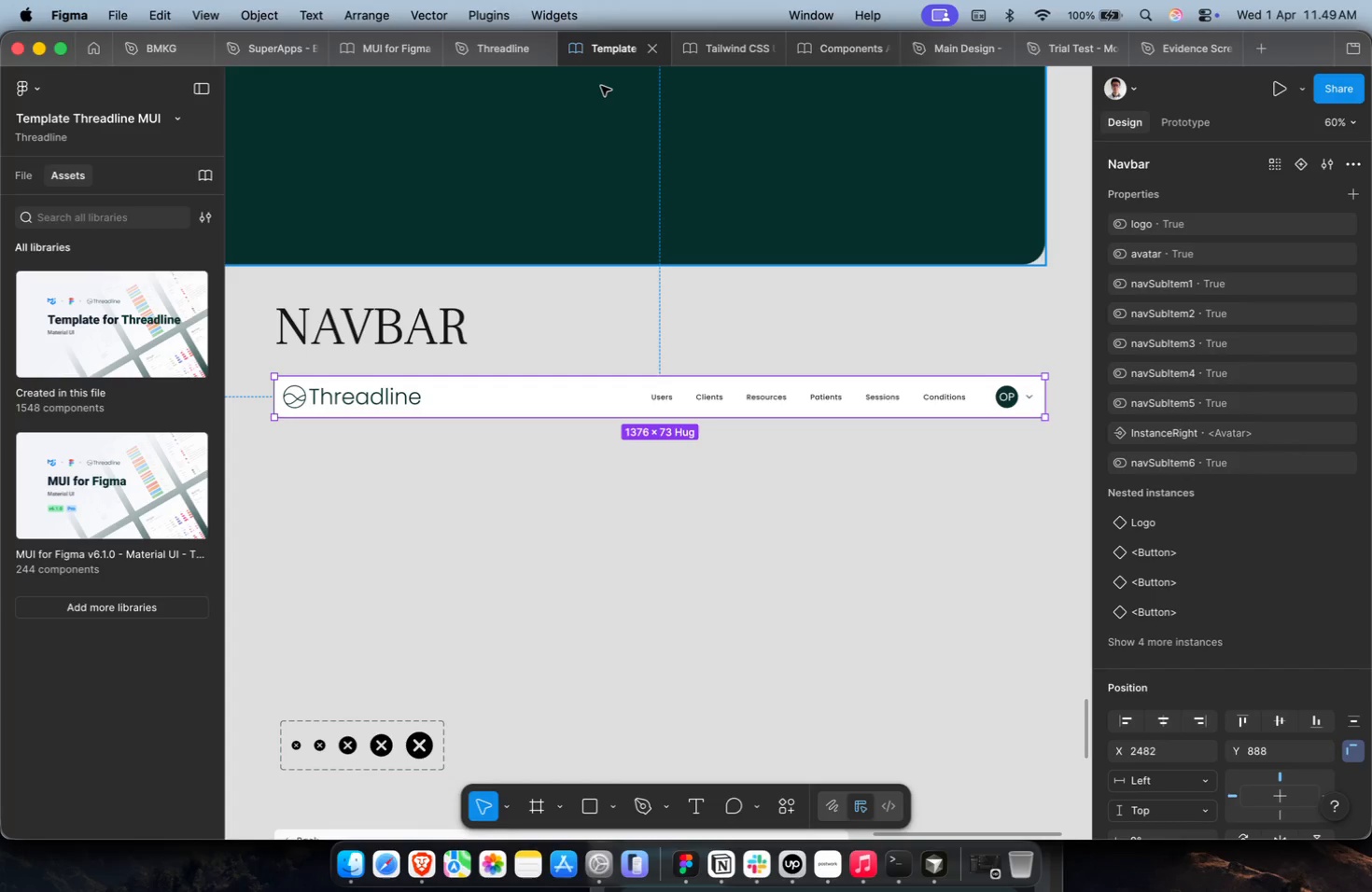 
double_click([520, 537])
 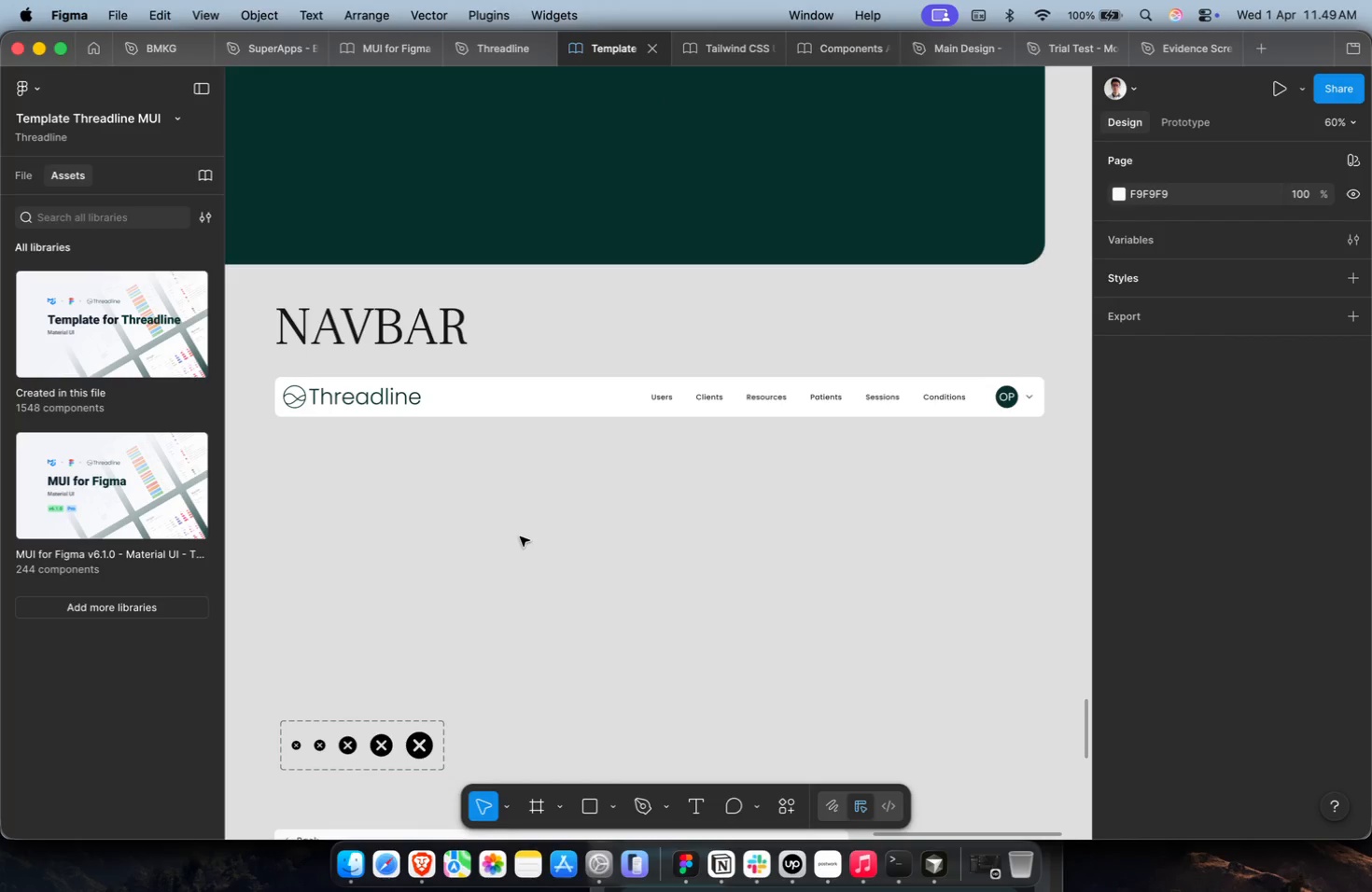 
key(Meta+CommandLeft)
 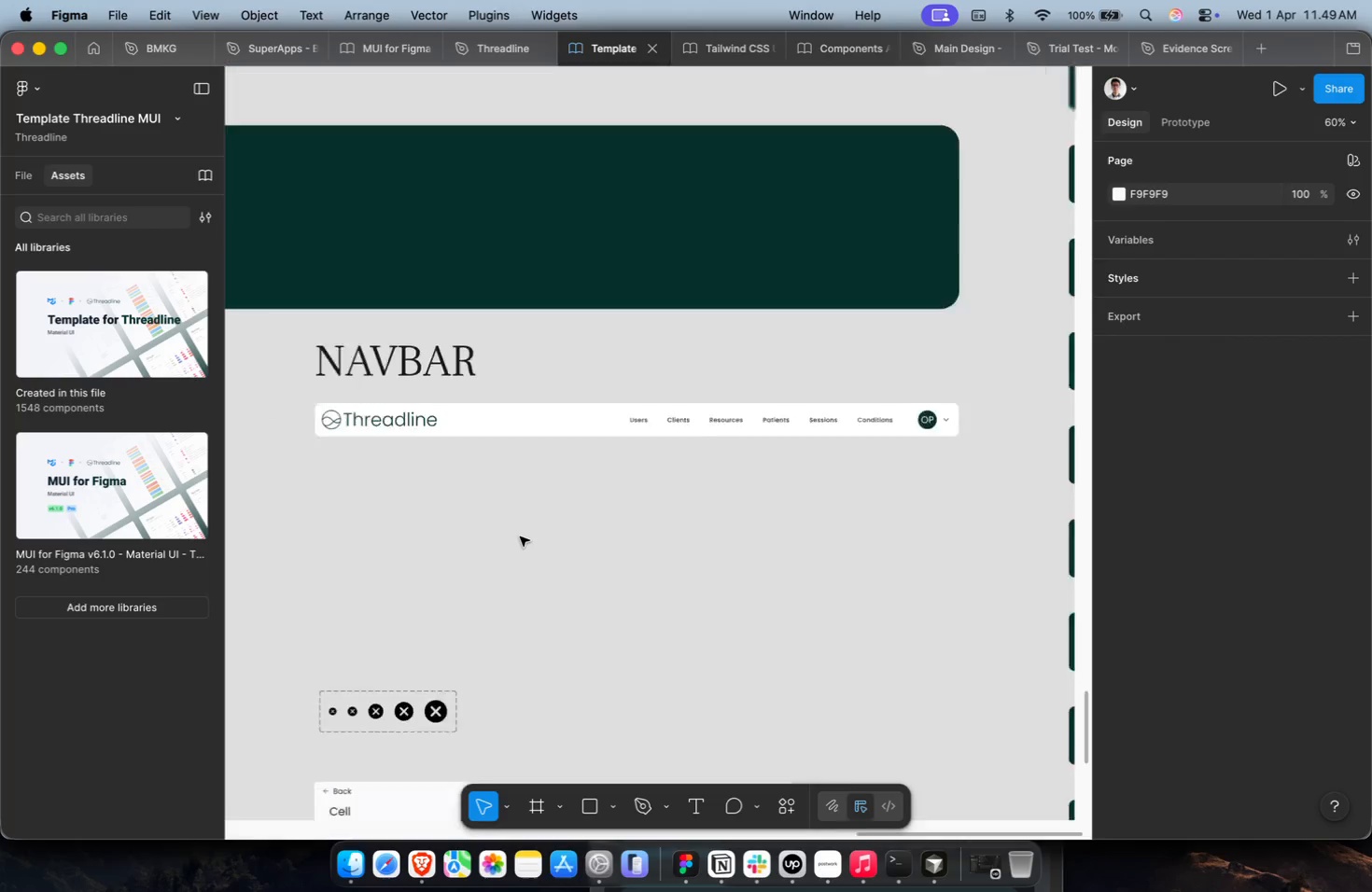 
scroll: coordinate [569, 537], scroll_direction: down, amount: 26.0
 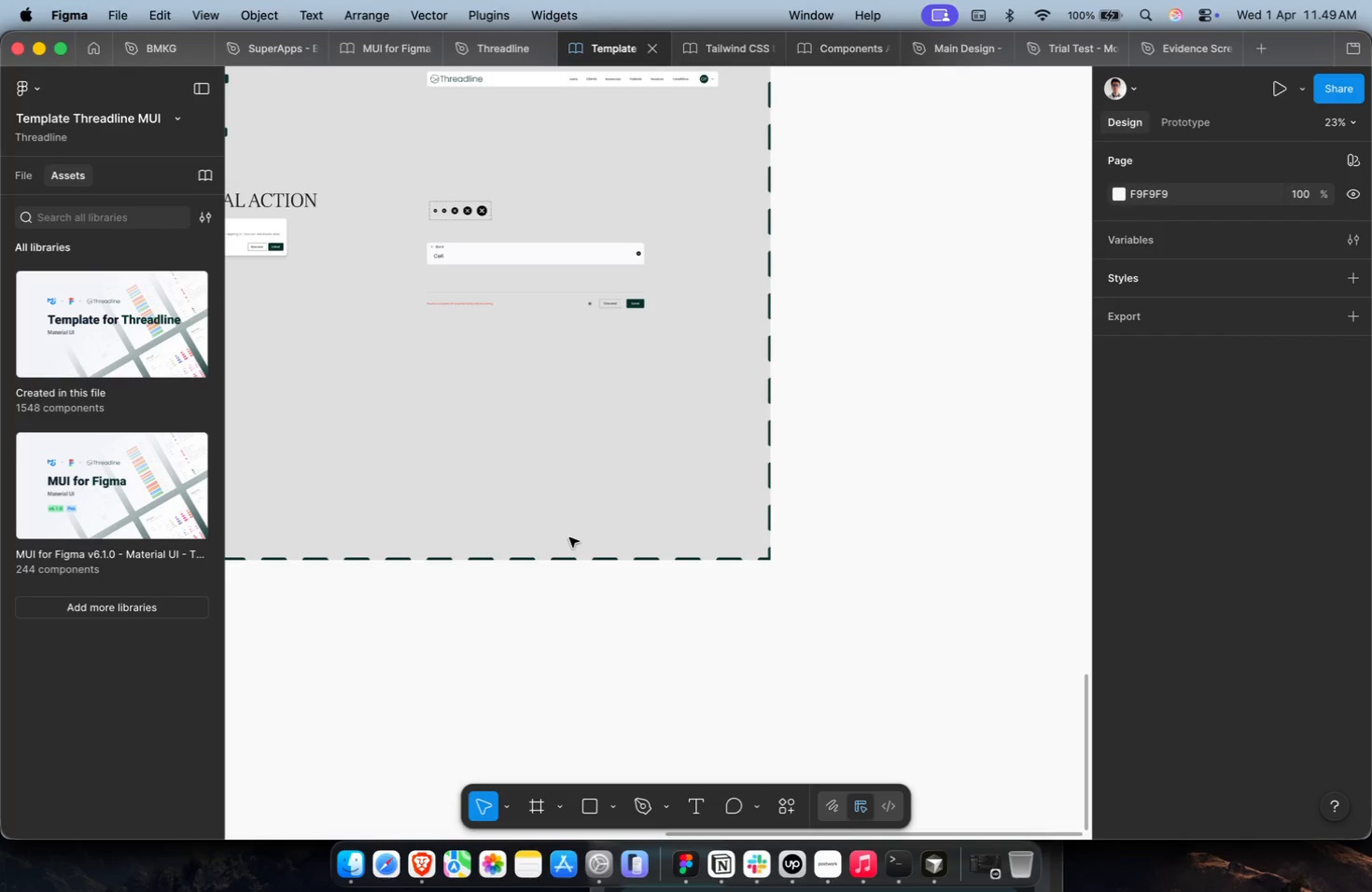 
left_click([523, 445])
 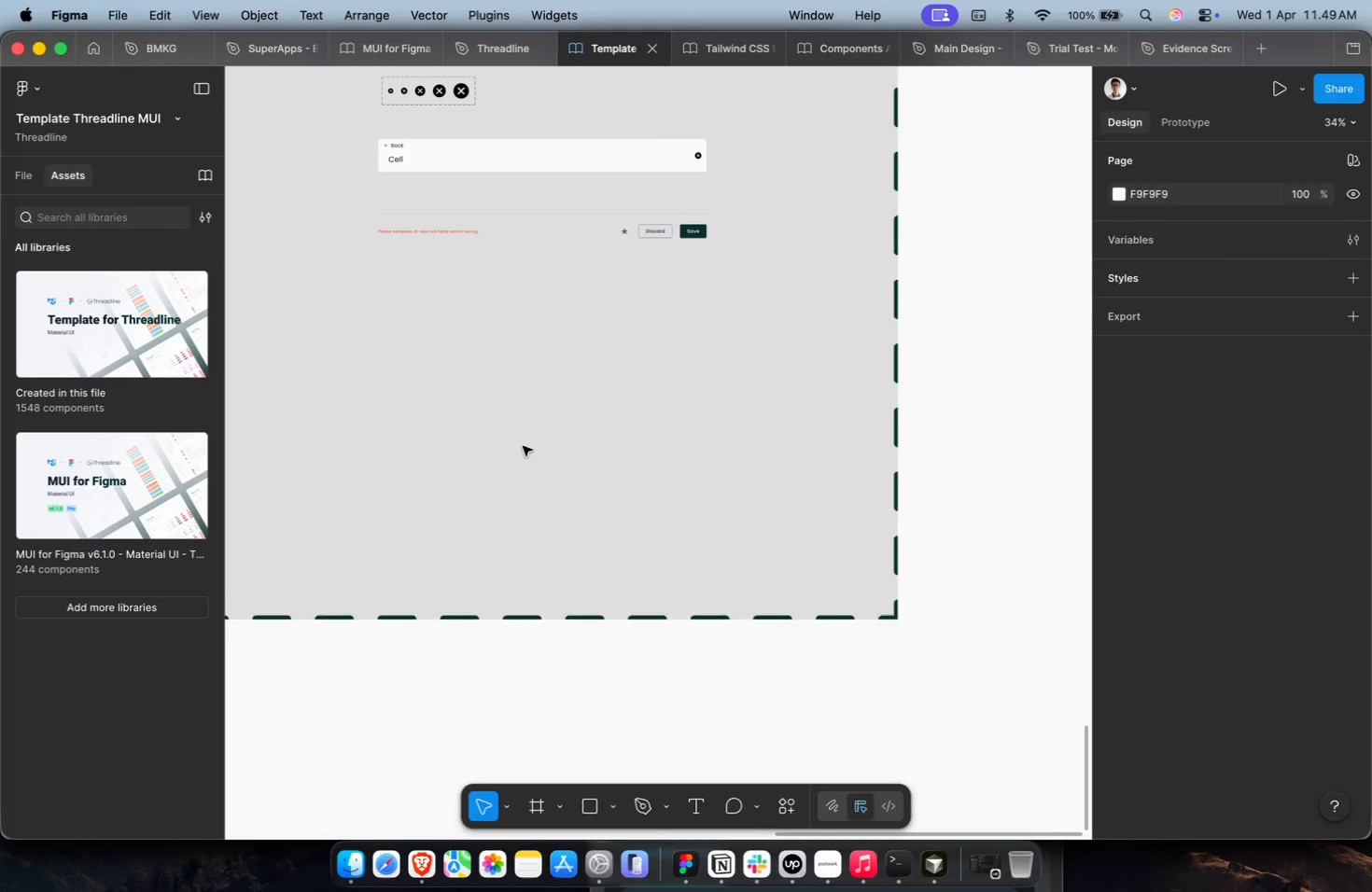 
key(Meta+V)
 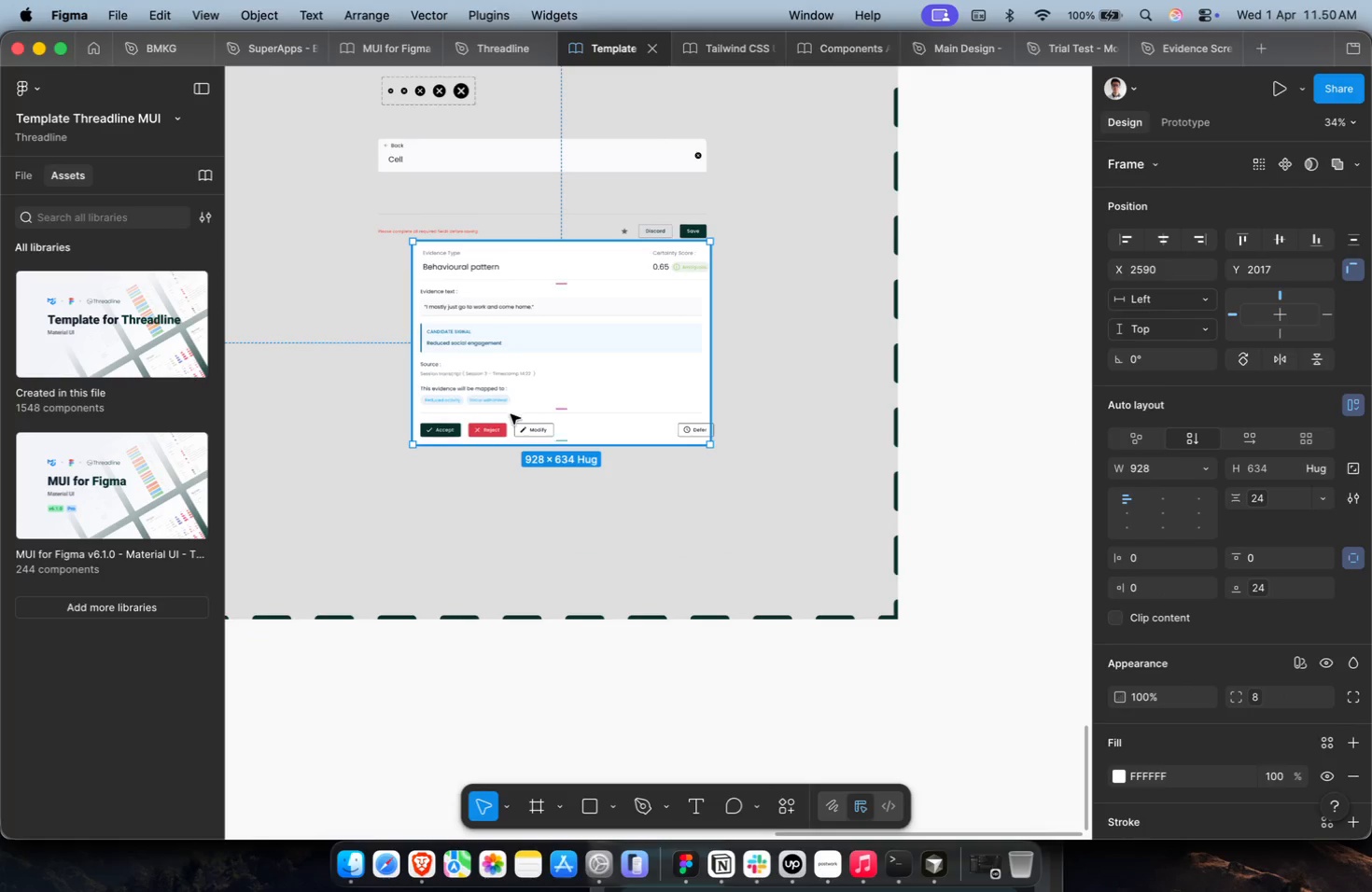 
scroll: coordinate [523, 445], scroll_direction: up, amount: 5.0
 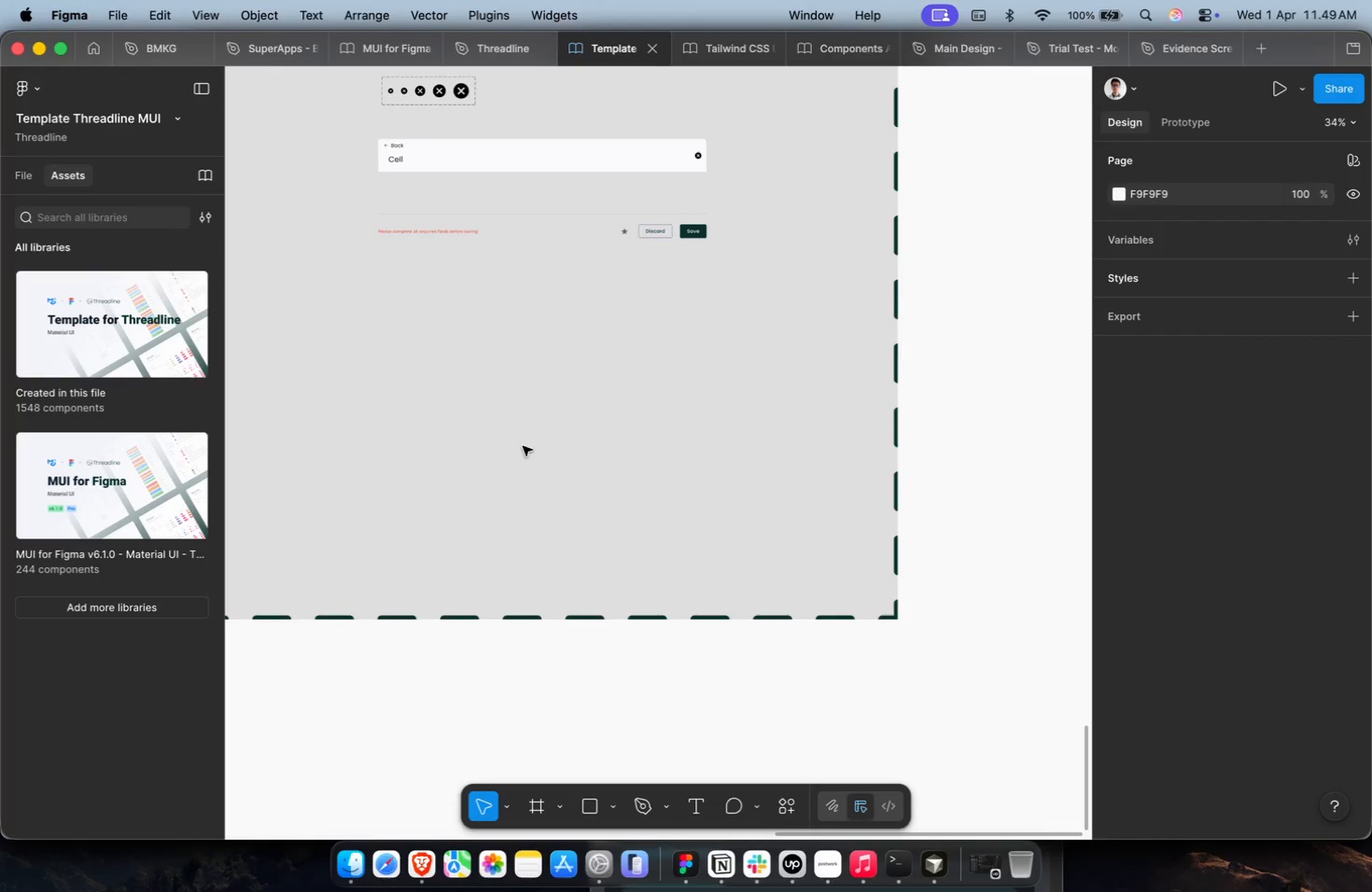 
left_click_drag(start_coordinate=[544, 354], to_coordinate=[497, 423])
 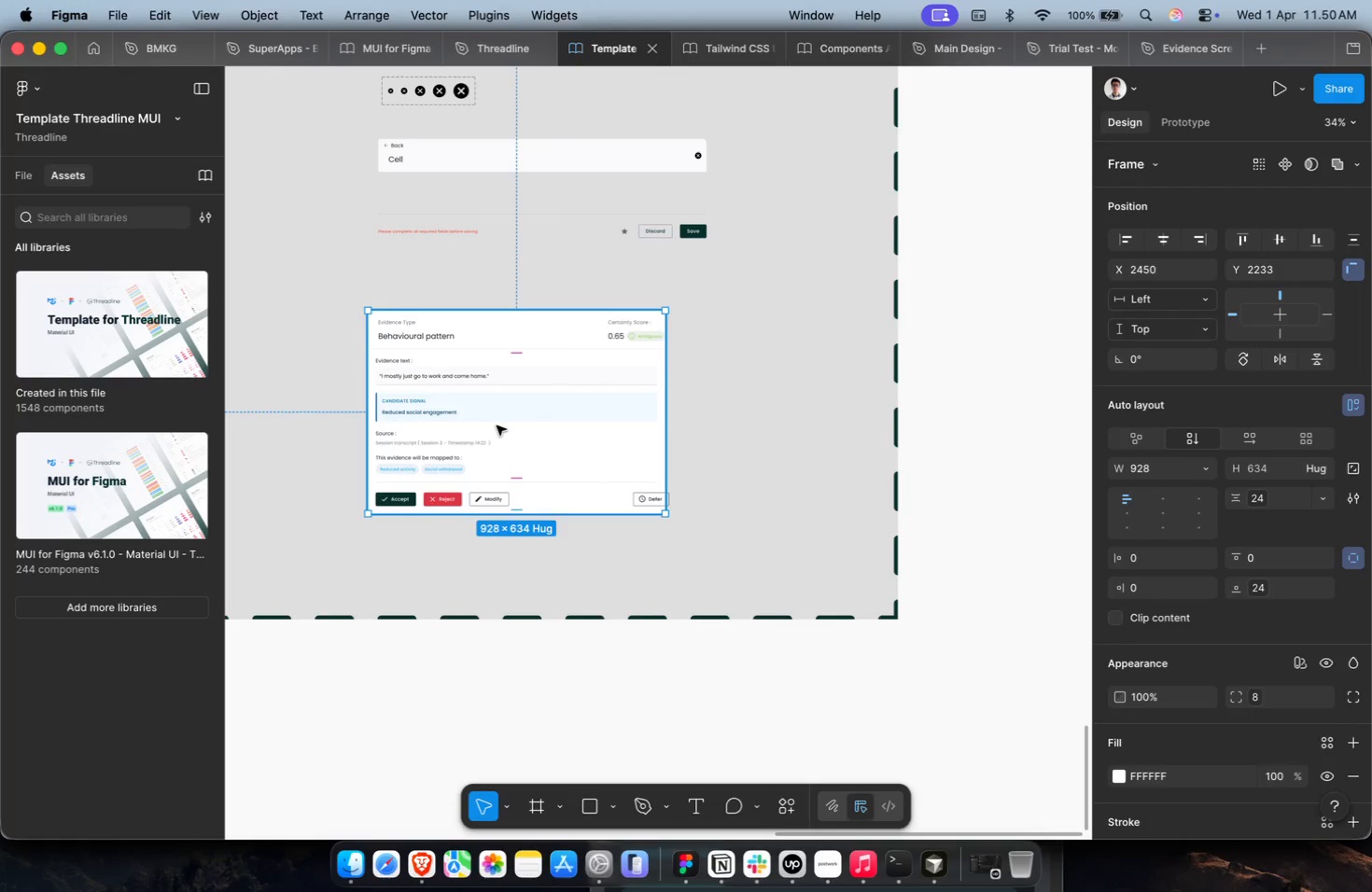 
hold_key(key=CommandLeft, duration=0.63)
scroll: coordinate [497, 425], scroll_direction: up, amount: 3.0
 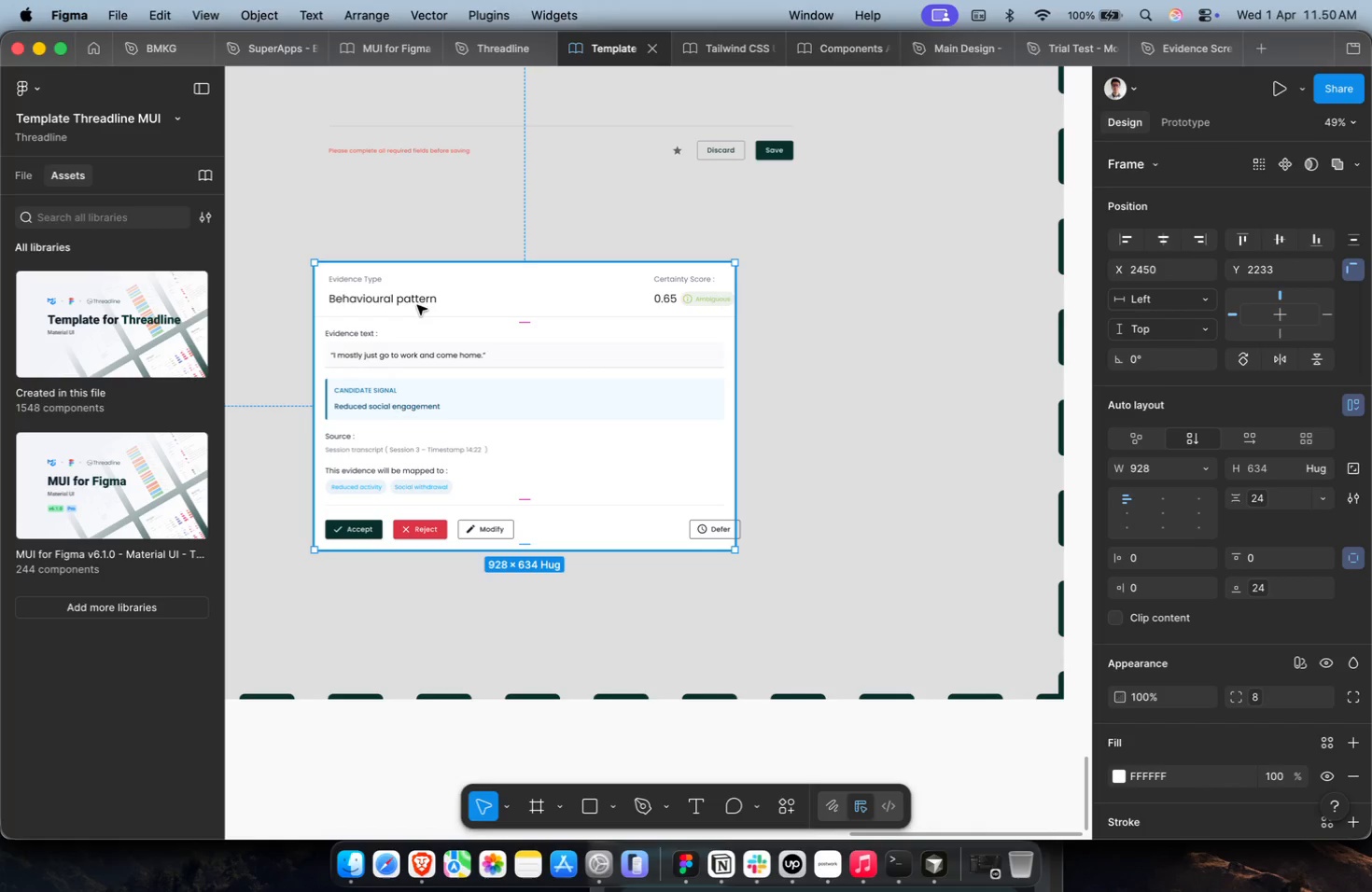 
hold_key(key=CommandLeft, duration=0.42)
 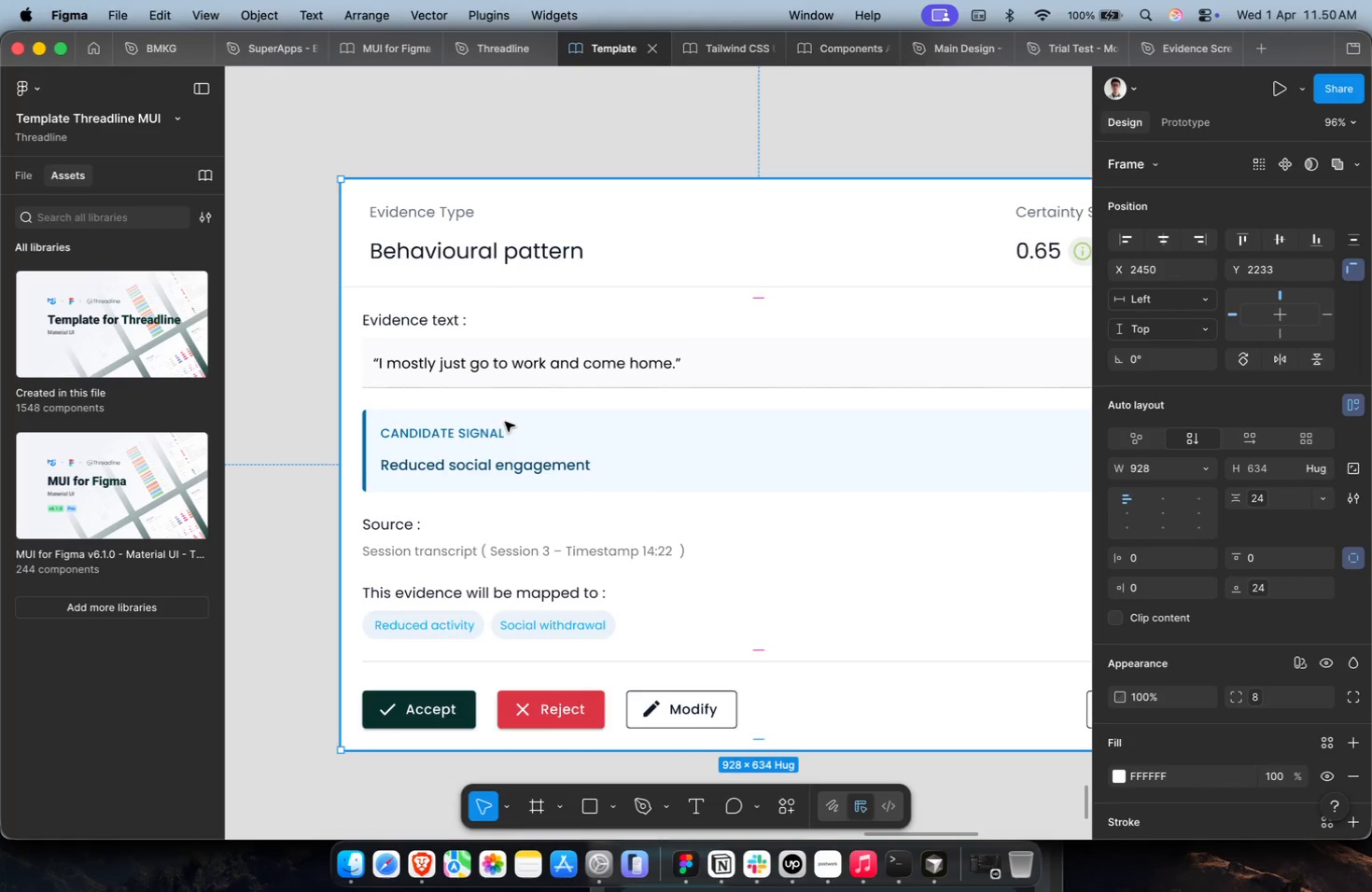 
key(Shift+ShiftLeft)
 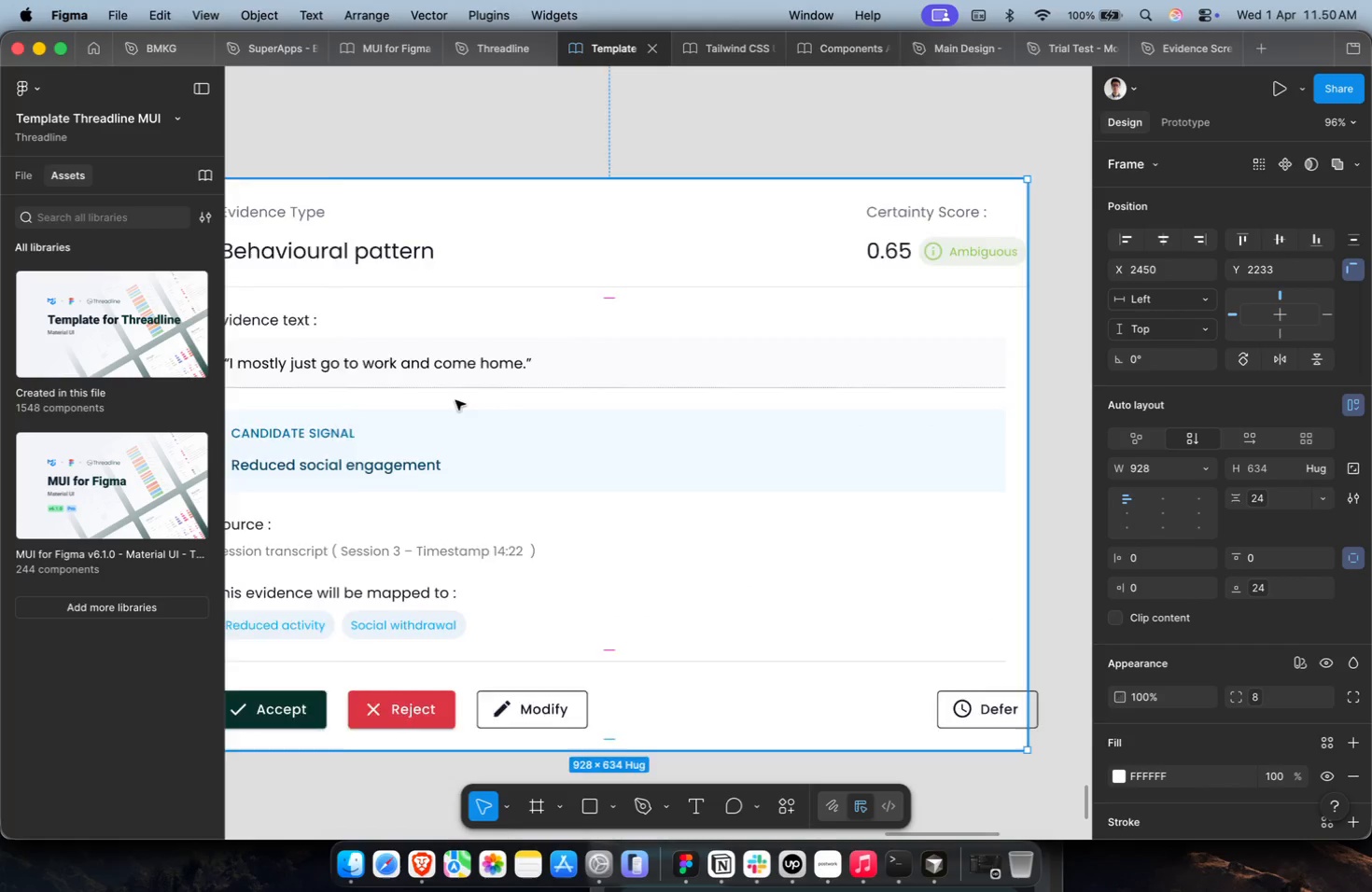 
scroll: coordinate [455, 400], scroll_direction: up, amount: 11.0
 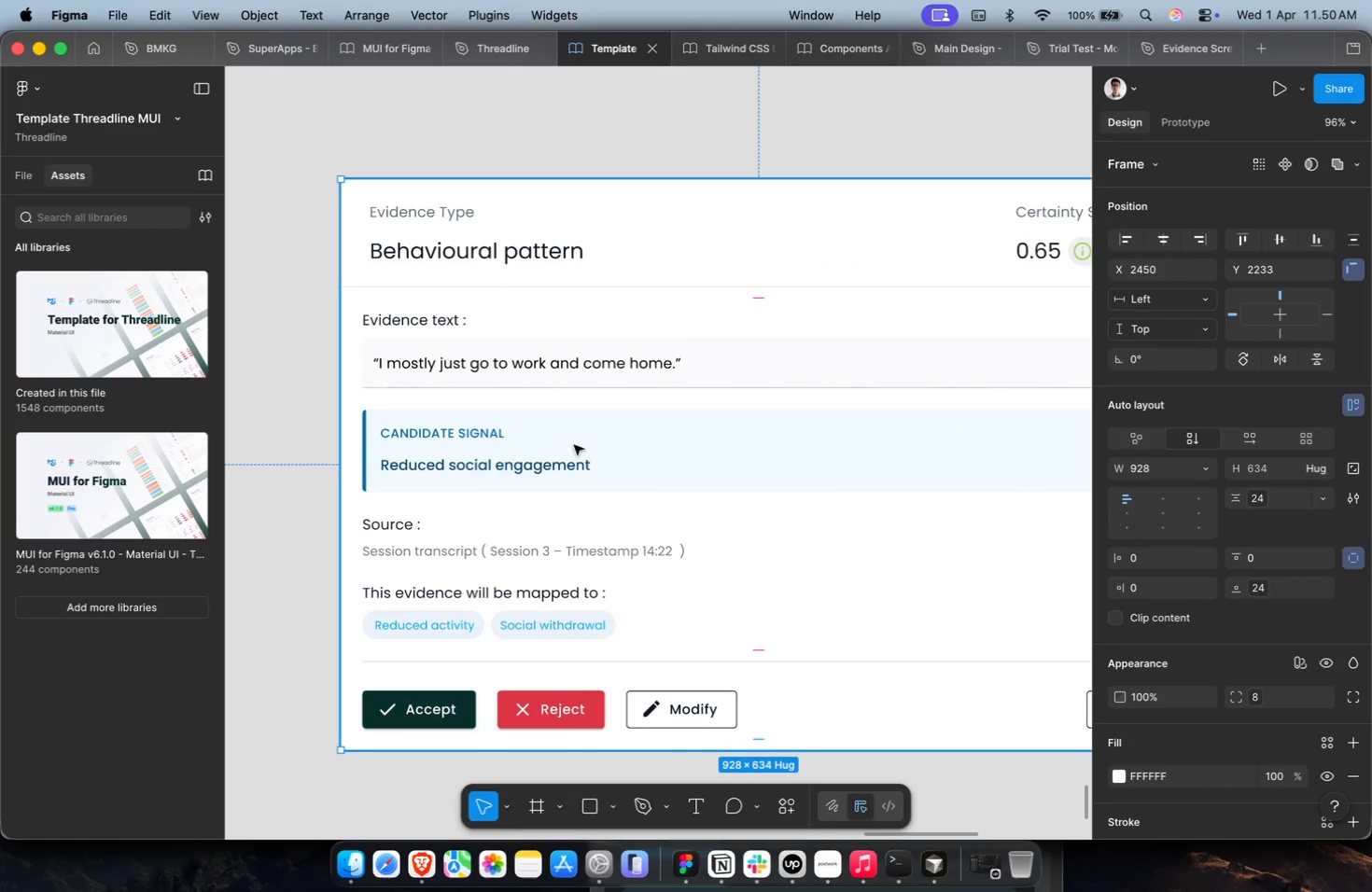 
left_click([681, 472])
 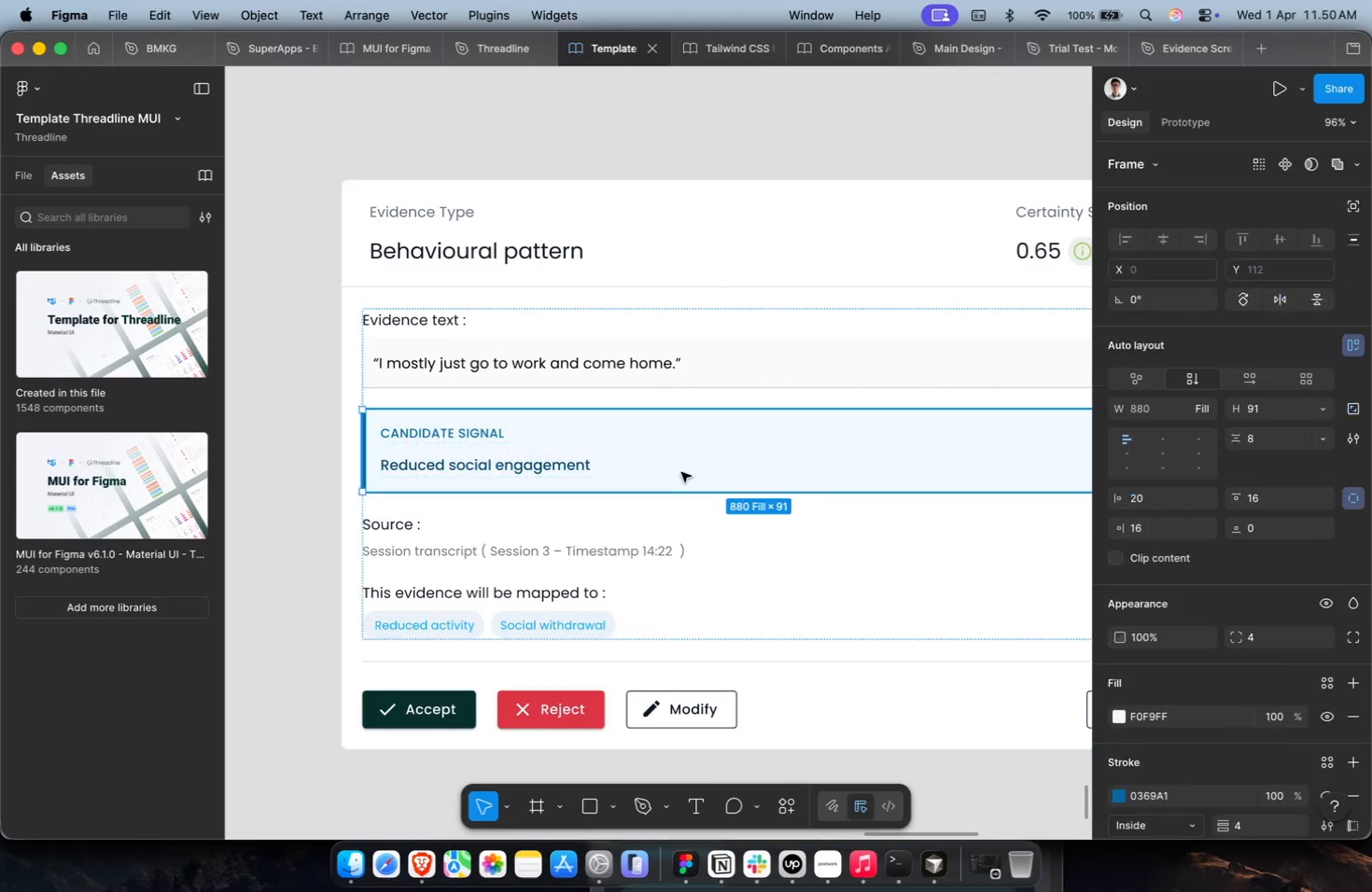 
key(Meta+C)
 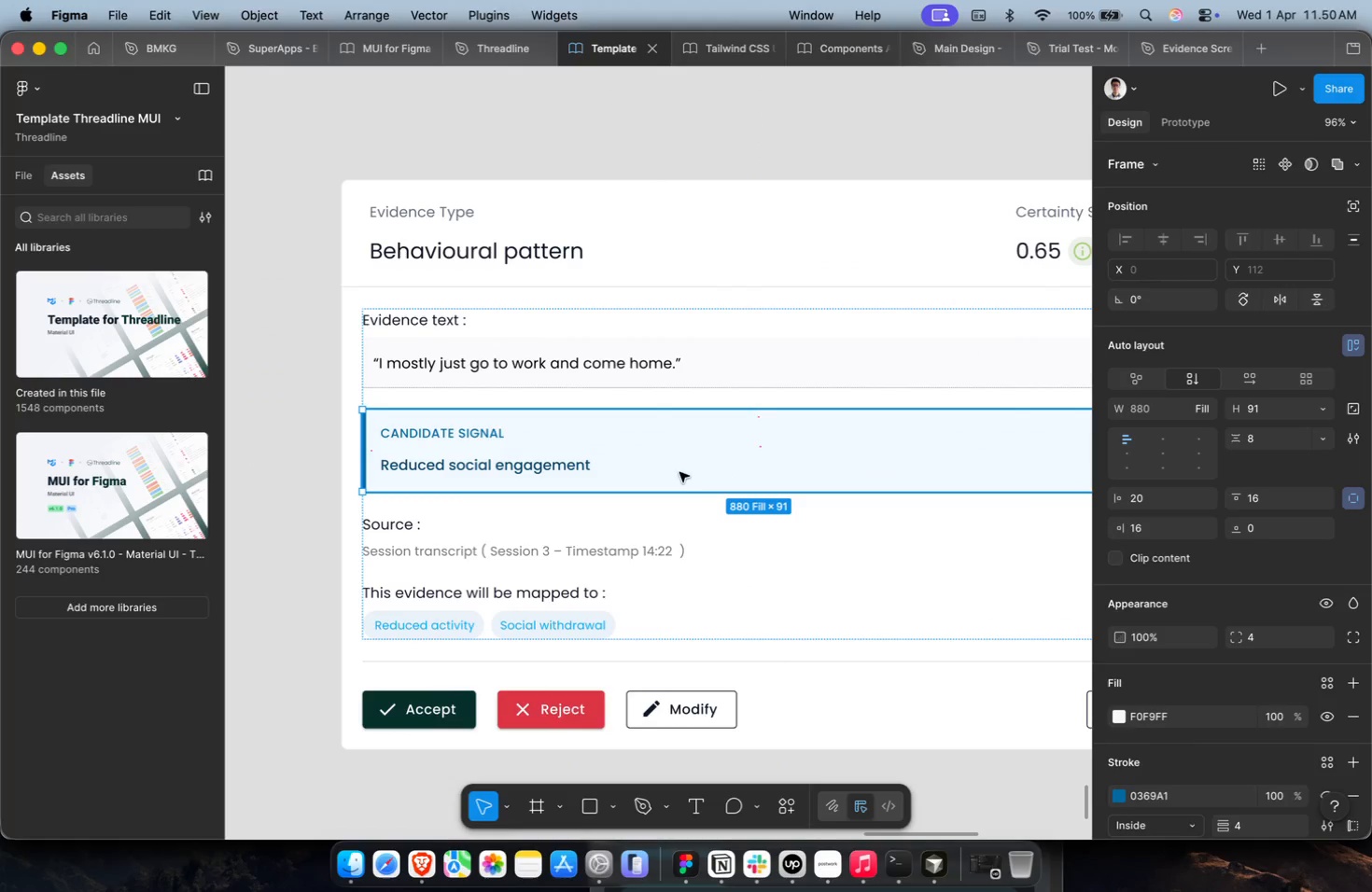 
hold_key(key=CommandLeft, duration=0.55)
 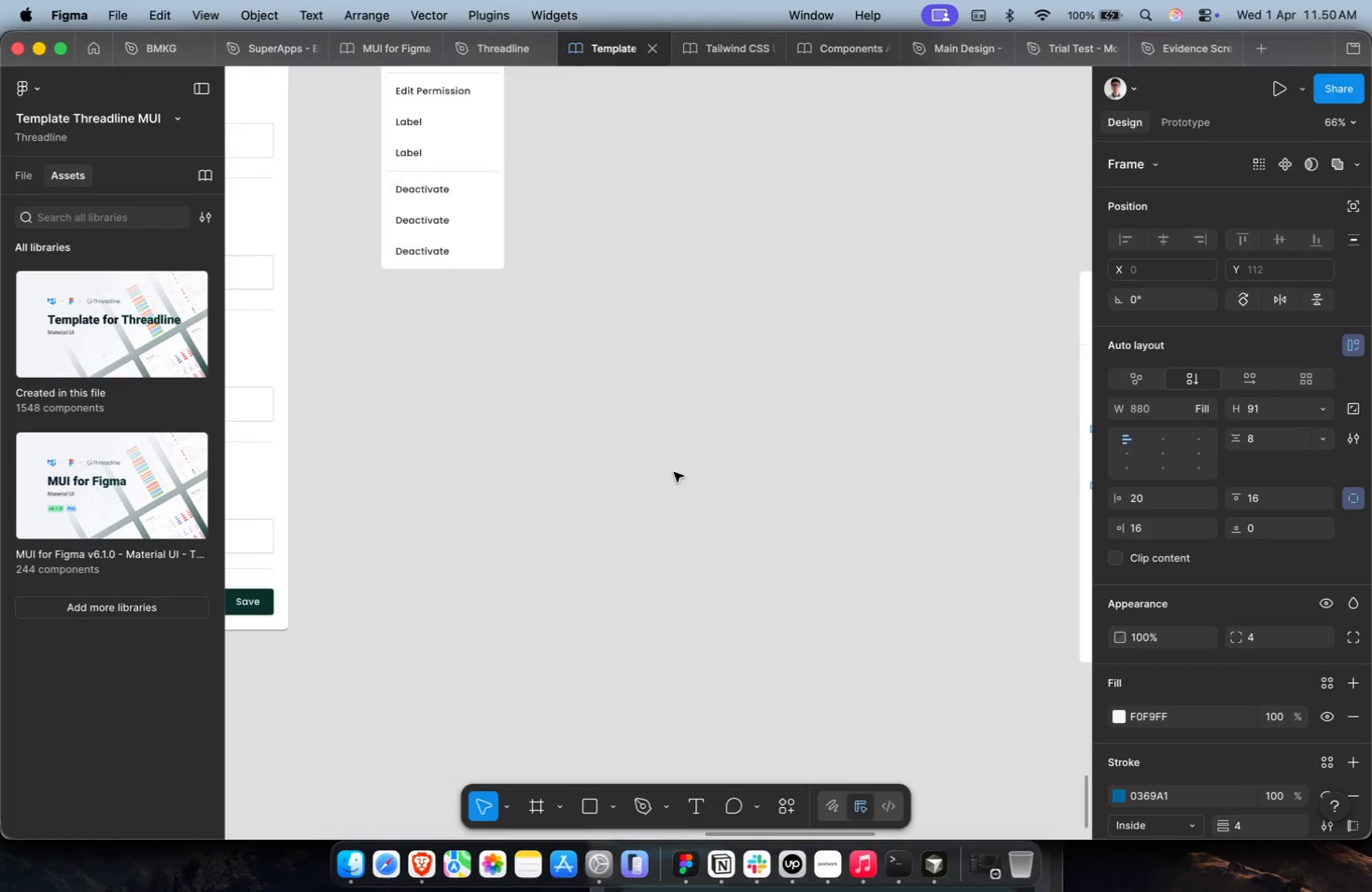 
hold_key(key=ShiftLeft, duration=0.69)
 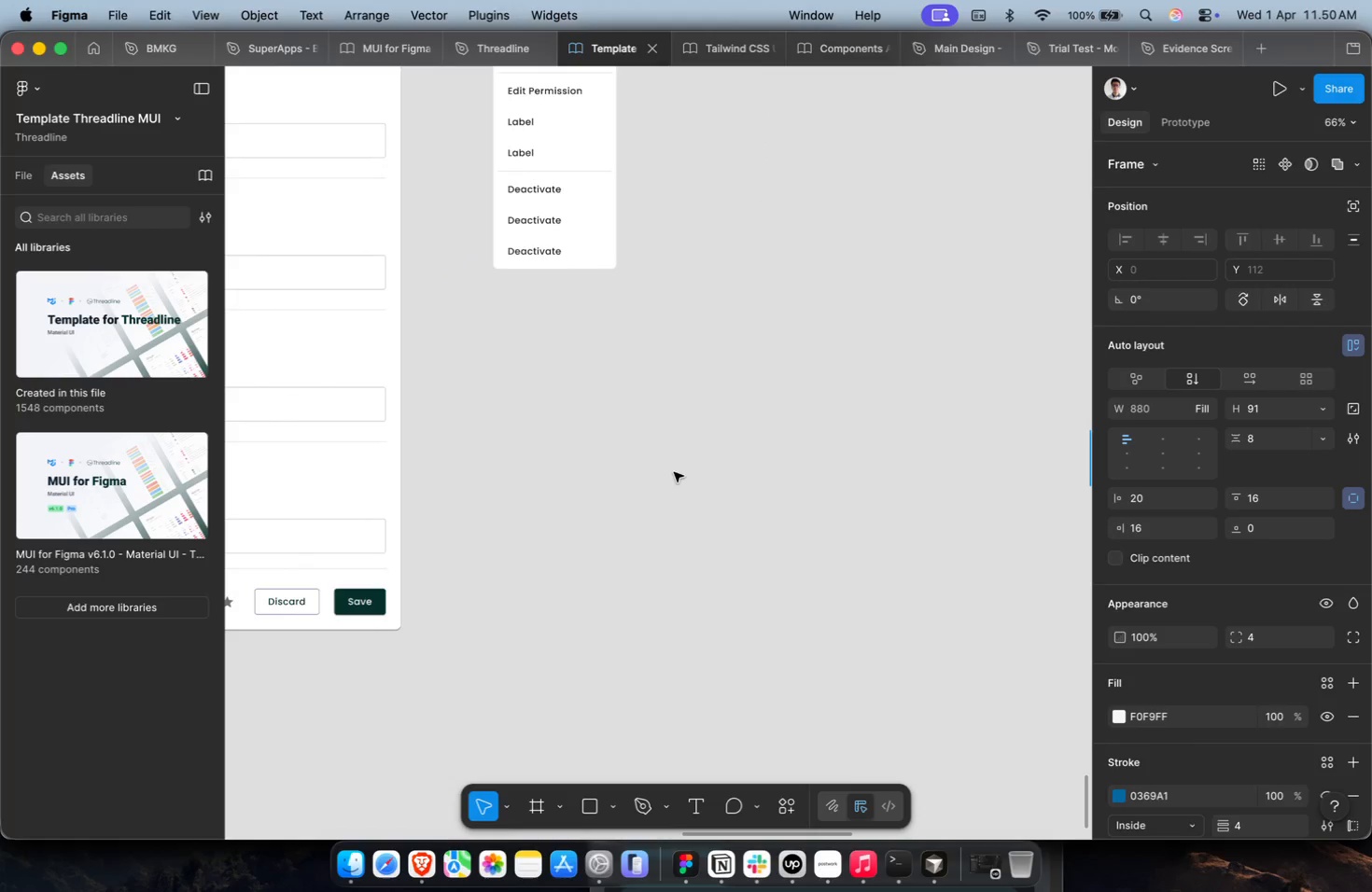 
left_click([665, 464])
 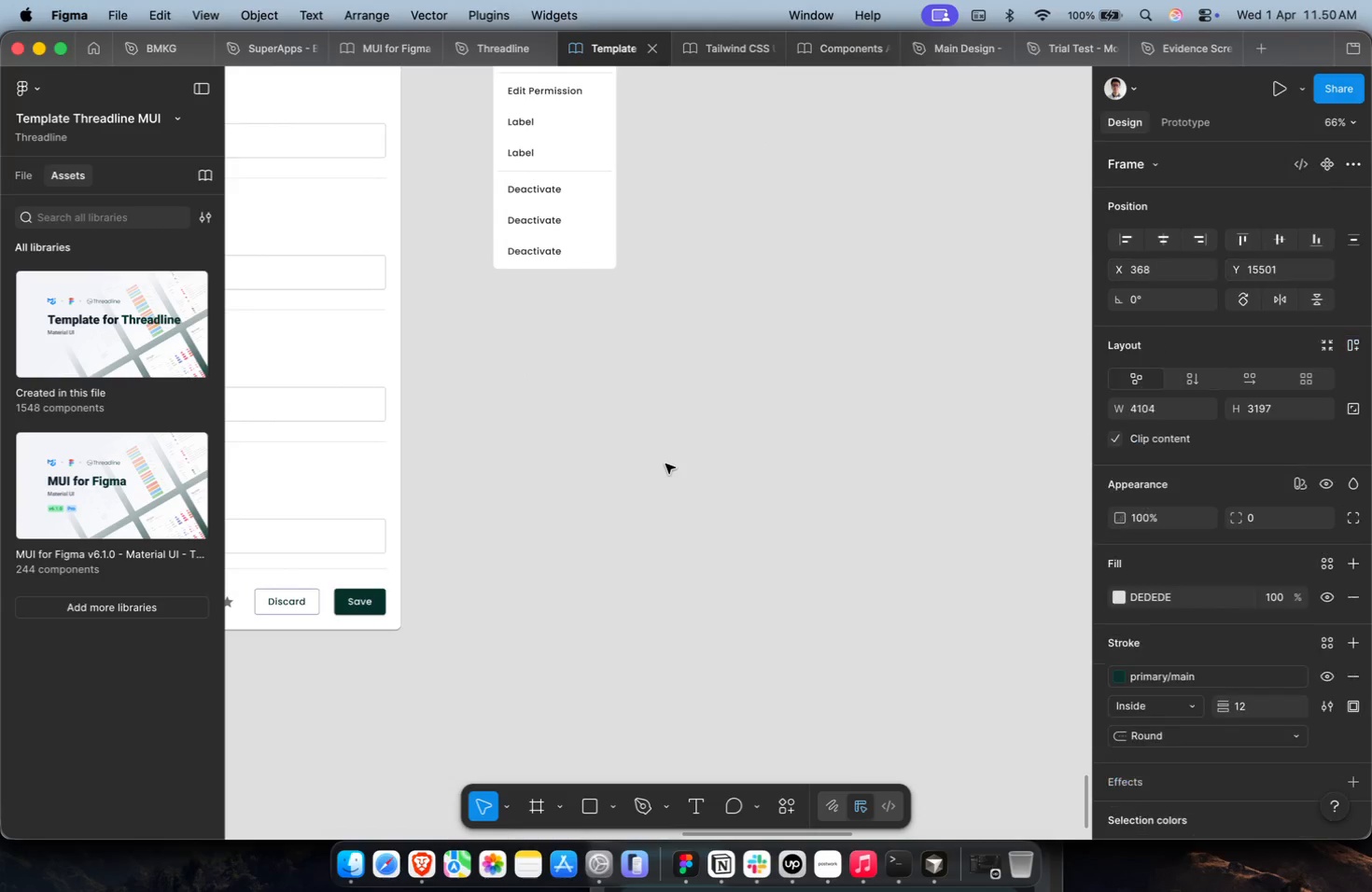 
scroll: coordinate [674, 472], scroll_direction: up, amount: 10.0
 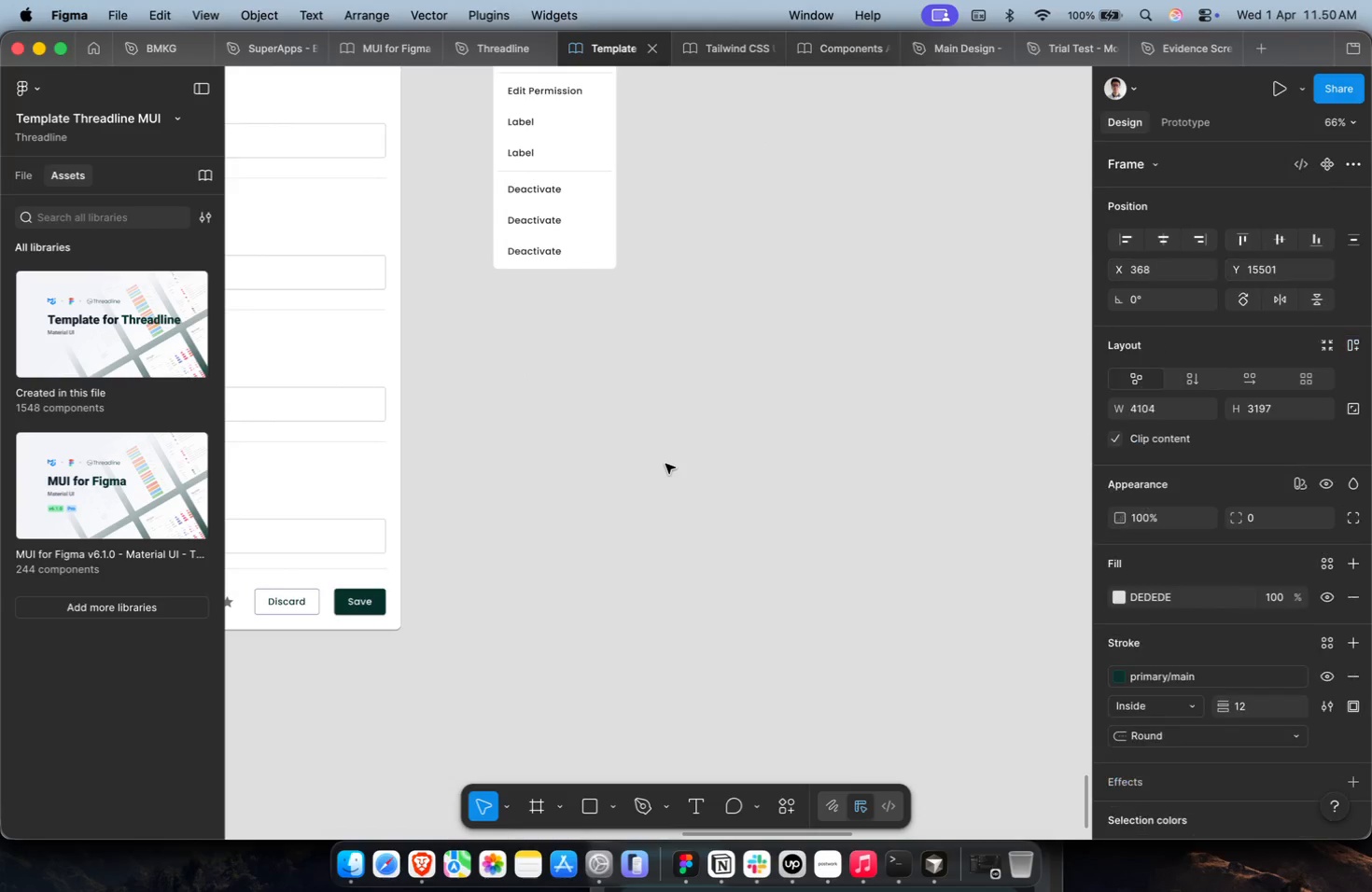 
key(Meta+V)
 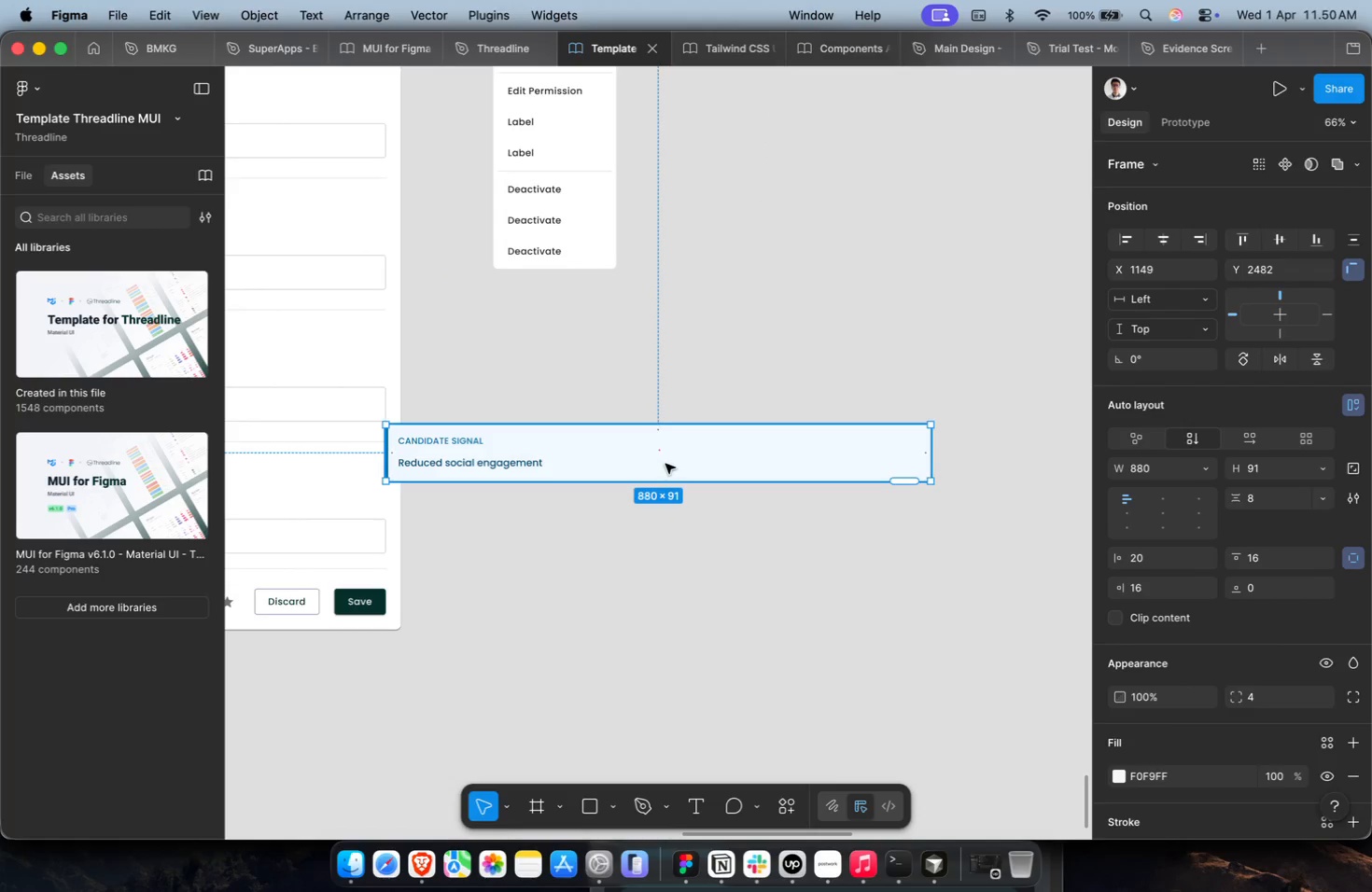 
left_click_drag(start_coordinate=[665, 456], to_coordinate=[770, 432])
 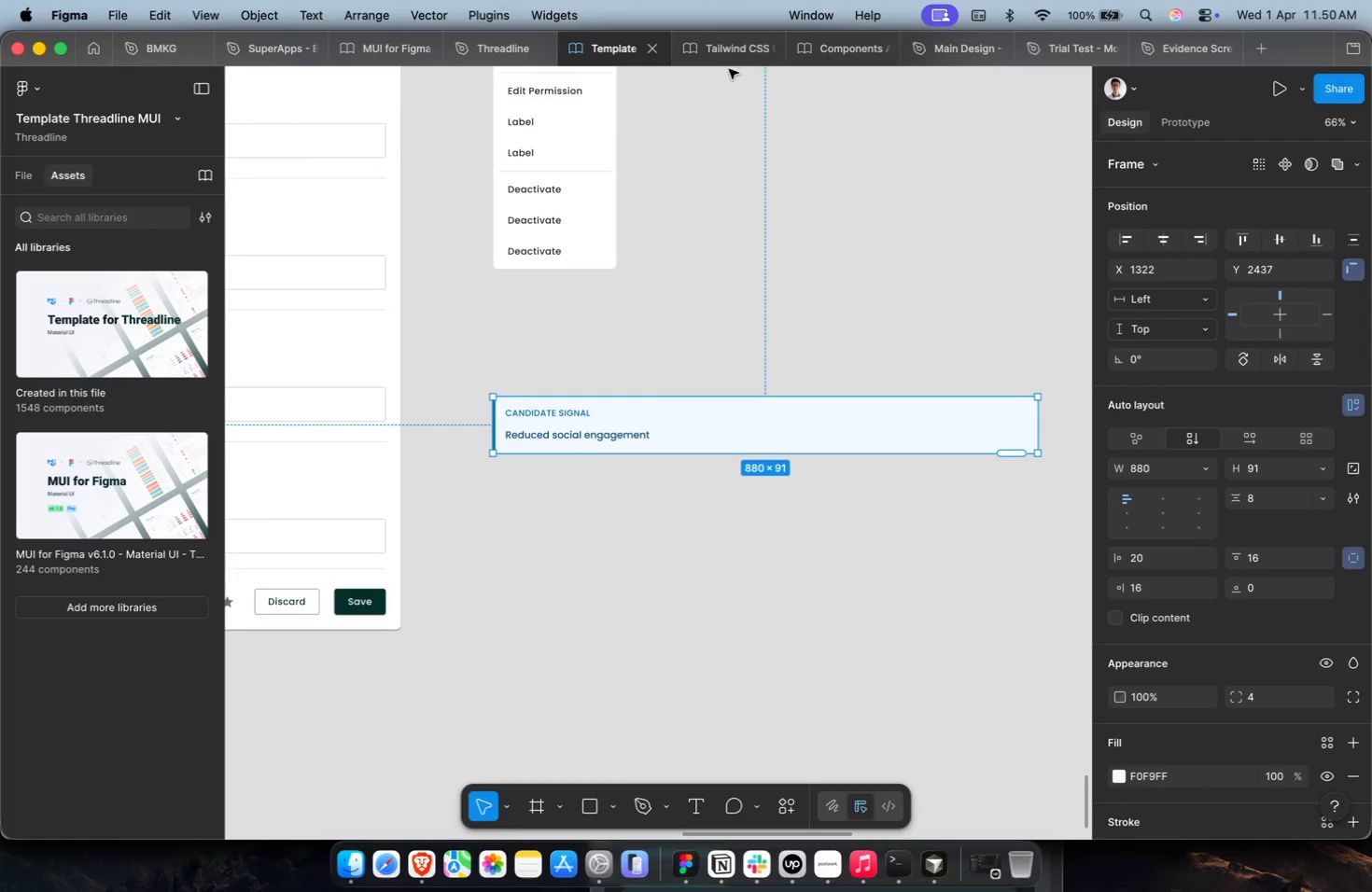 
left_click([509, 56])
 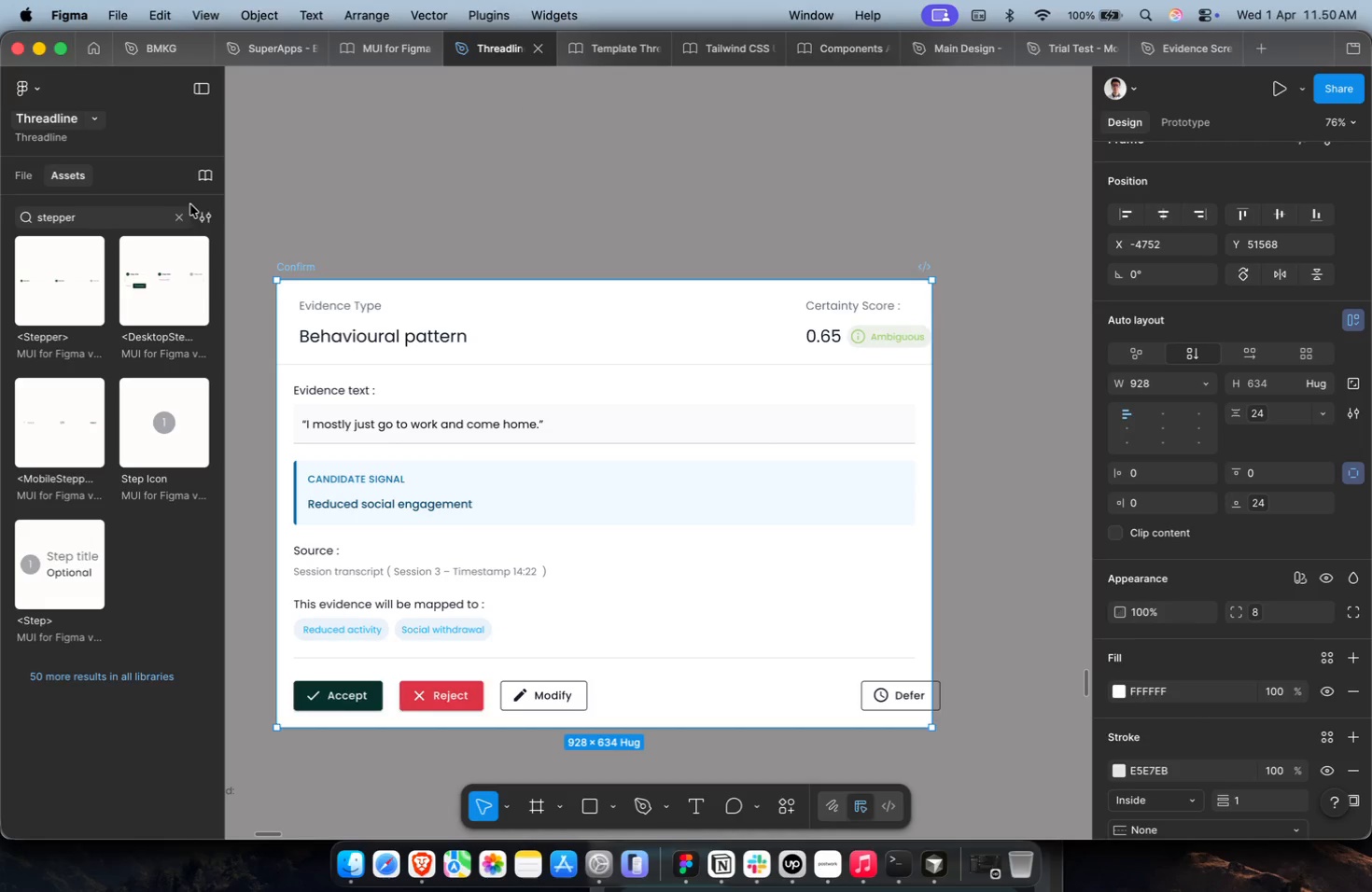 
double_click([133, 213])
 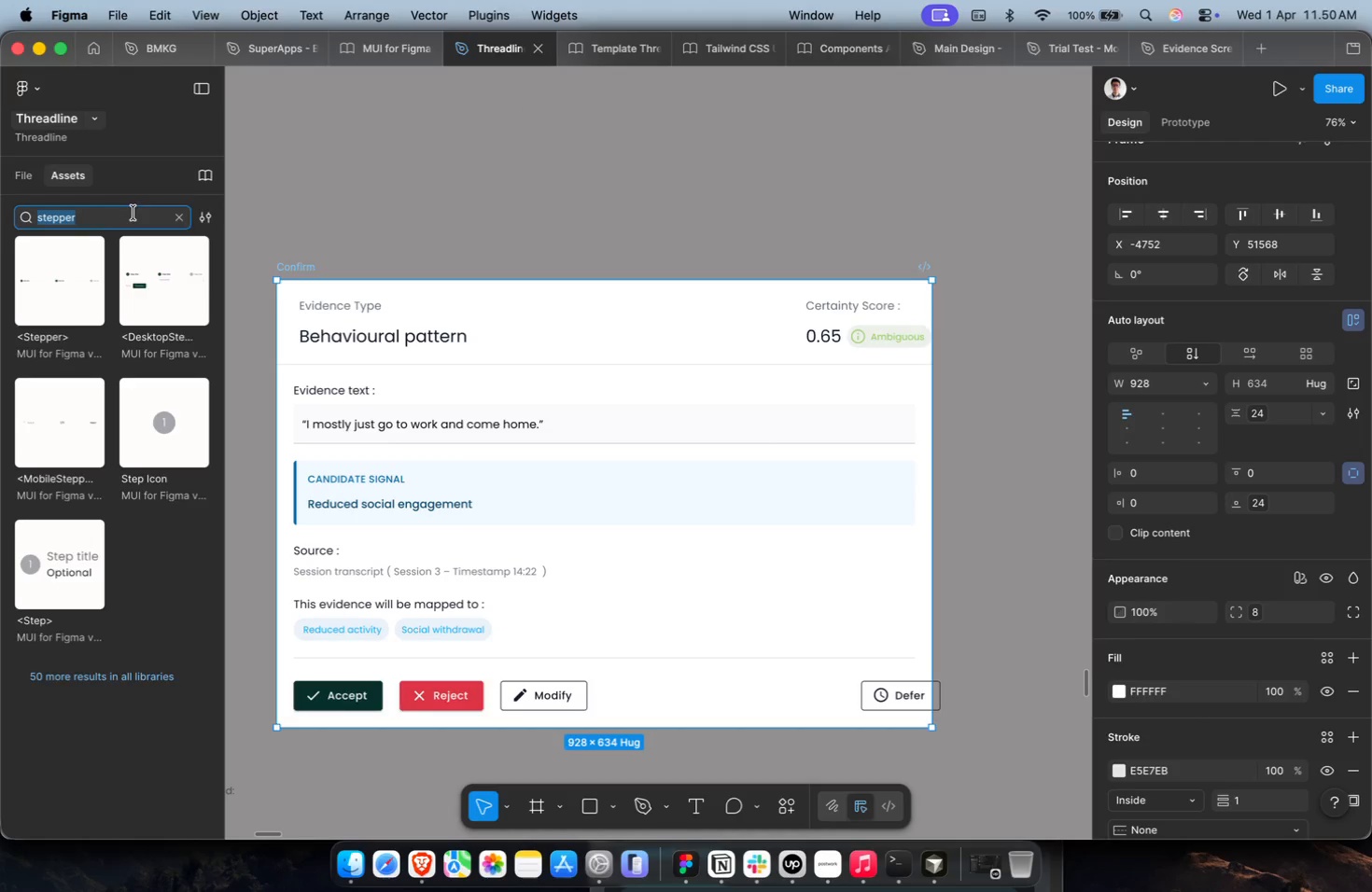 
type(alert)
 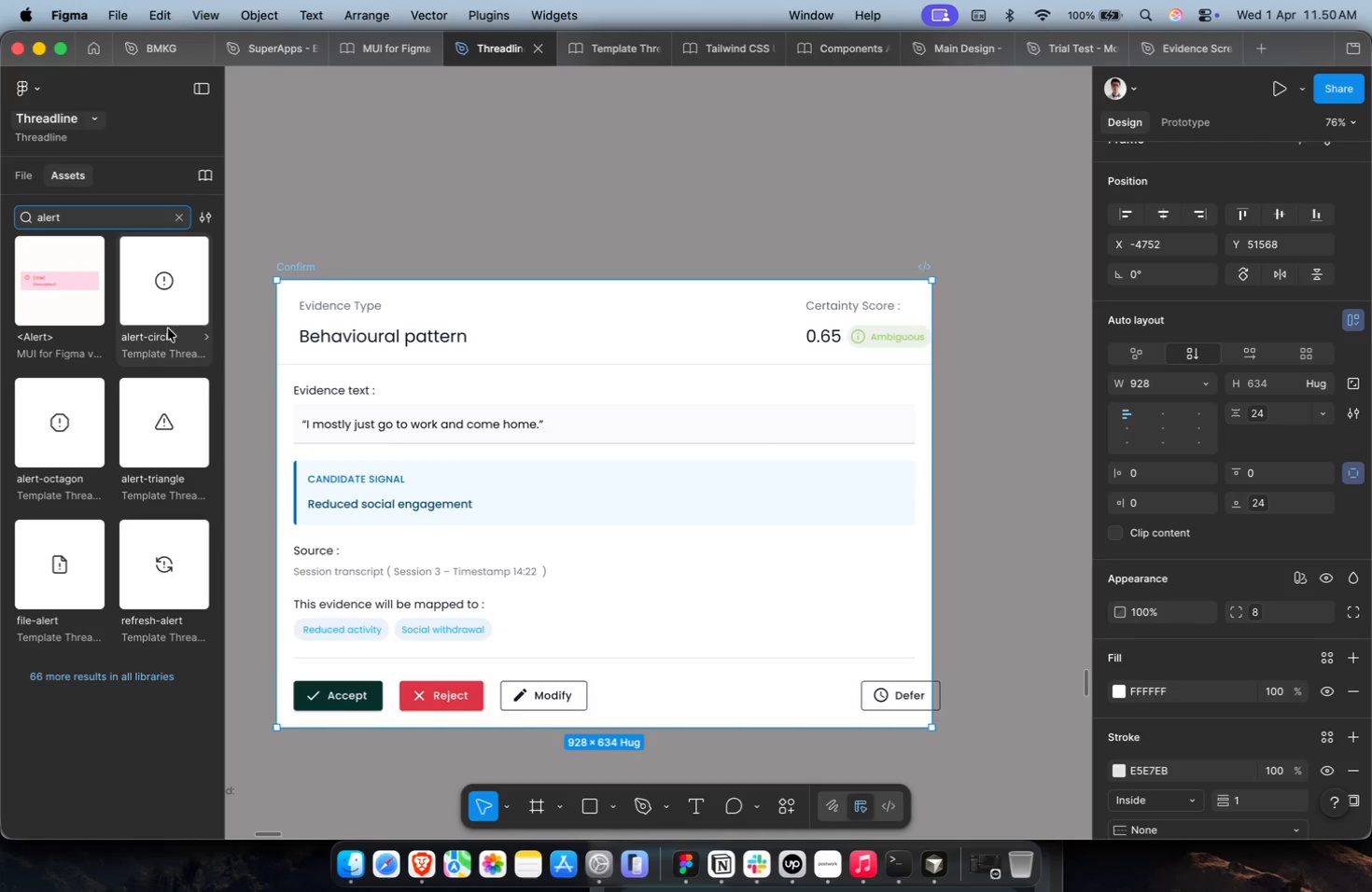 
left_click_drag(start_coordinate=[77, 300], to_coordinate=[553, 255])
 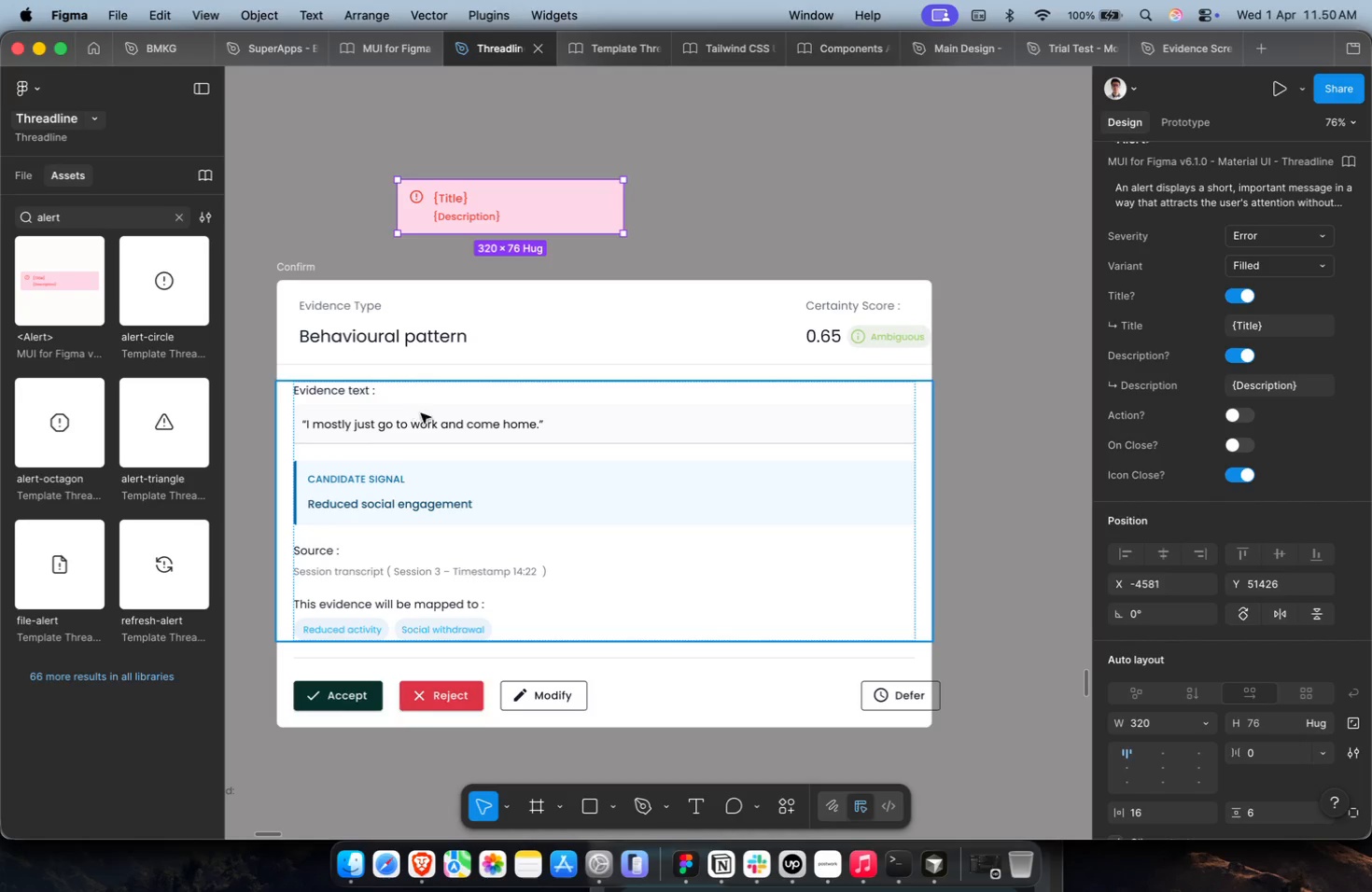 
wait(5.79)
 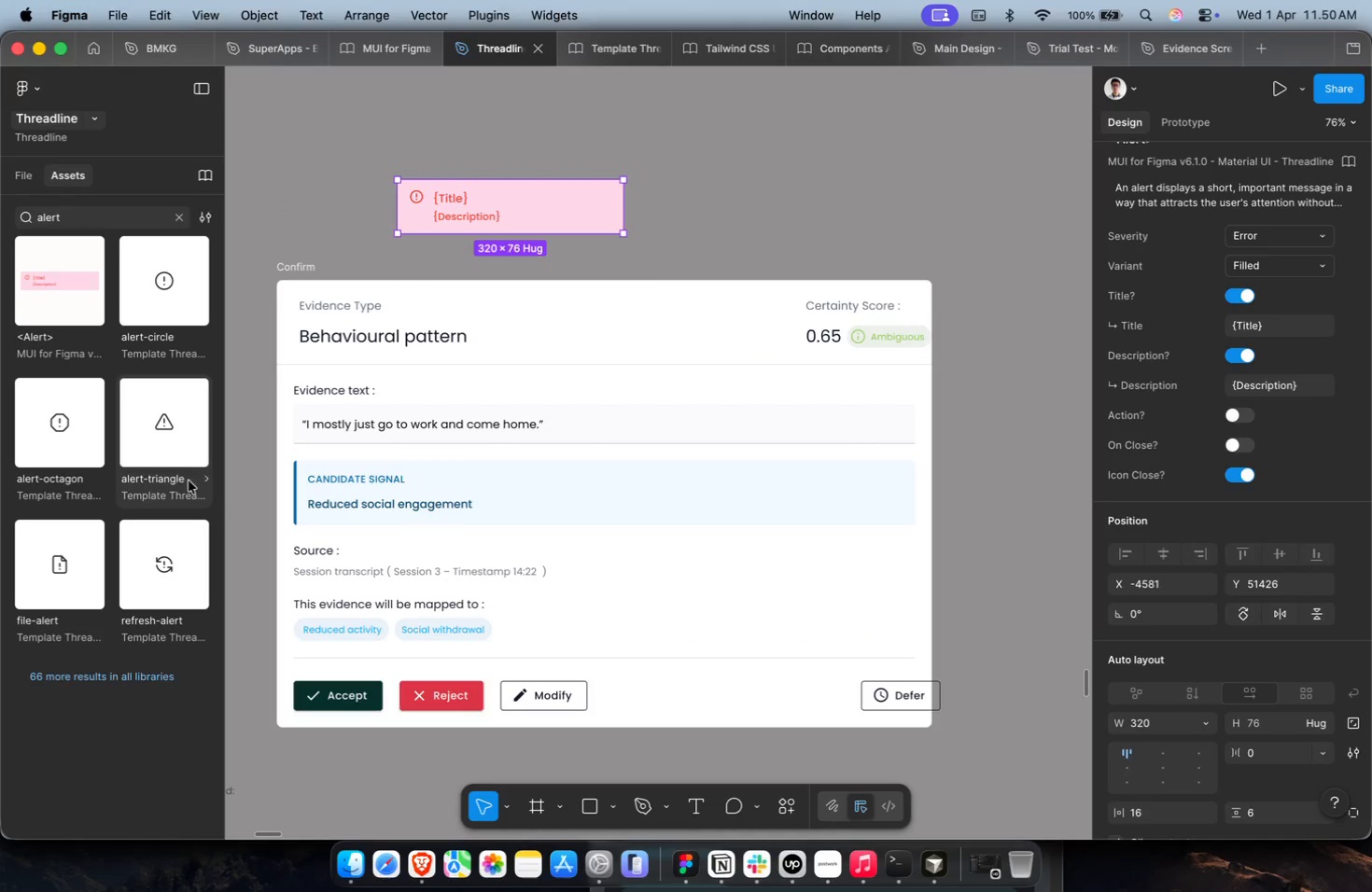 
key(Meta+X)
 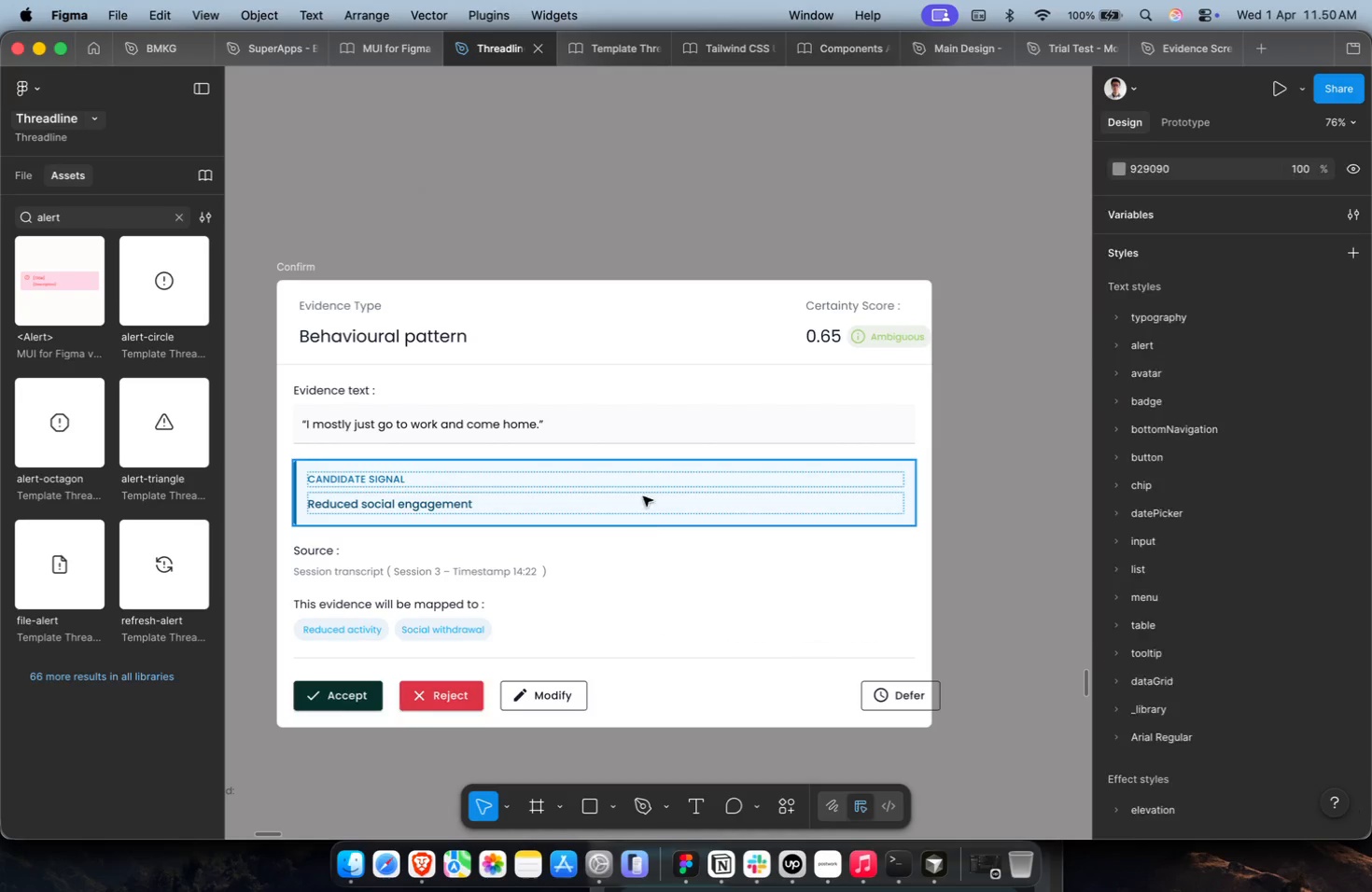 
left_click([643, 496])
 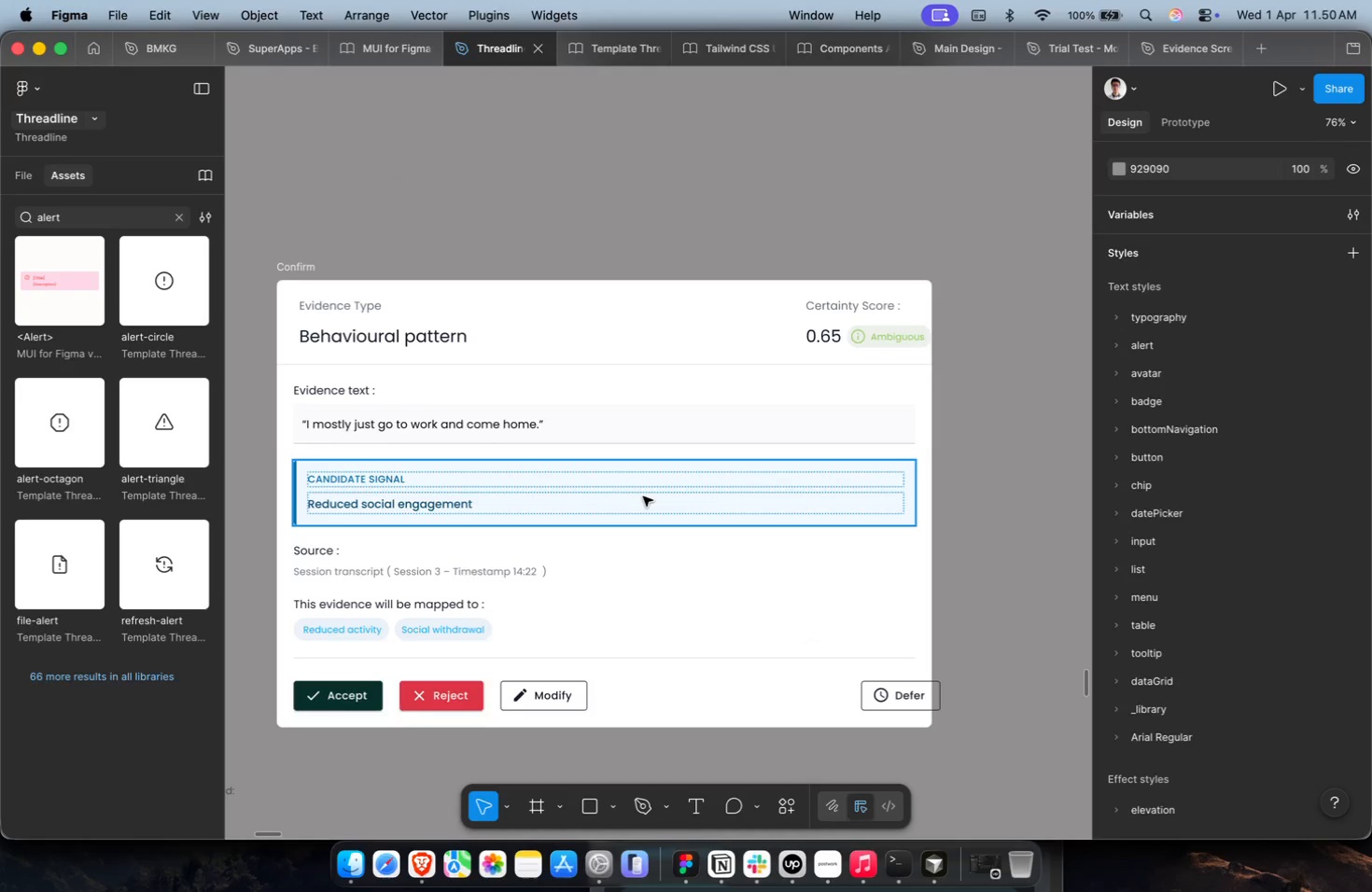 
key(Meta+Shift+ShiftLeft)
 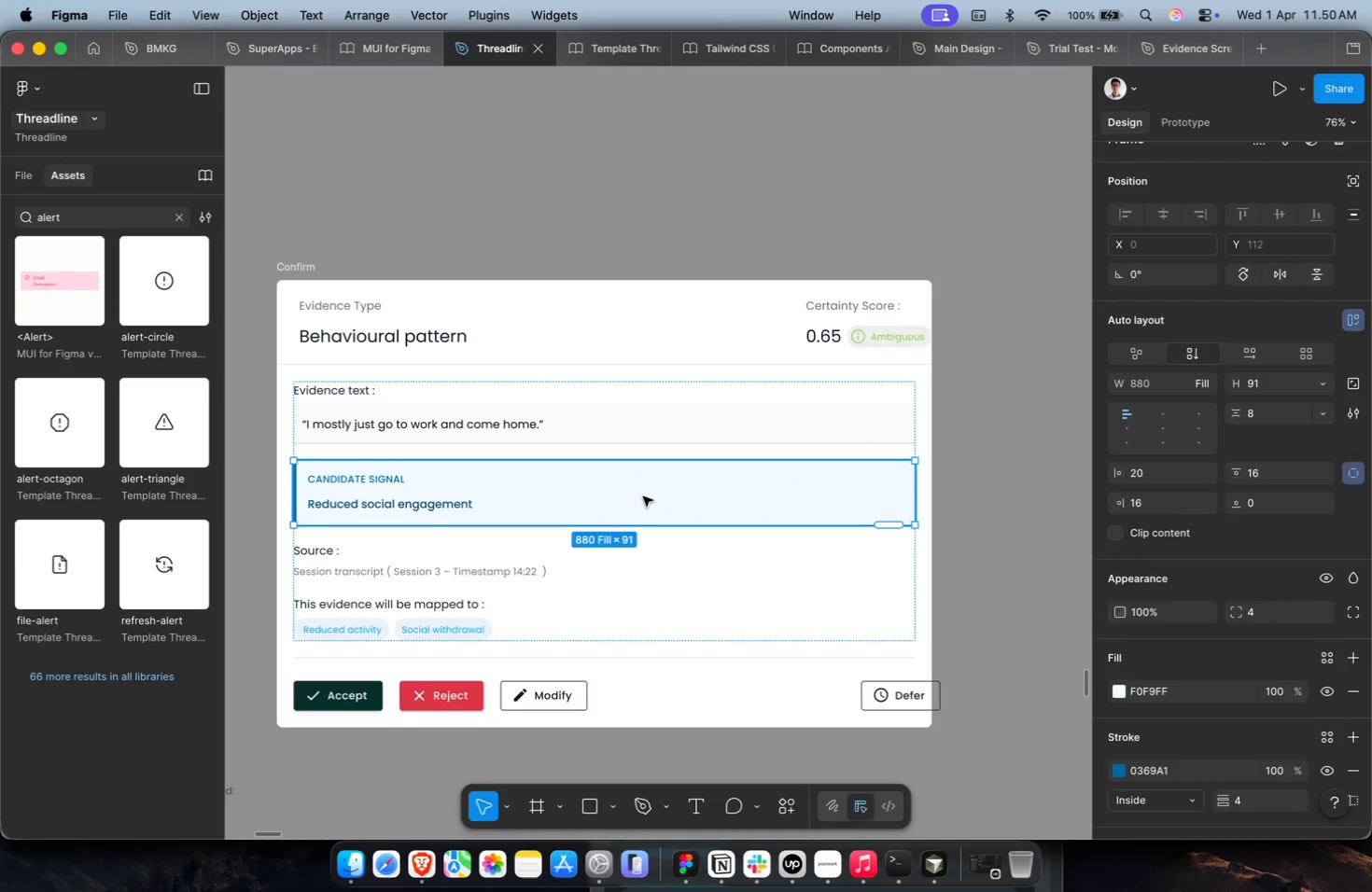 
key(Meta+Shift+R)
 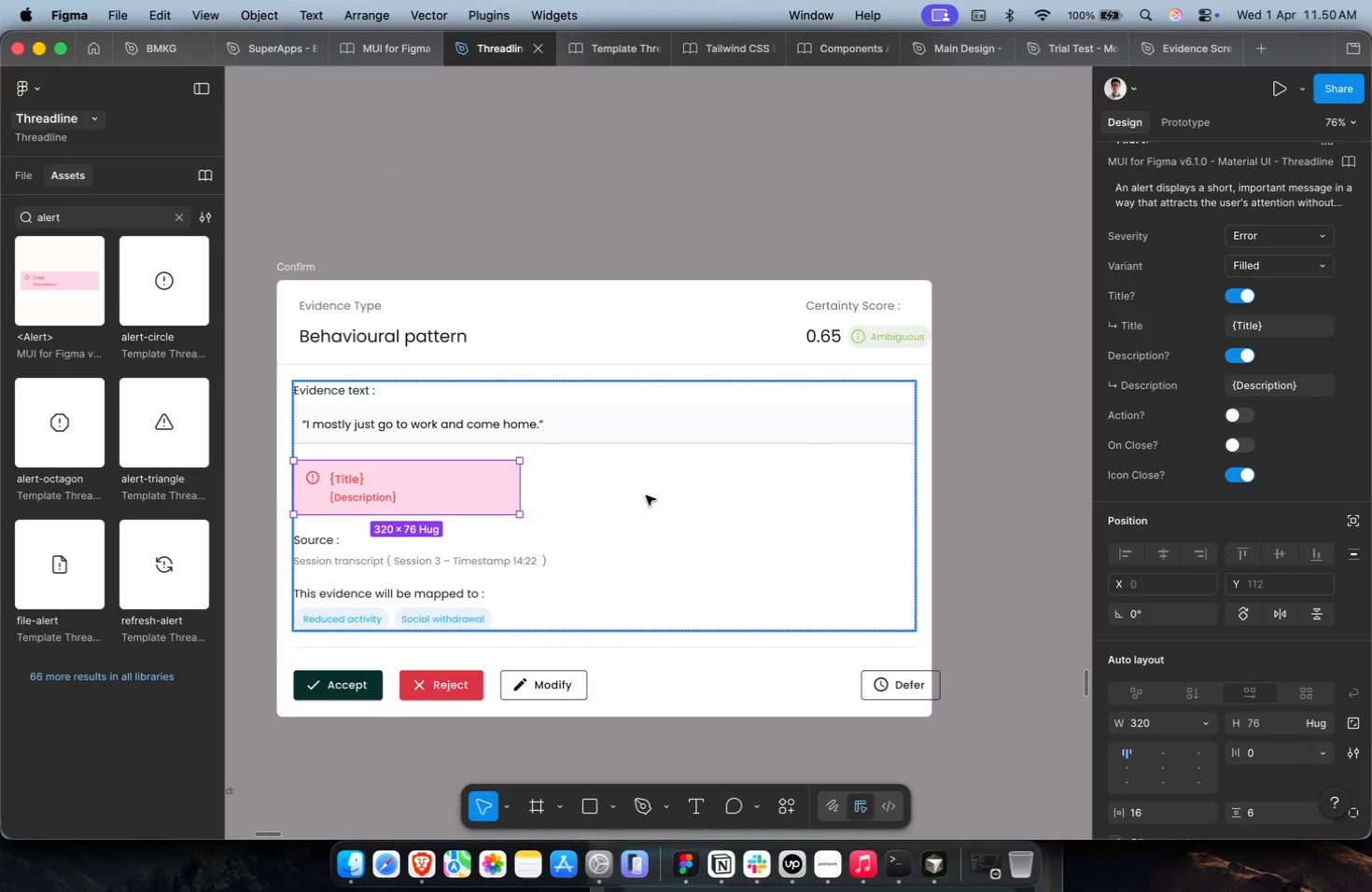 
key(Meta+CommandLeft)
 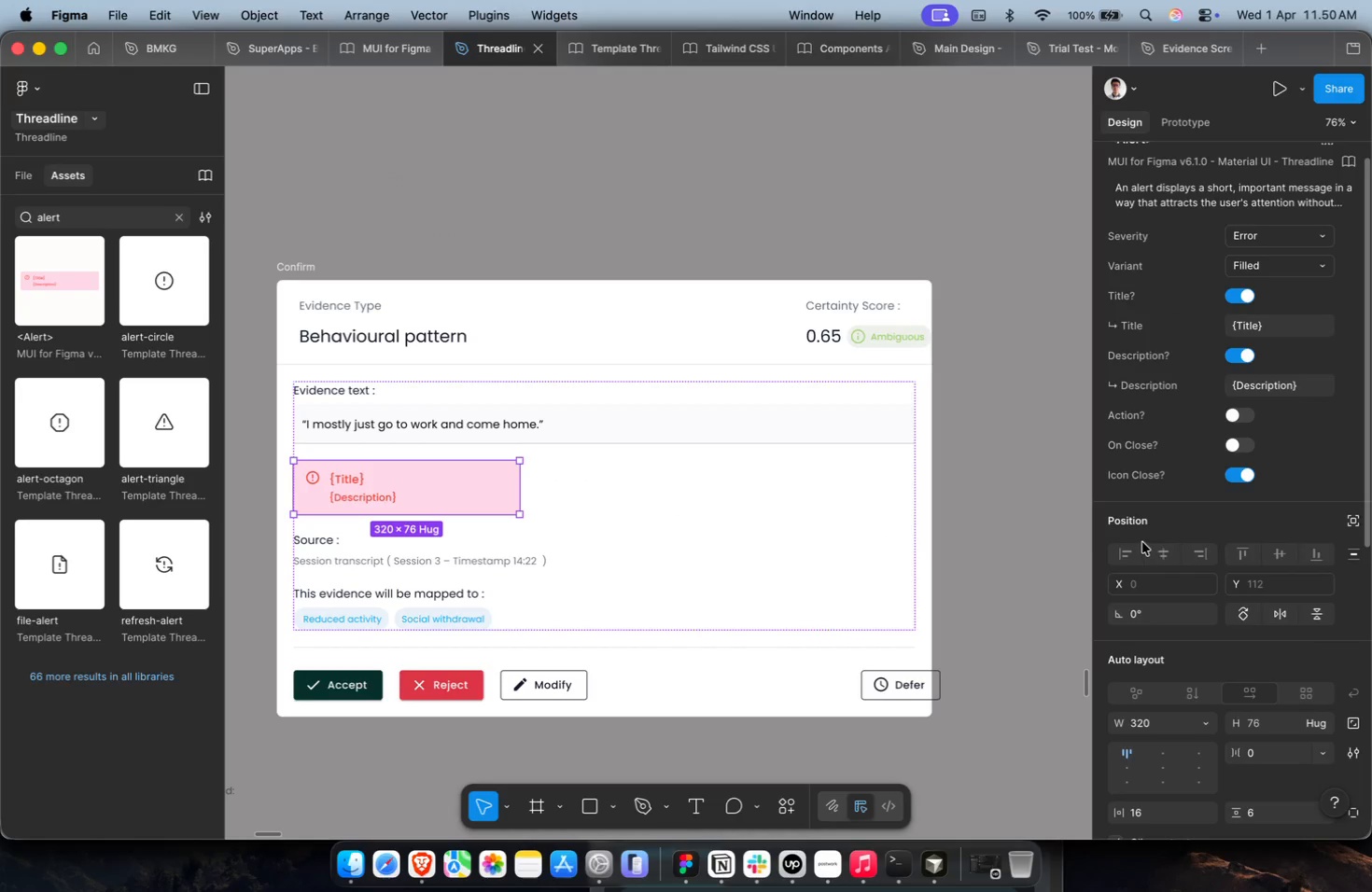 
key(Meta+Z)
 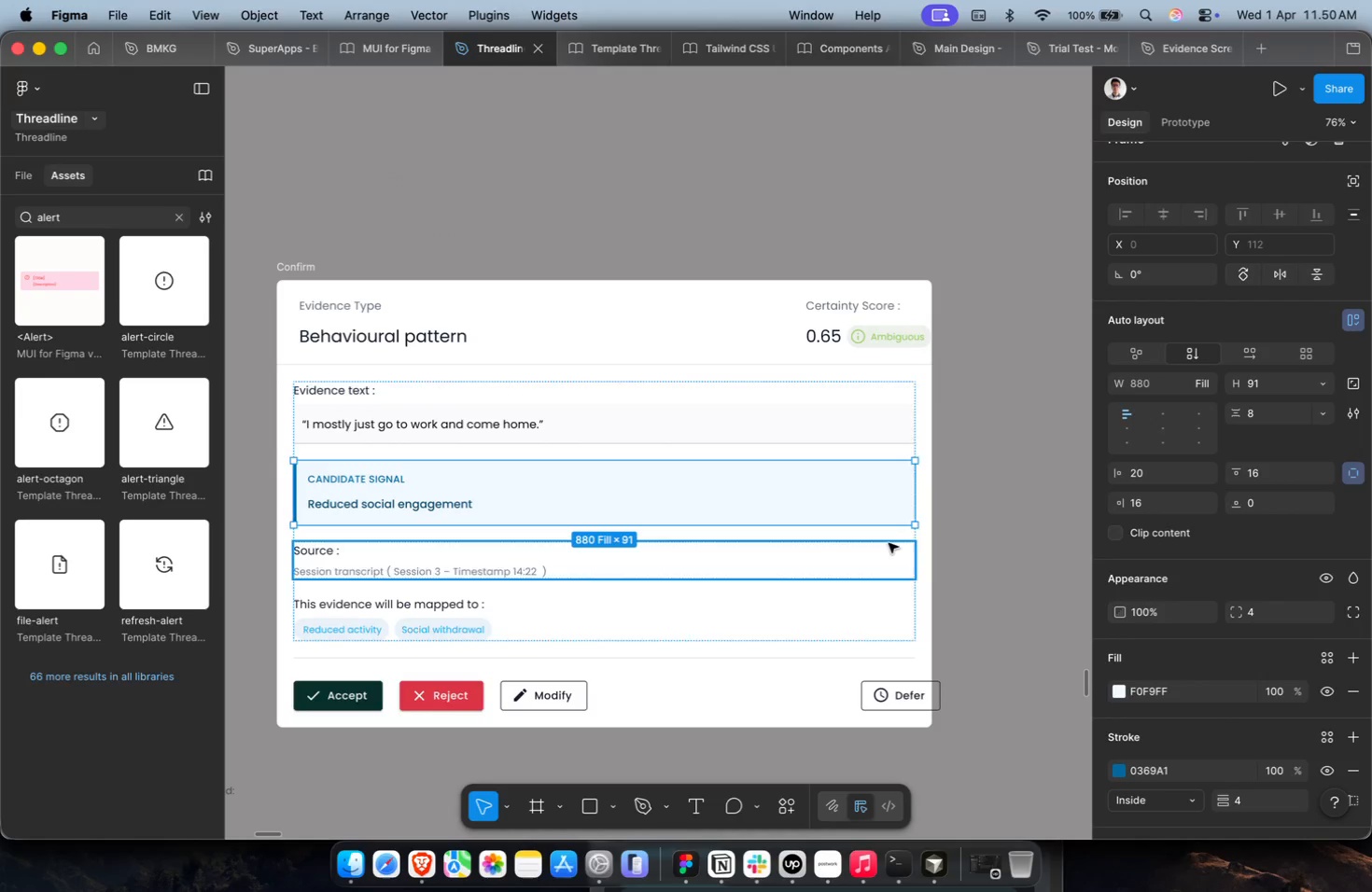 
hold_key(key=CommandLeft, duration=0.38)
 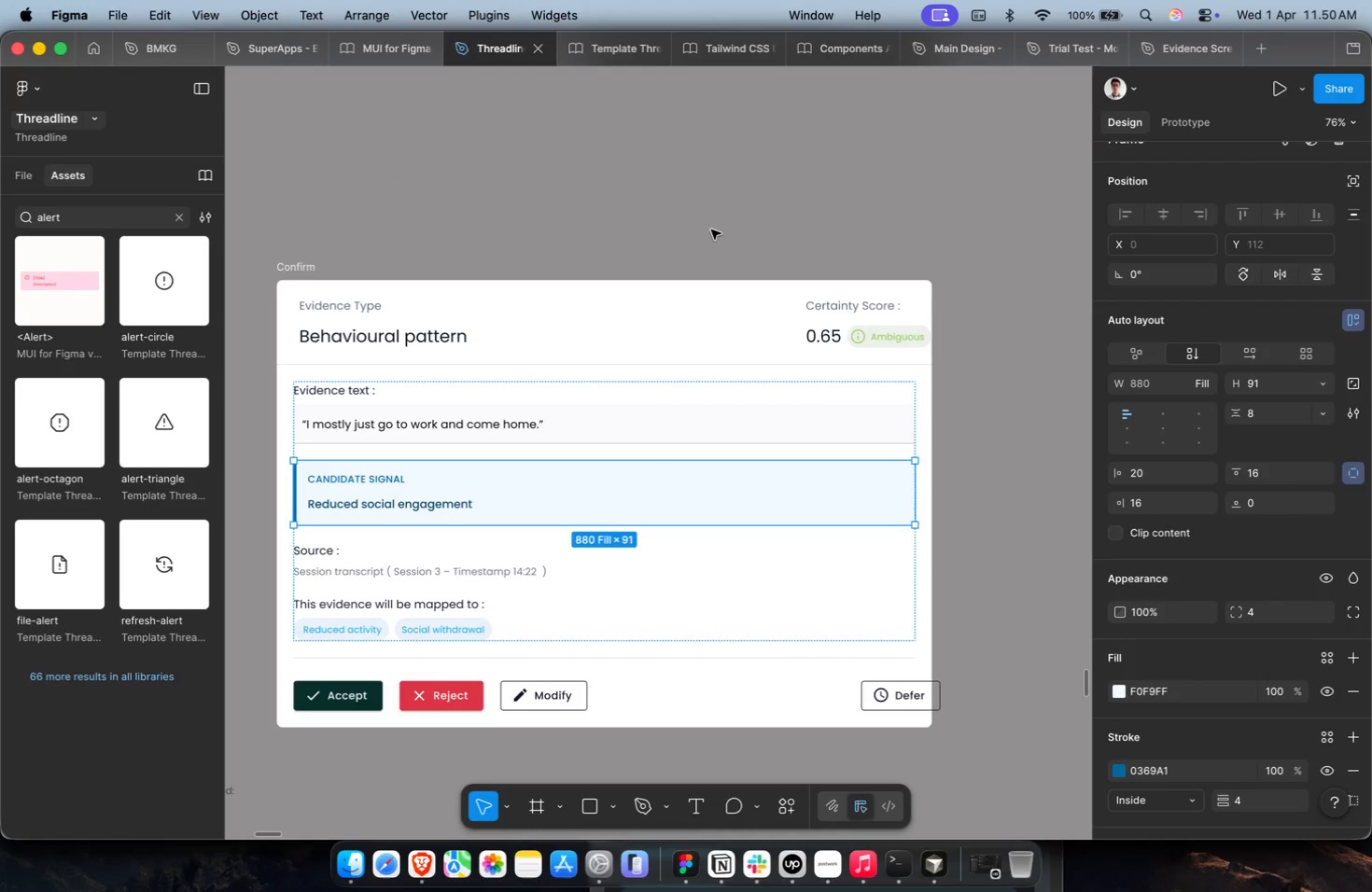 
left_click([651, 190])
 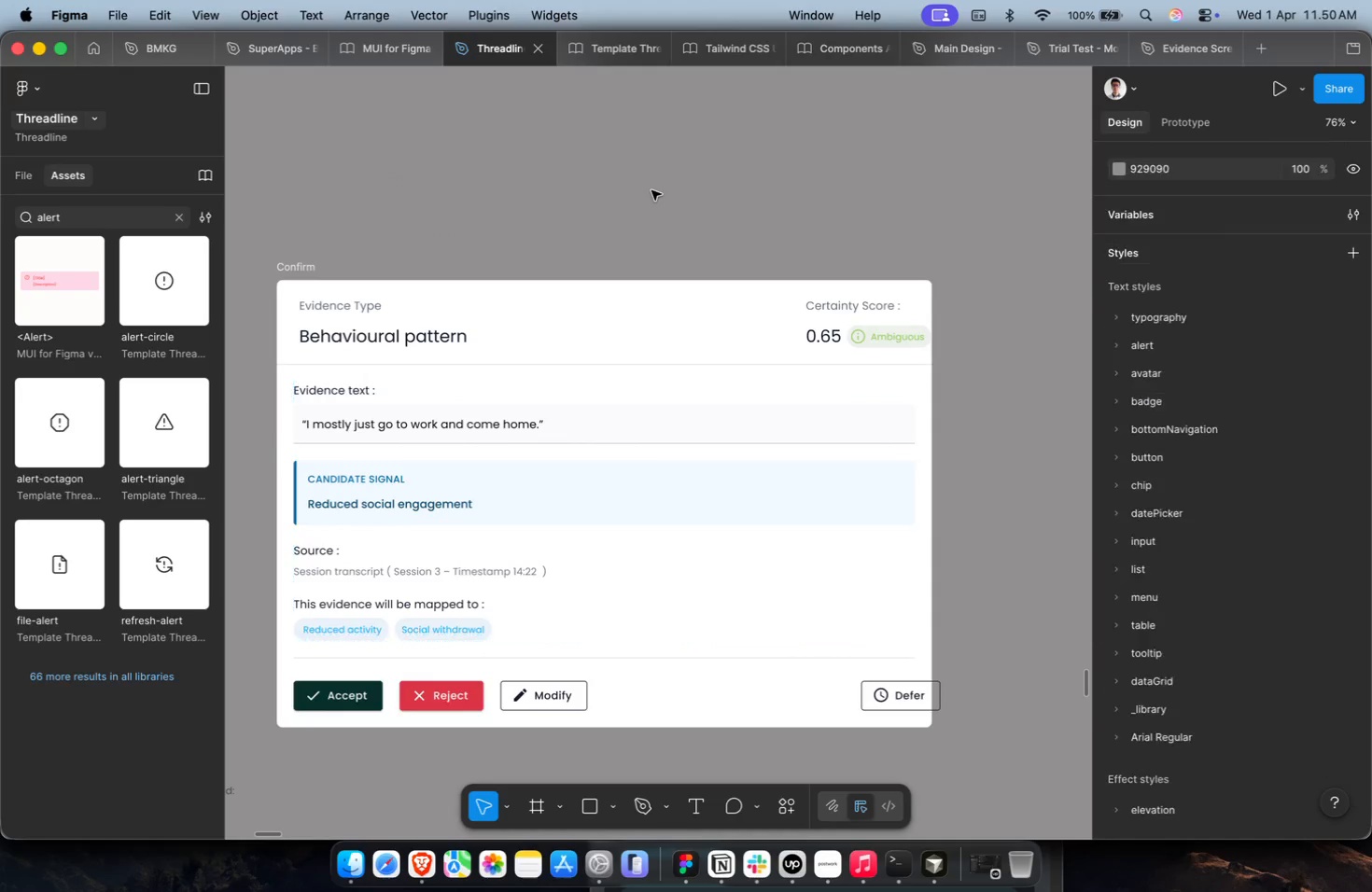 
hold_key(key=CommandLeft, duration=2.0)
left_click([493, 640])
 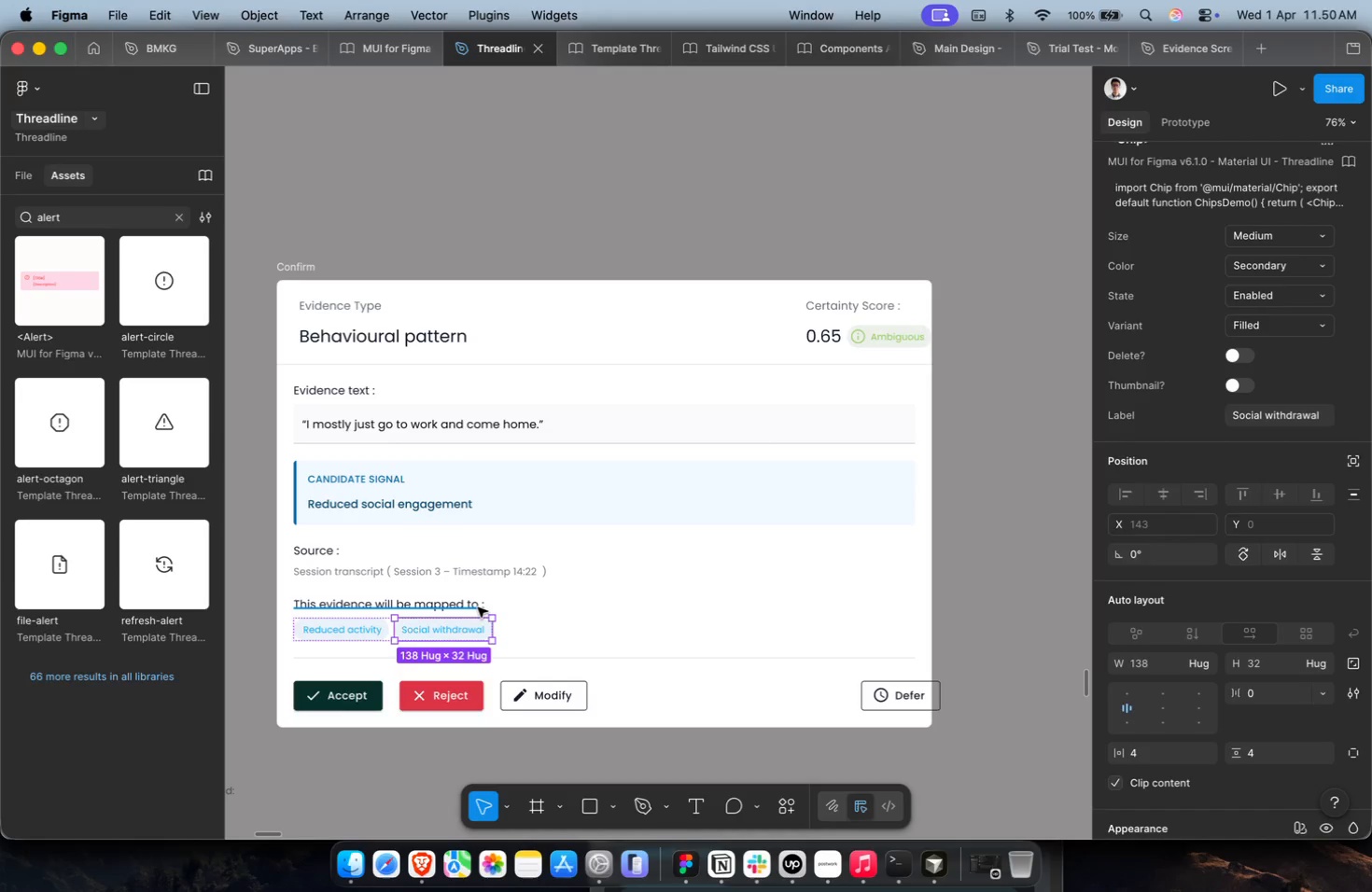 
left_click([478, 602])
 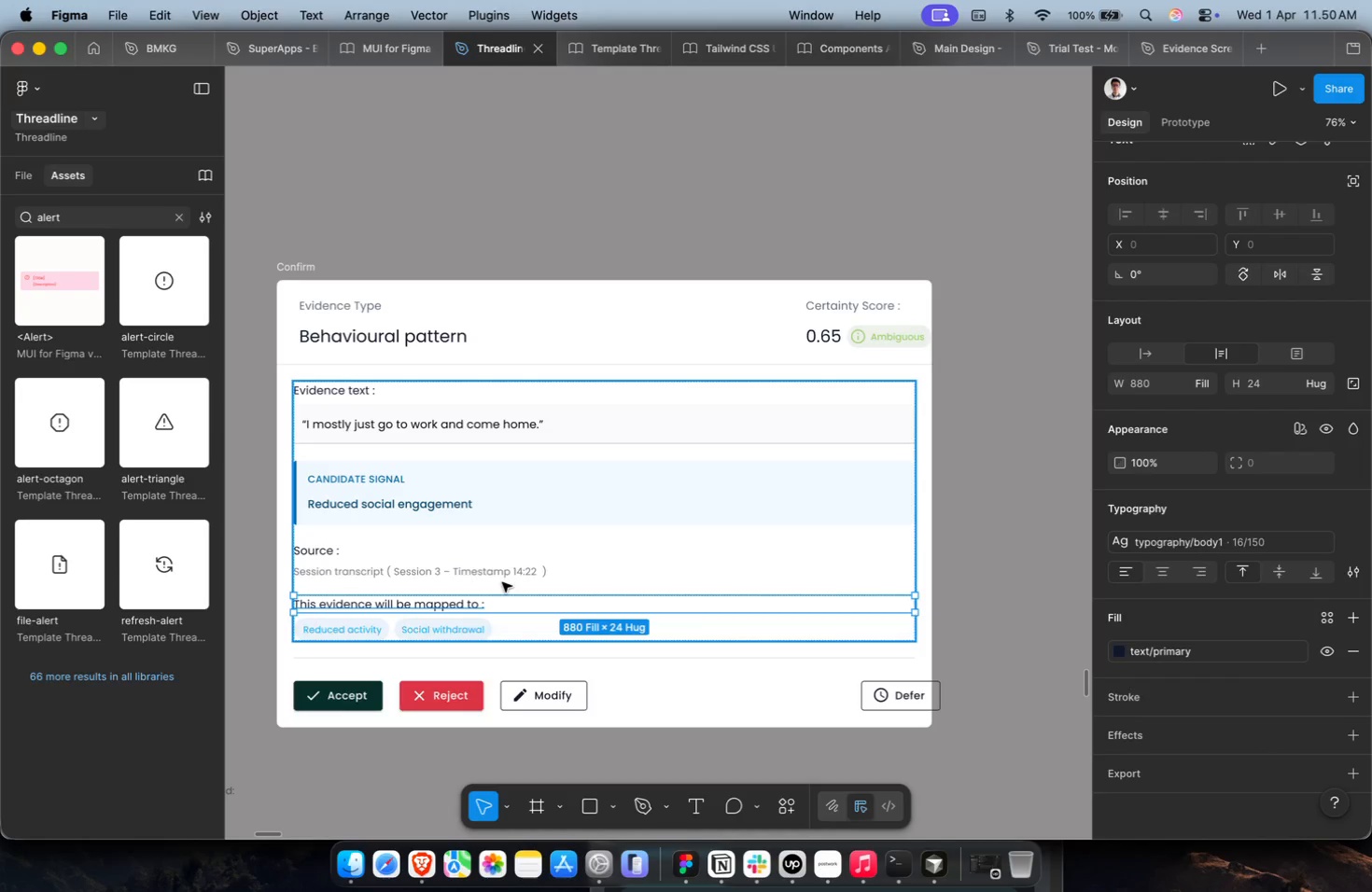 
left_click([509, 573])
 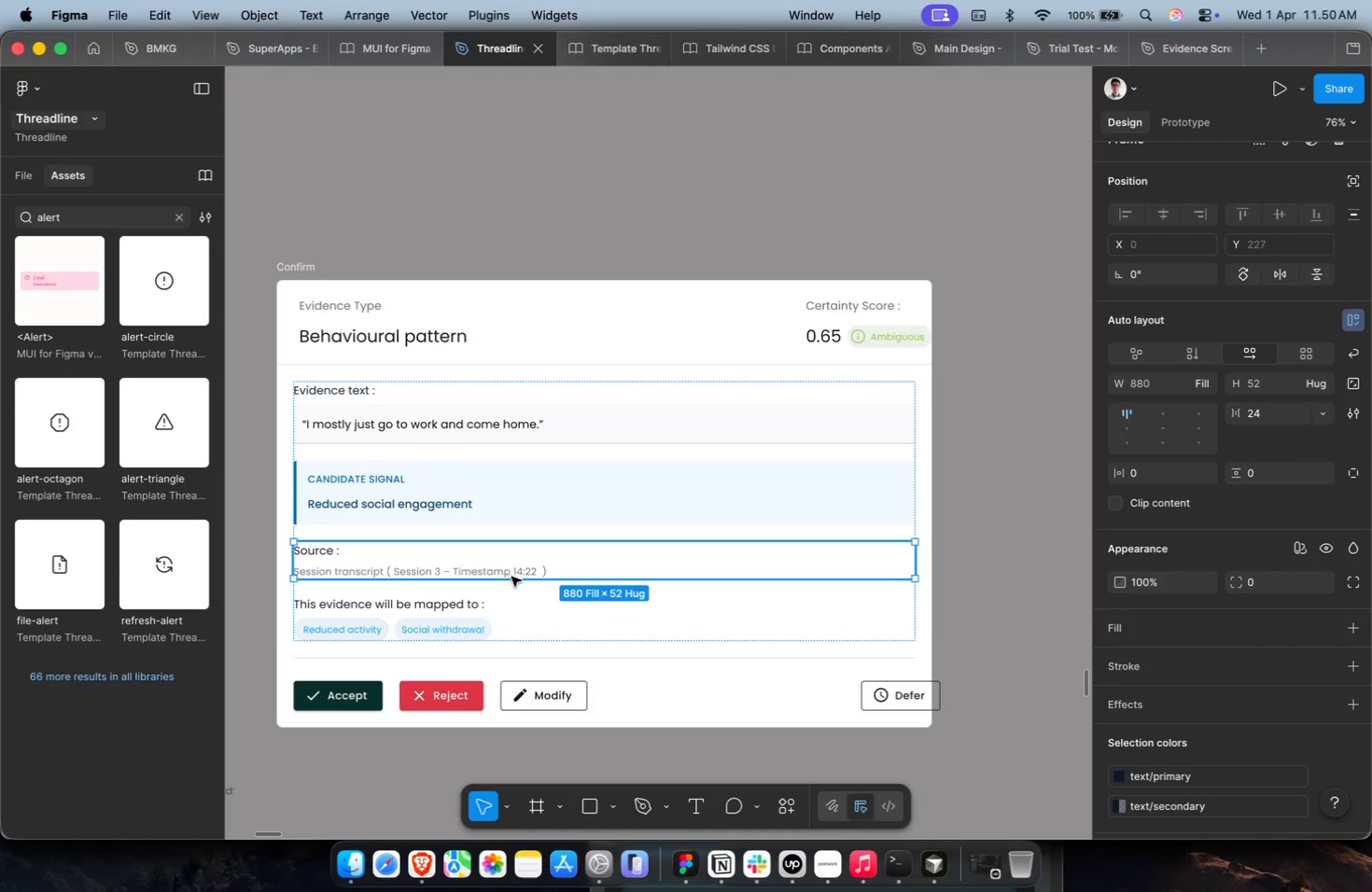 
hold_key(key=CommandLeft, duration=0.92)
scroll: coordinate [517, 590], scroll_direction: down, amount: 3.0
 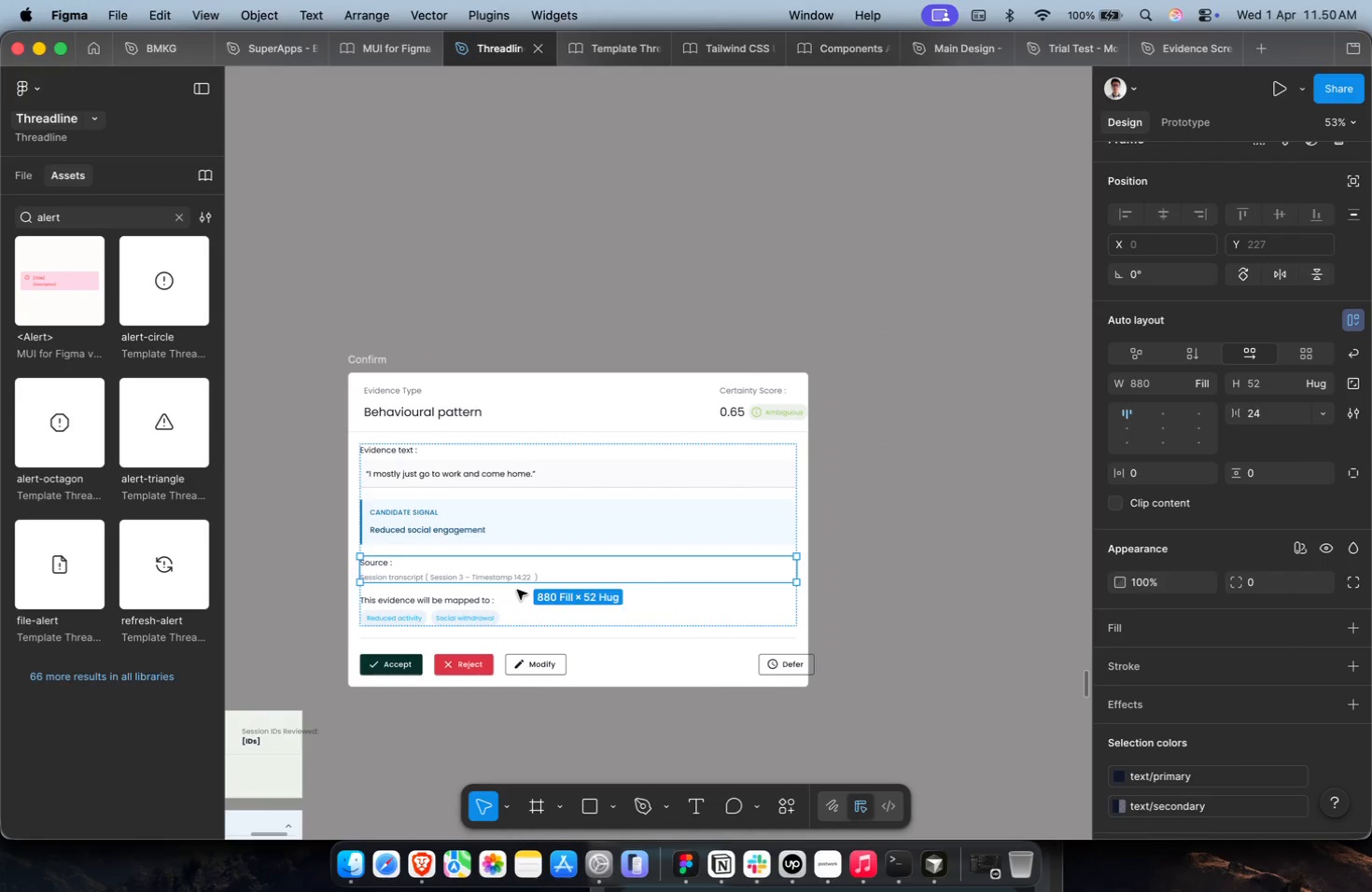 
wait(8.59)
 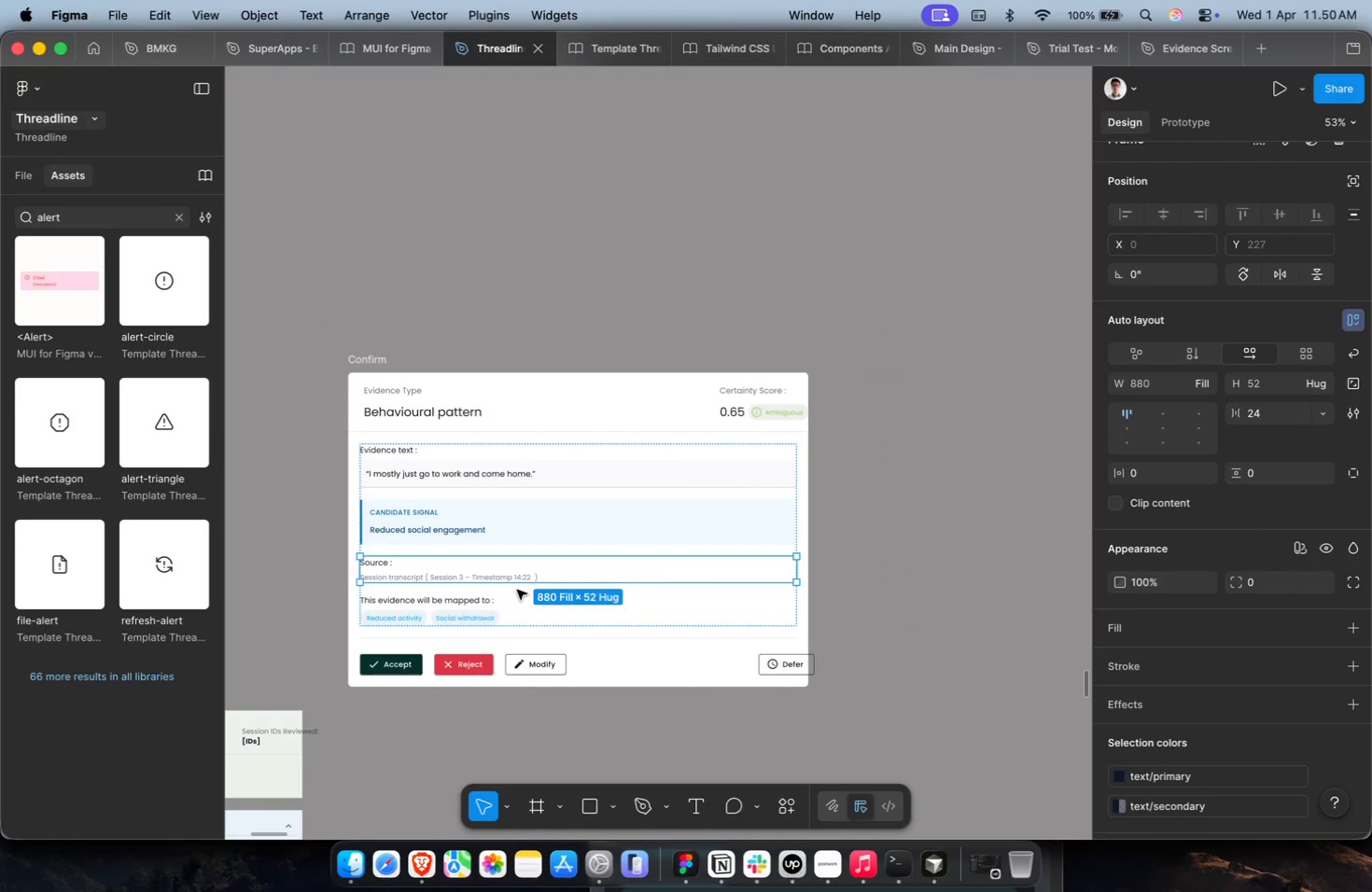 
key(Meta+X)
 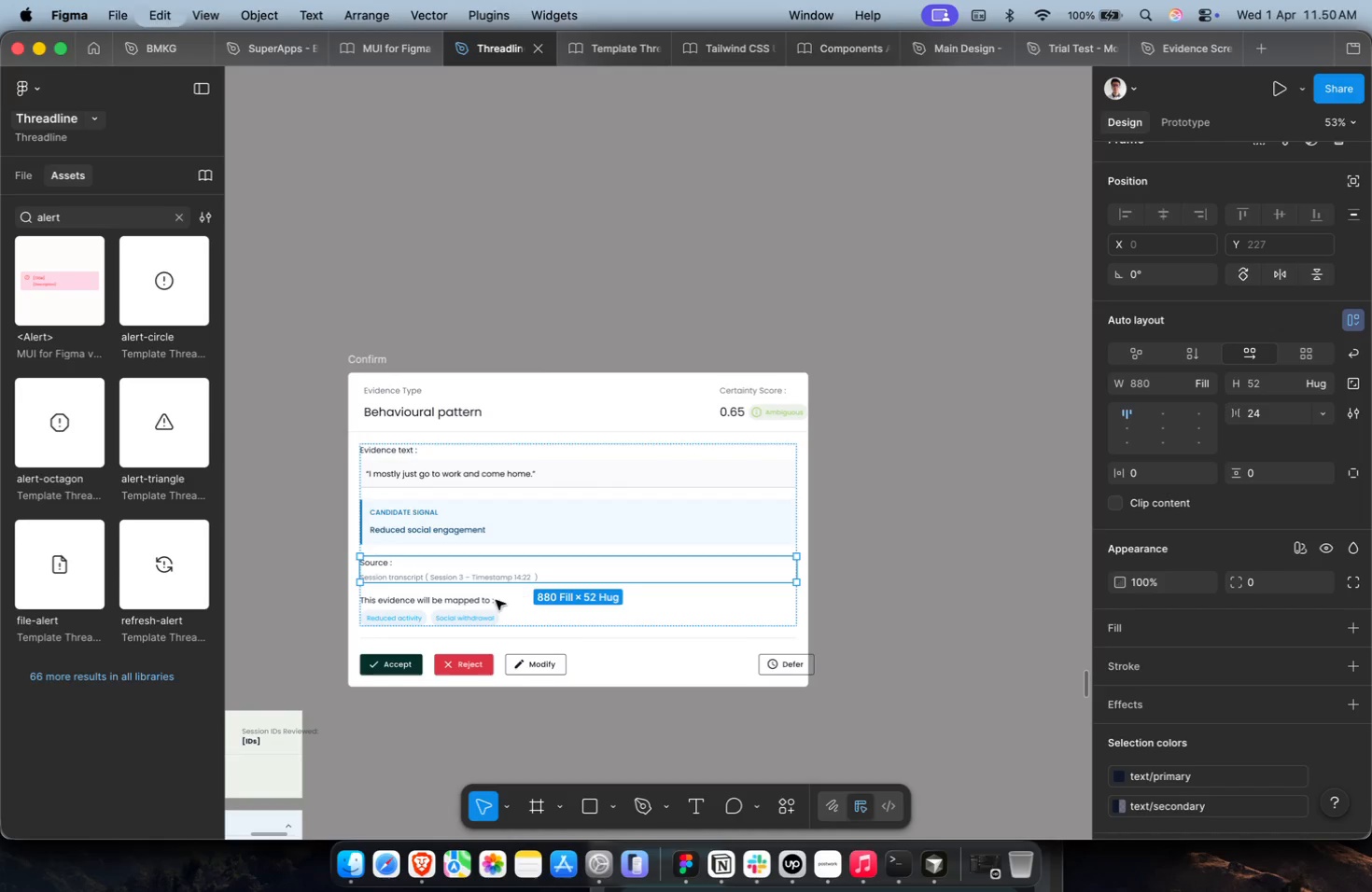 
key(Meta+CommandLeft)
 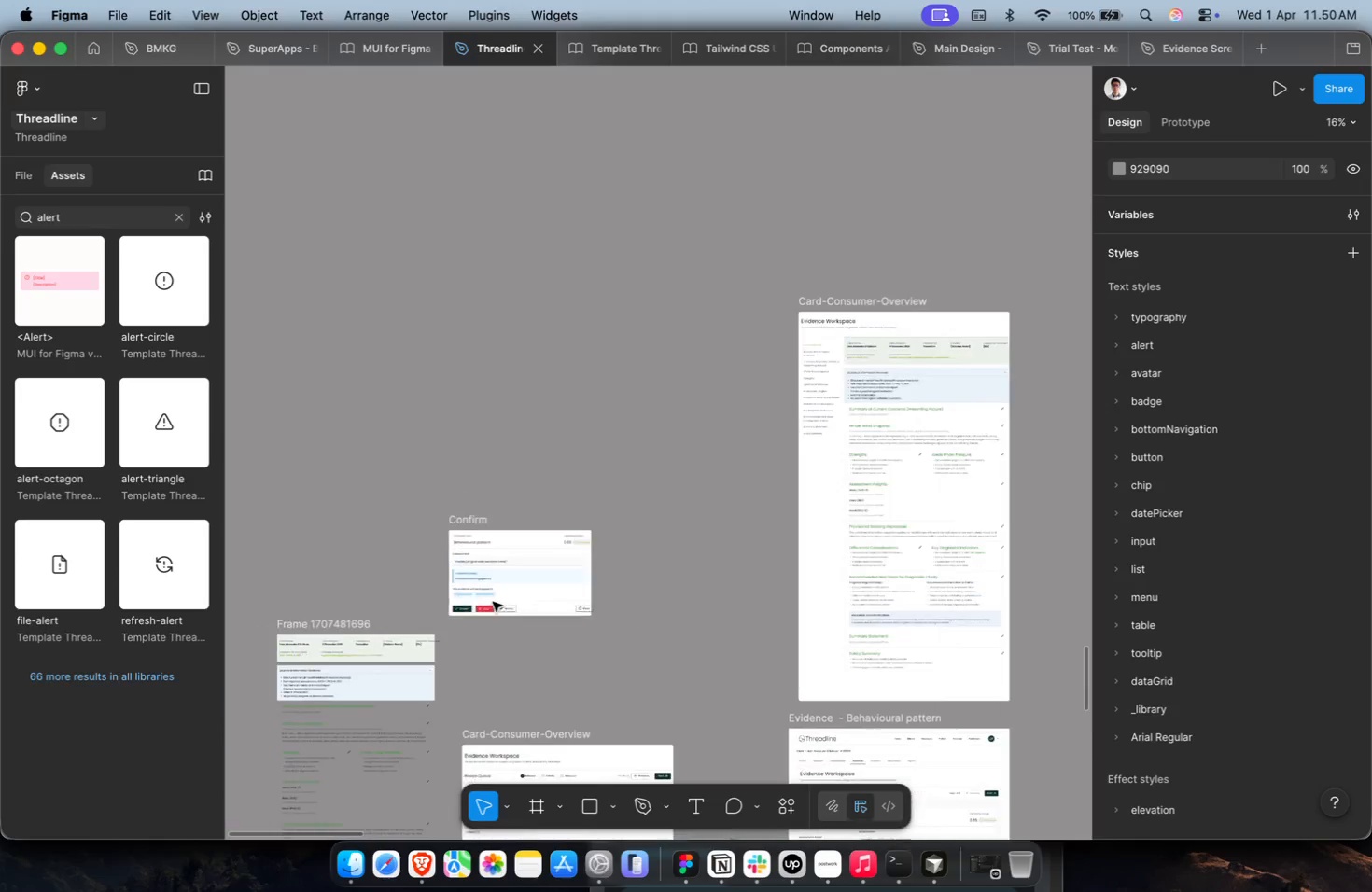 
key(Shift+ShiftLeft)
 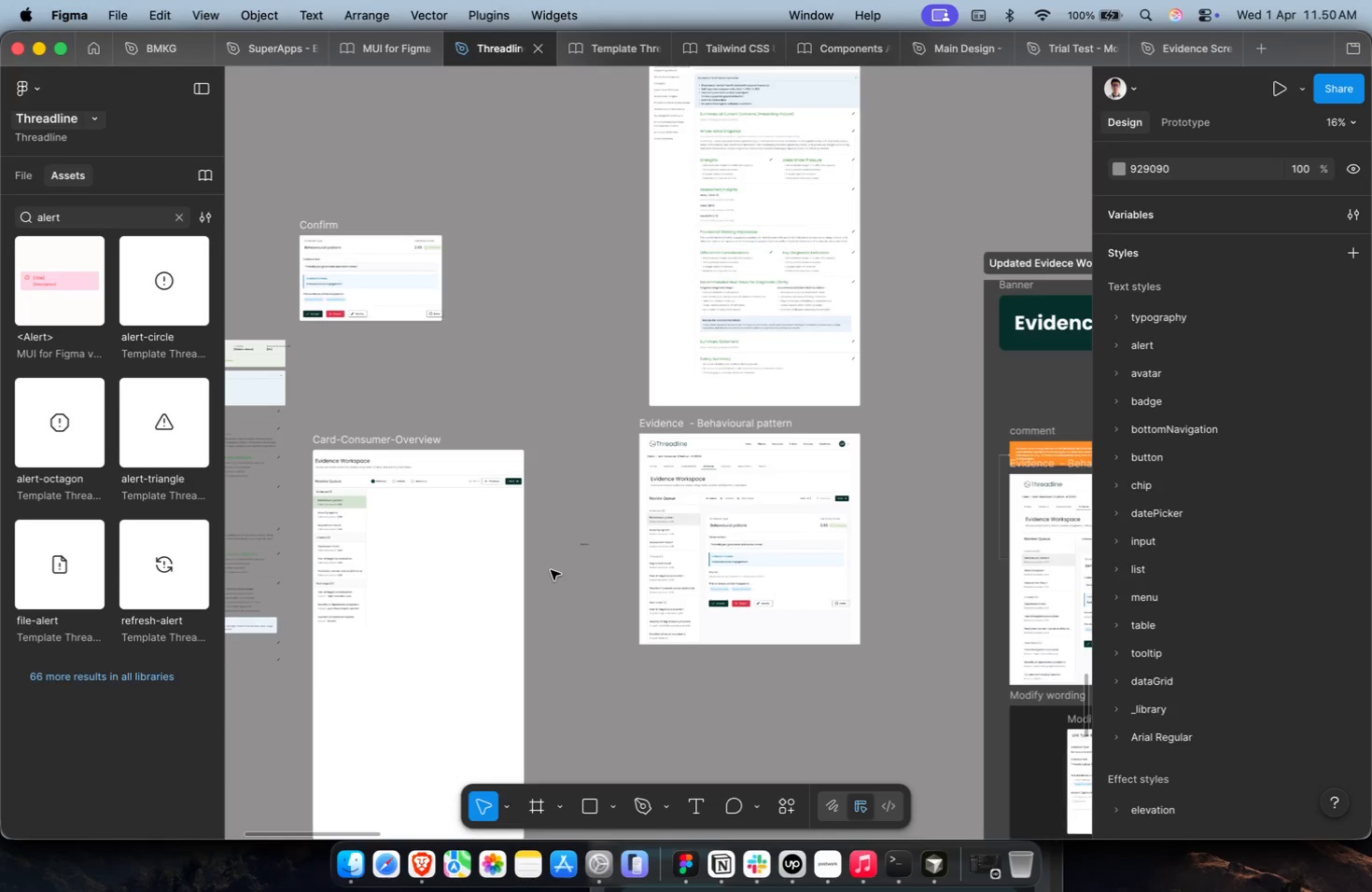 
key(Shift+ShiftLeft)
 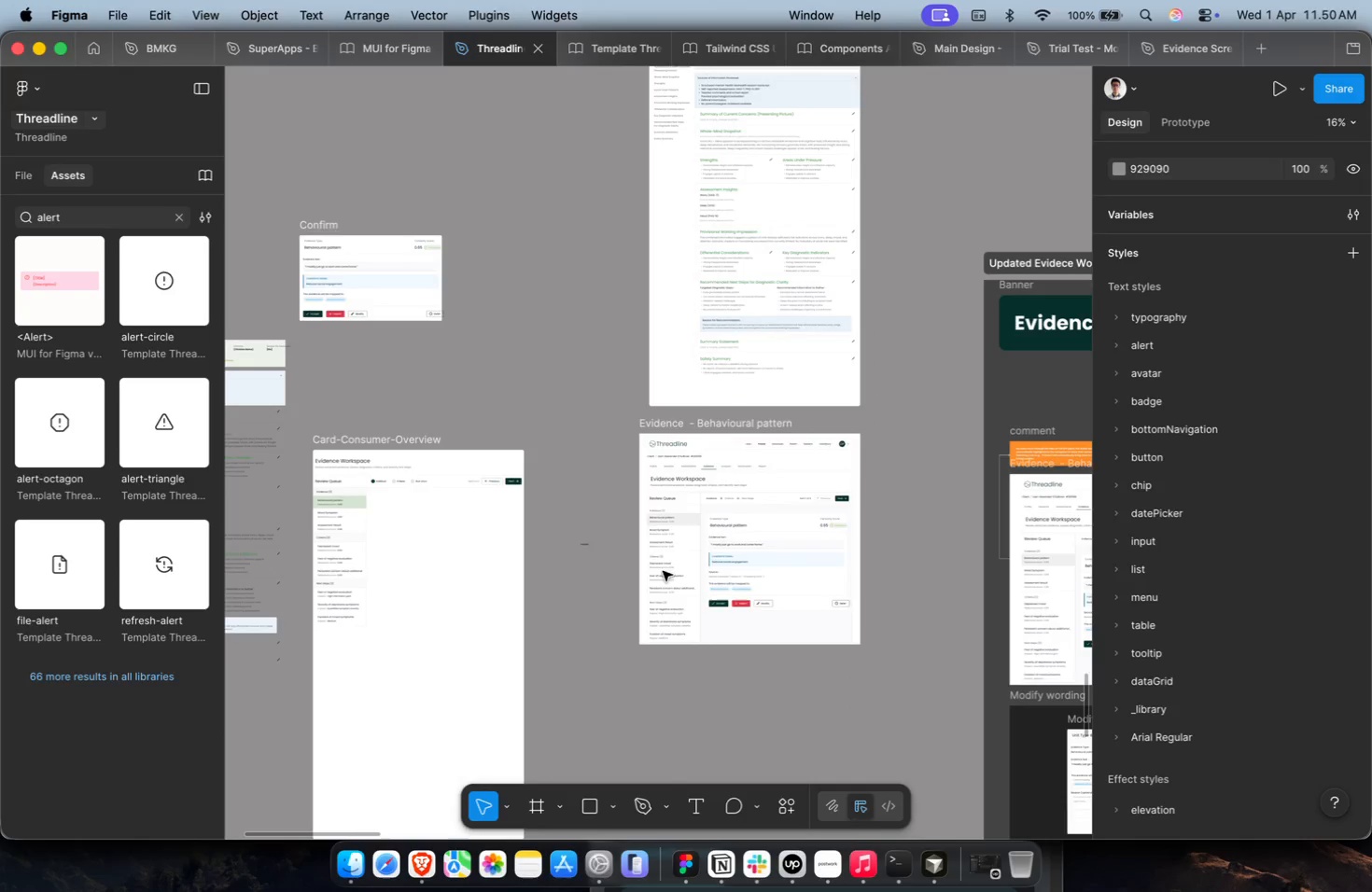 
scroll: coordinate [551, 570], scroll_direction: down, amount: 41.0
 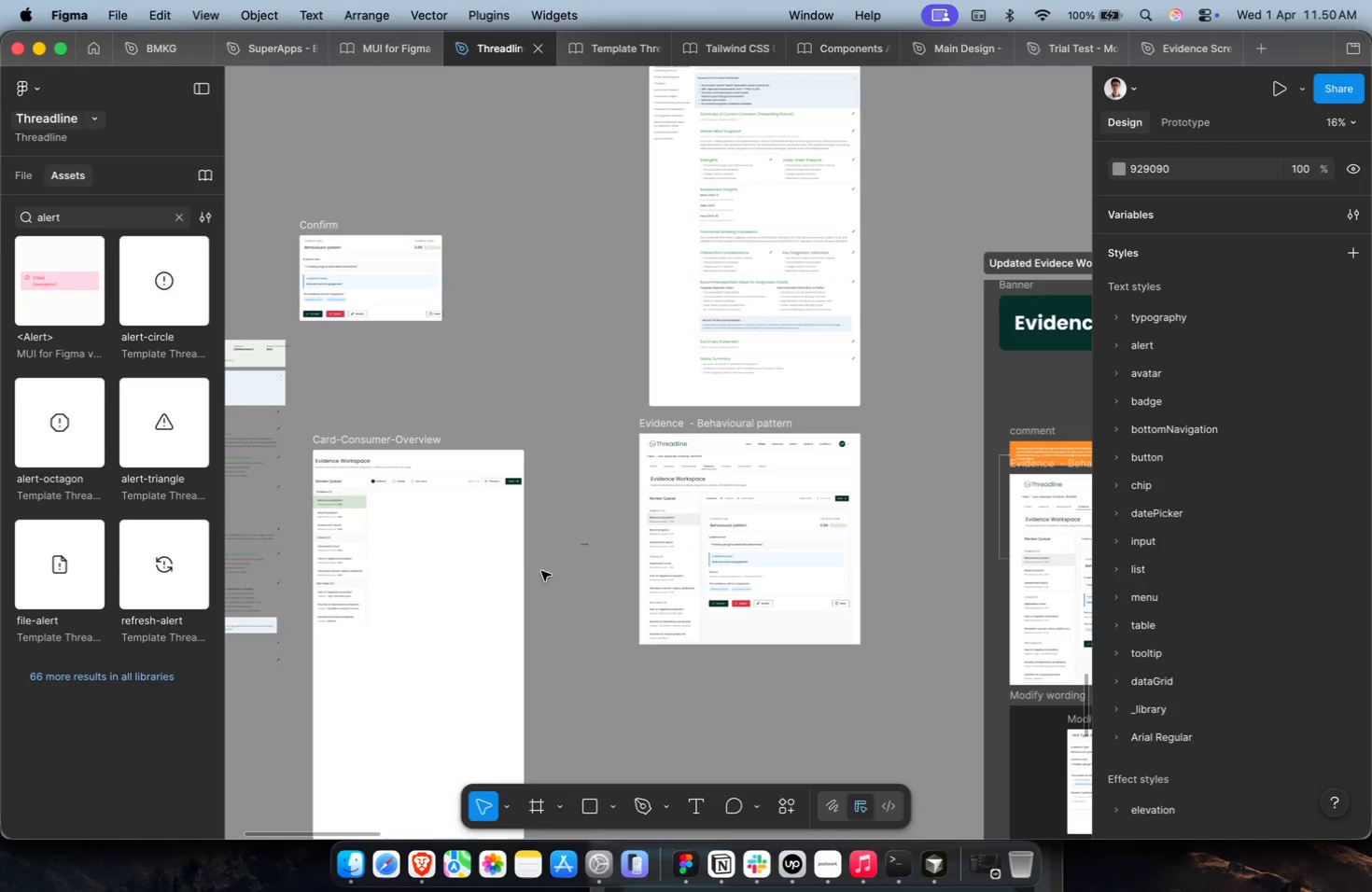 
hold_key(key=CommandLeft, duration=0.4)
scroll: coordinate [758, 591], scroll_direction: up, amount: 18.0
 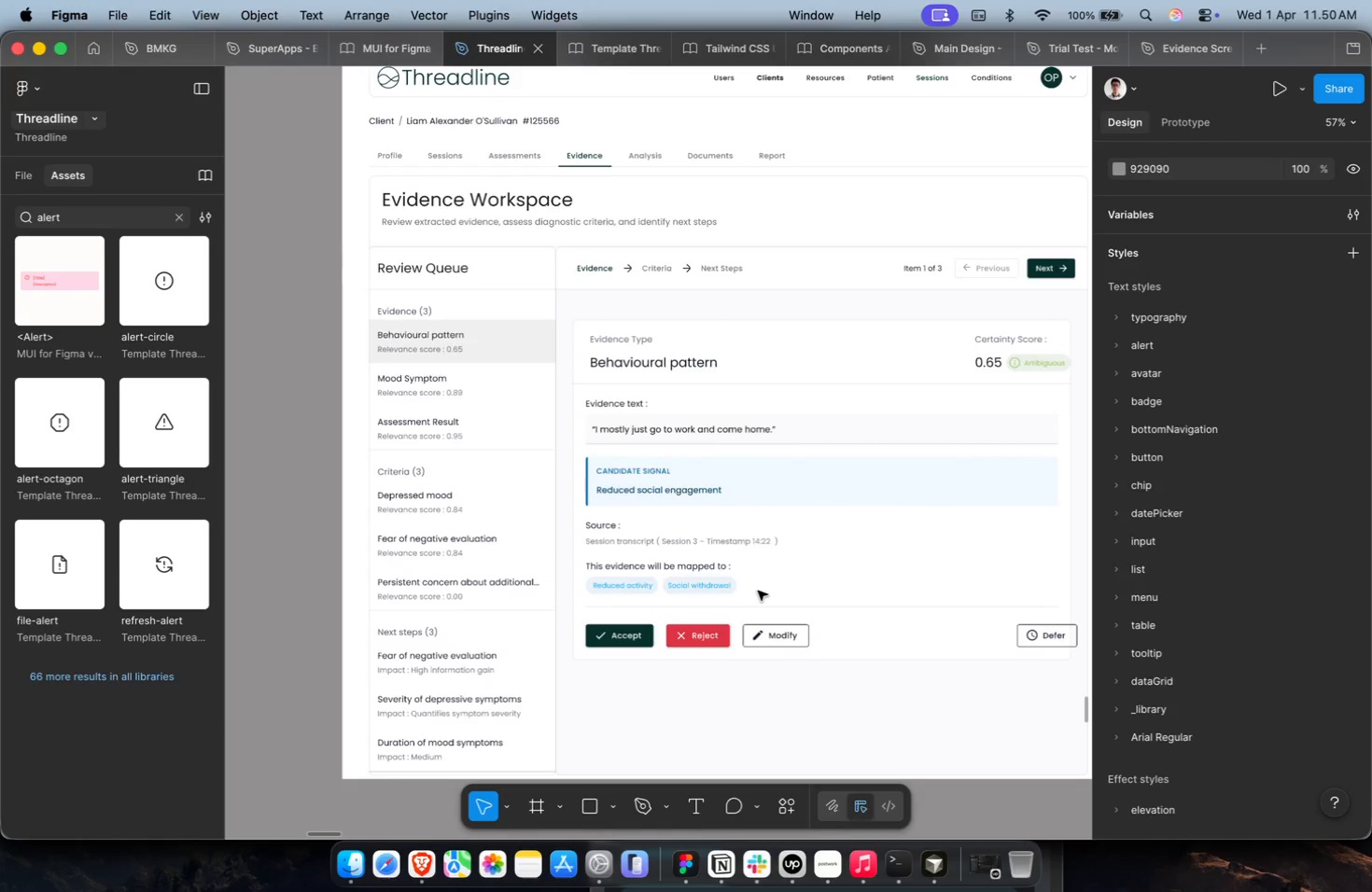 
hold_key(key=CommandLeft, duration=0.46)
 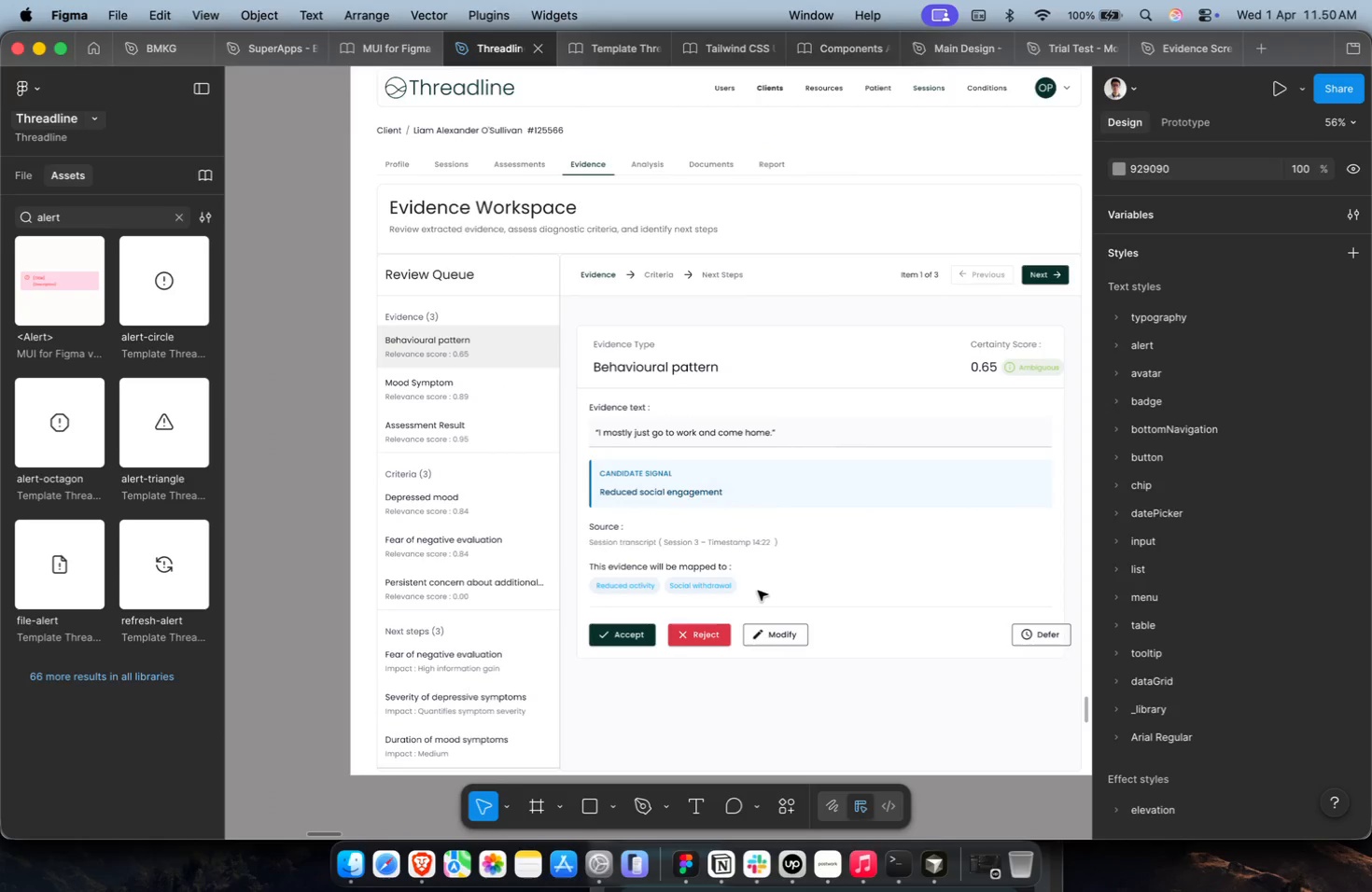 
hold_key(key=ShiftLeft, duration=0.73)
 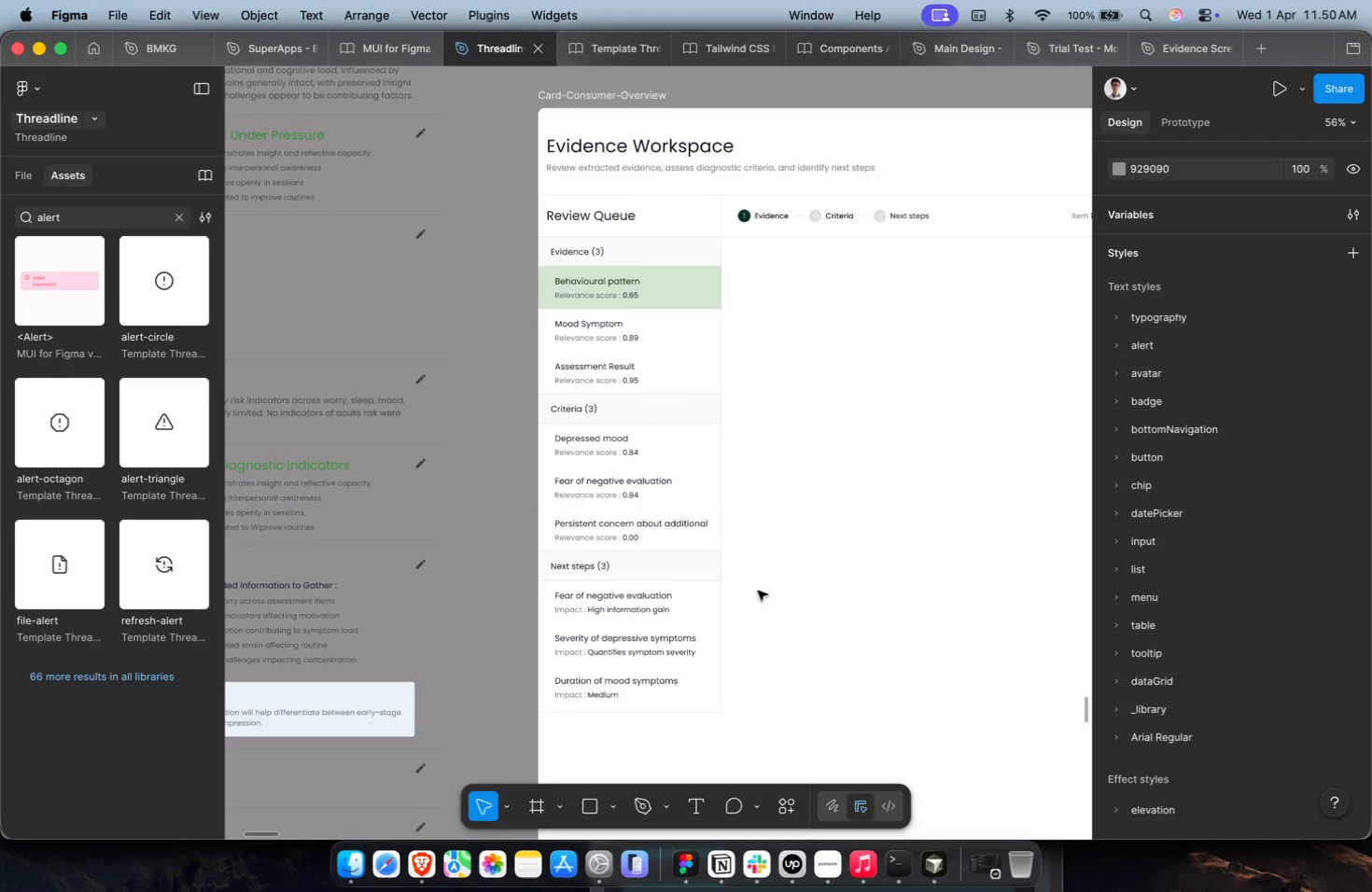 
hold_key(key=ShiftLeft, duration=0.57)
scroll: coordinate [758, 591], scroll_direction: down, amount: 2.0
 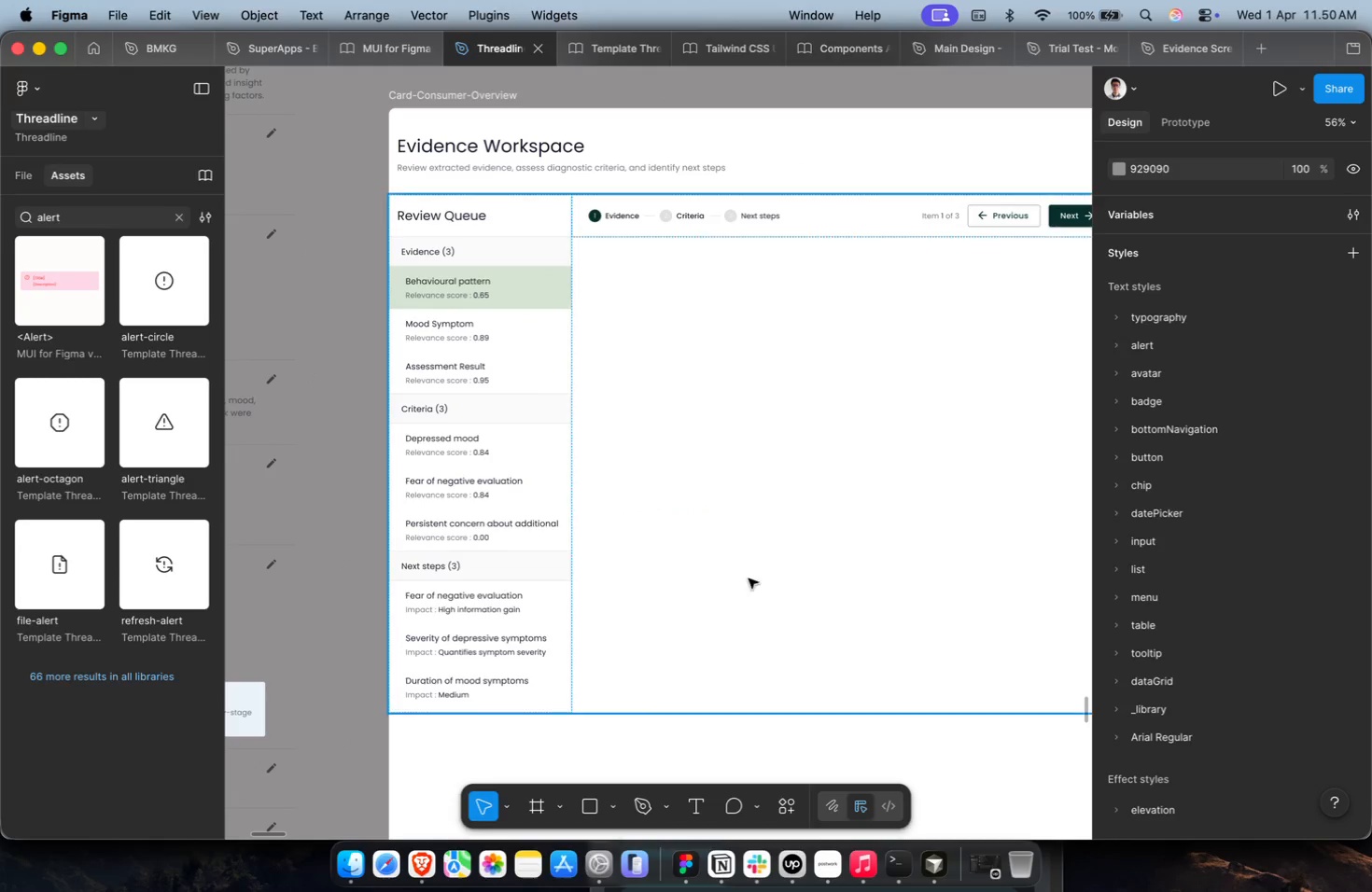 
hold_key(key=CommandLeft, duration=0.7)
hold_key(key=CommandLeft, duration=0.4)
scroll: coordinate [679, 509], scroll_direction: up, amount: 3.0
 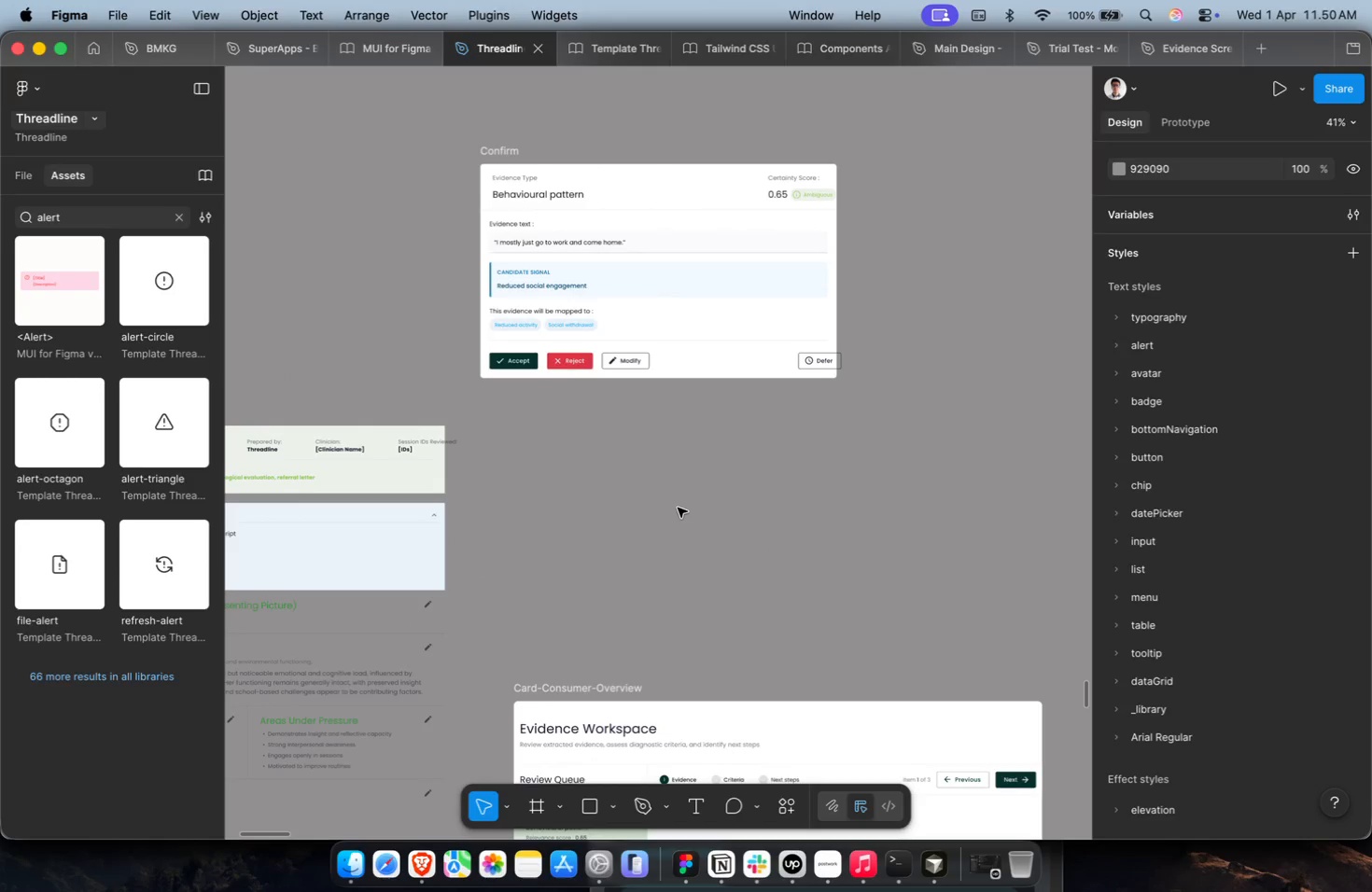 
hold_key(key=CommandLeft, duration=1.77)
left_click([609, 482])
 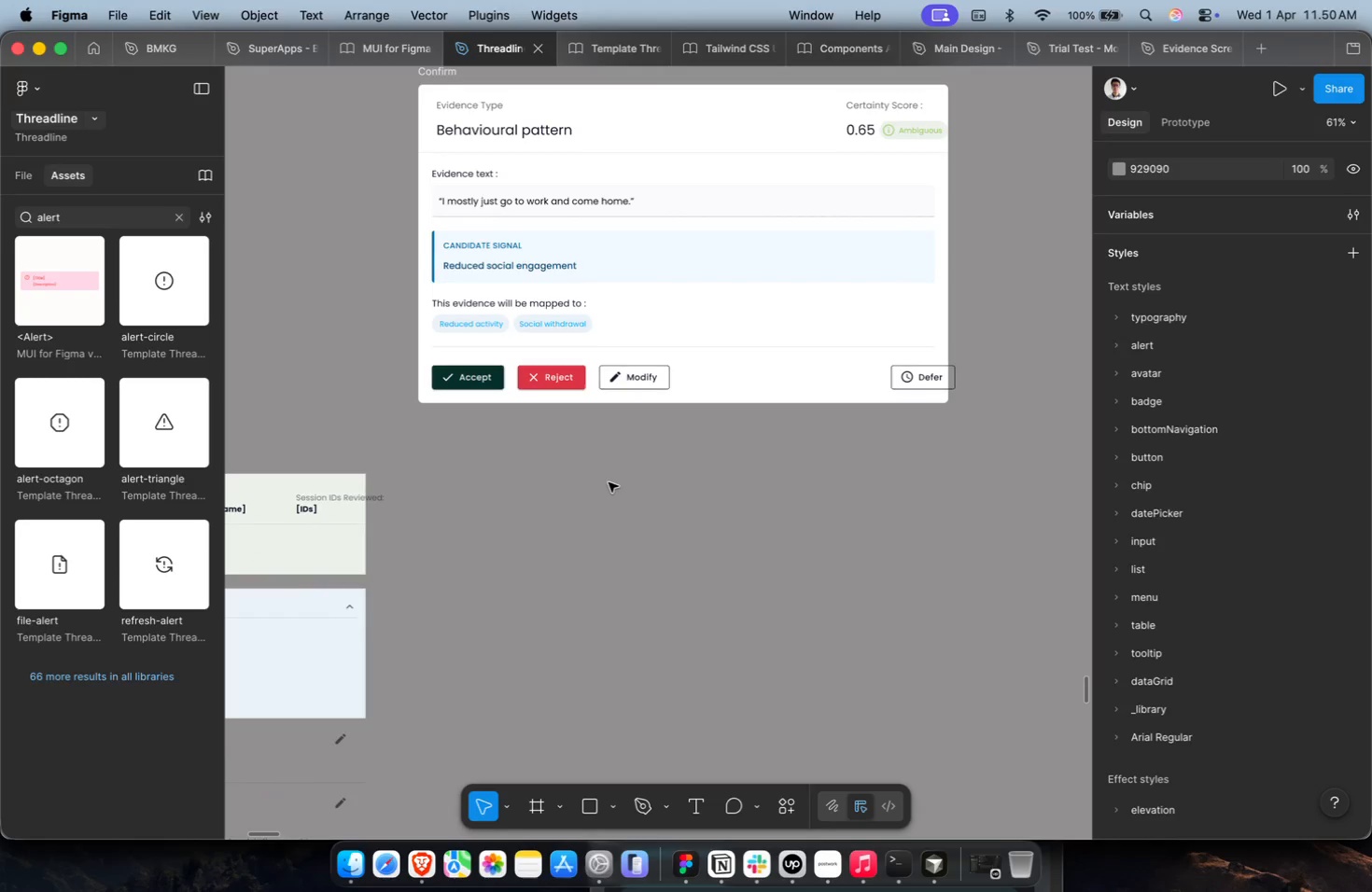 
scroll: coordinate [609, 485], scroll_direction: up, amount: 6.0
 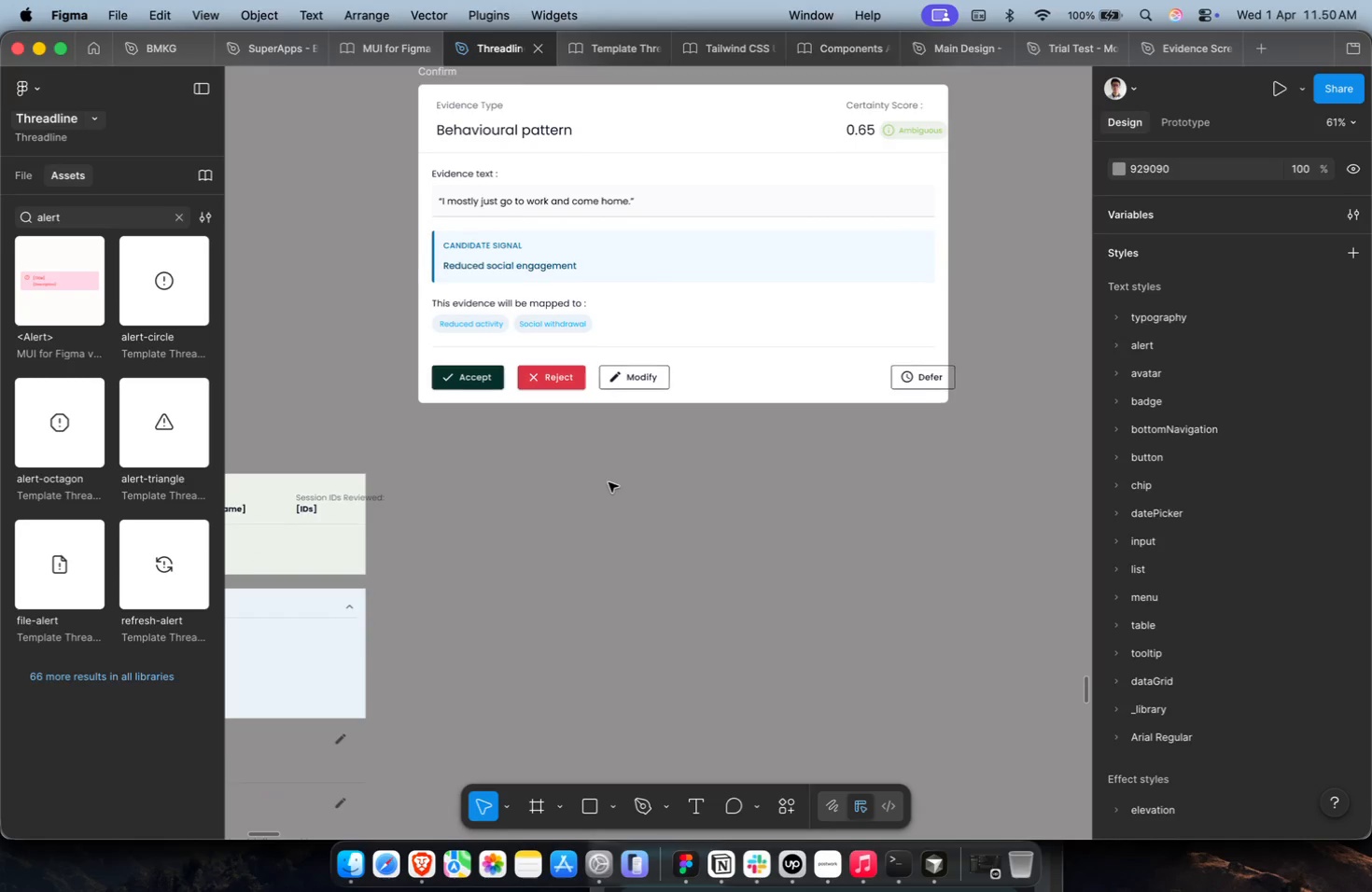 
scroll: coordinate [609, 482], scroll_direction: down, amount: 1.0
 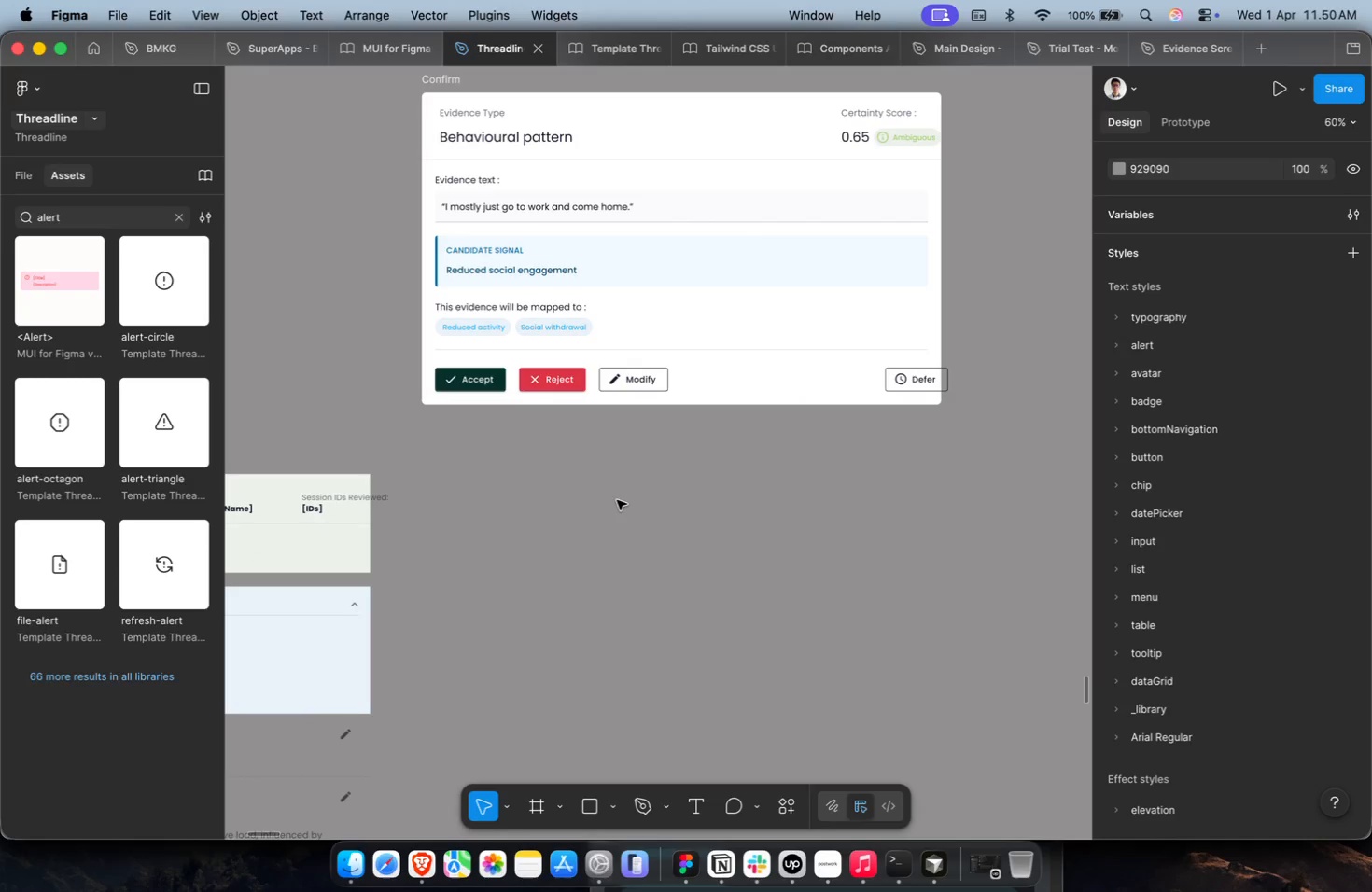 
key(Meta+CommandLeft)
 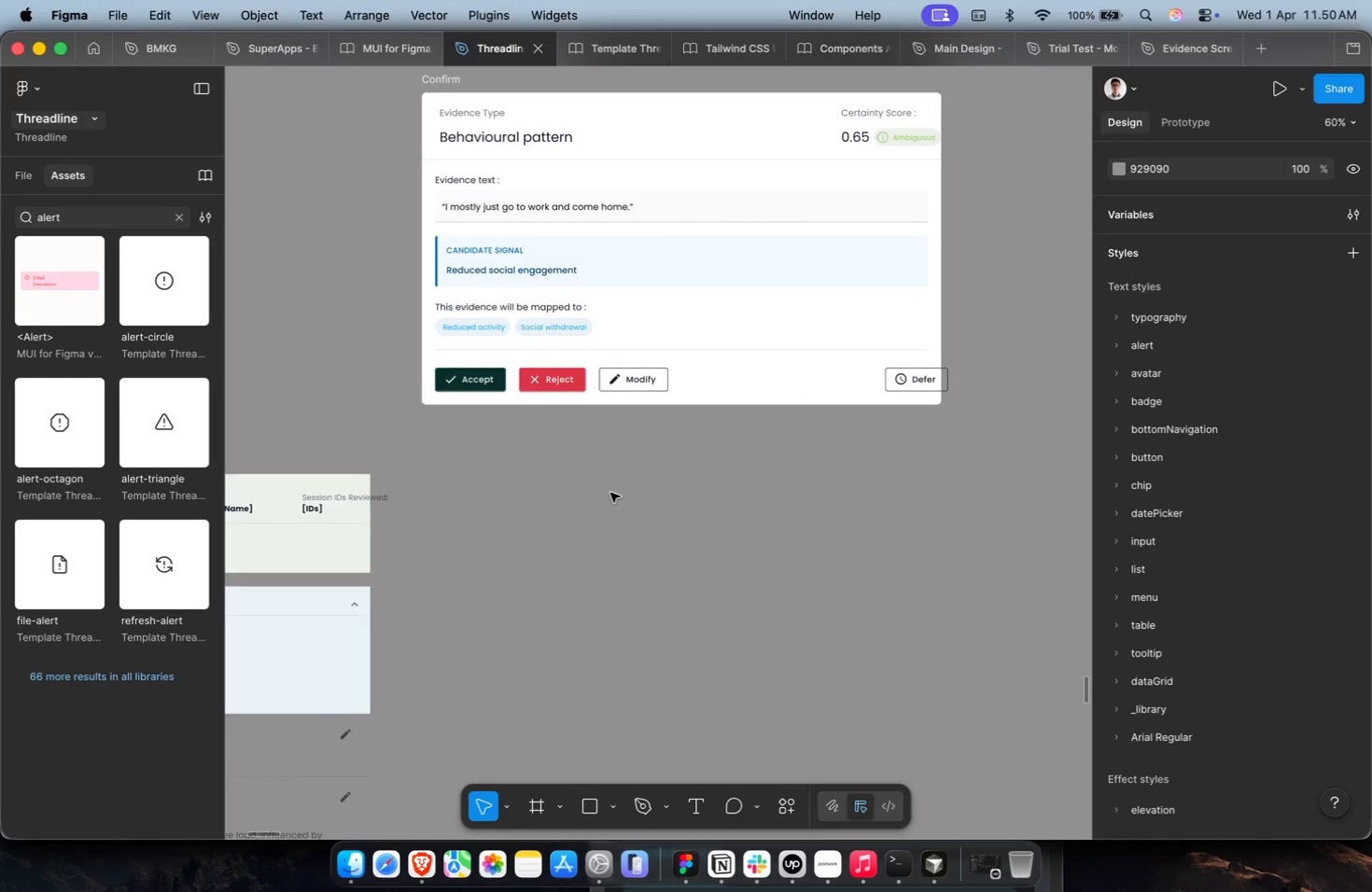 
hold_key(key=CommandLeft, duration=0.53)
 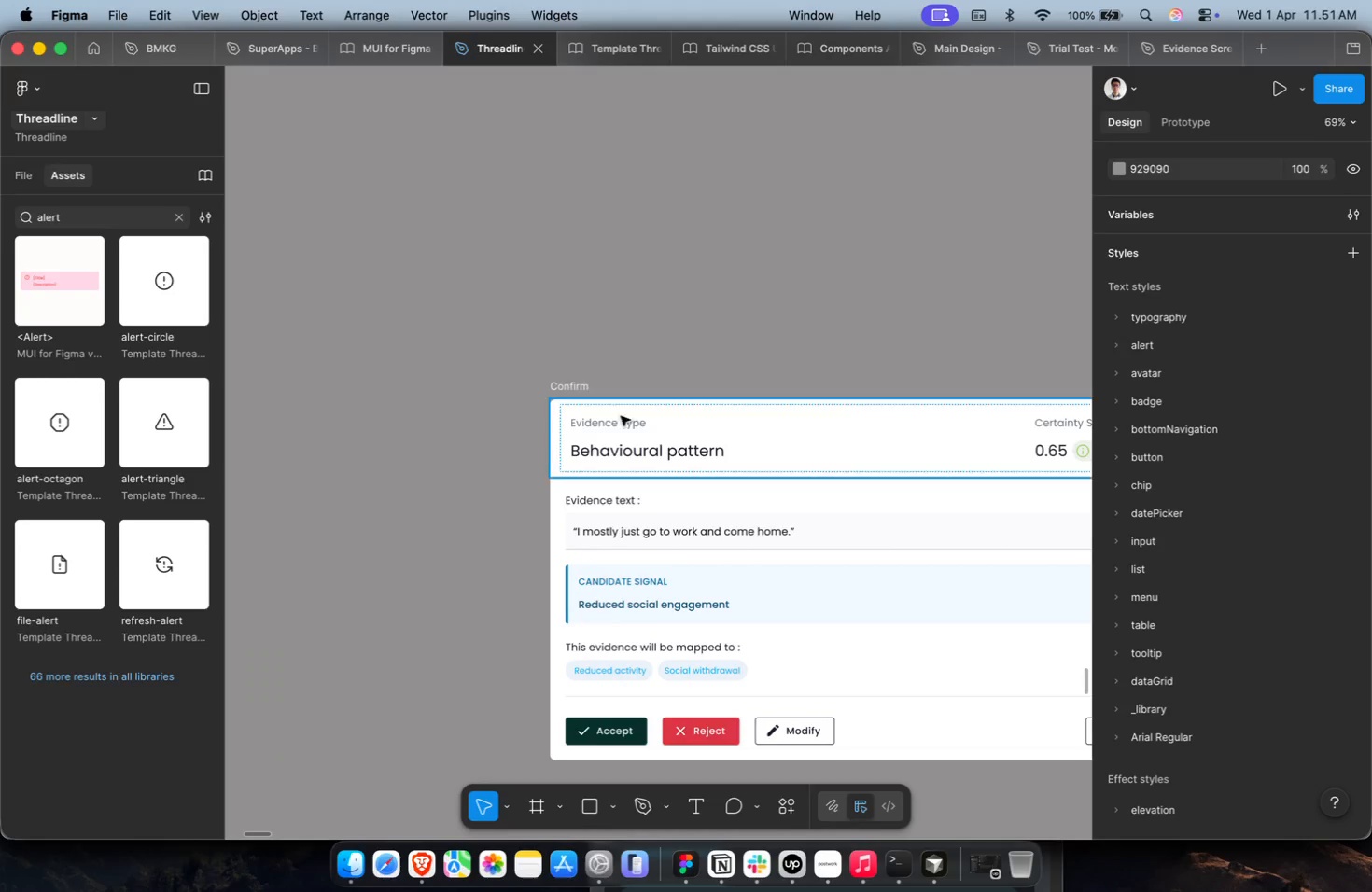 
scroll: coordinate [610, 493], scroll_direction: down, amount: 19.0